 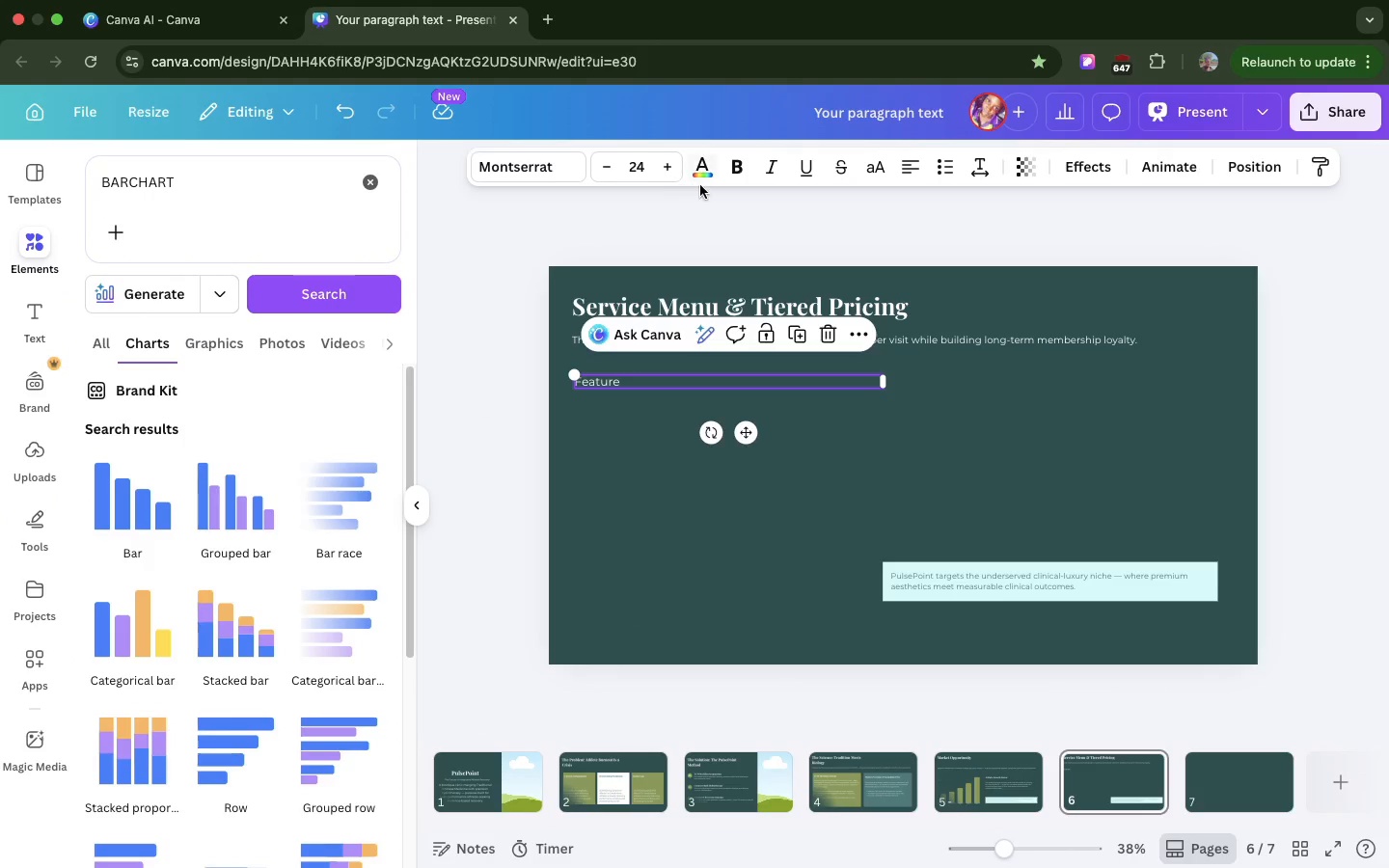 
left_click([734, 163])
 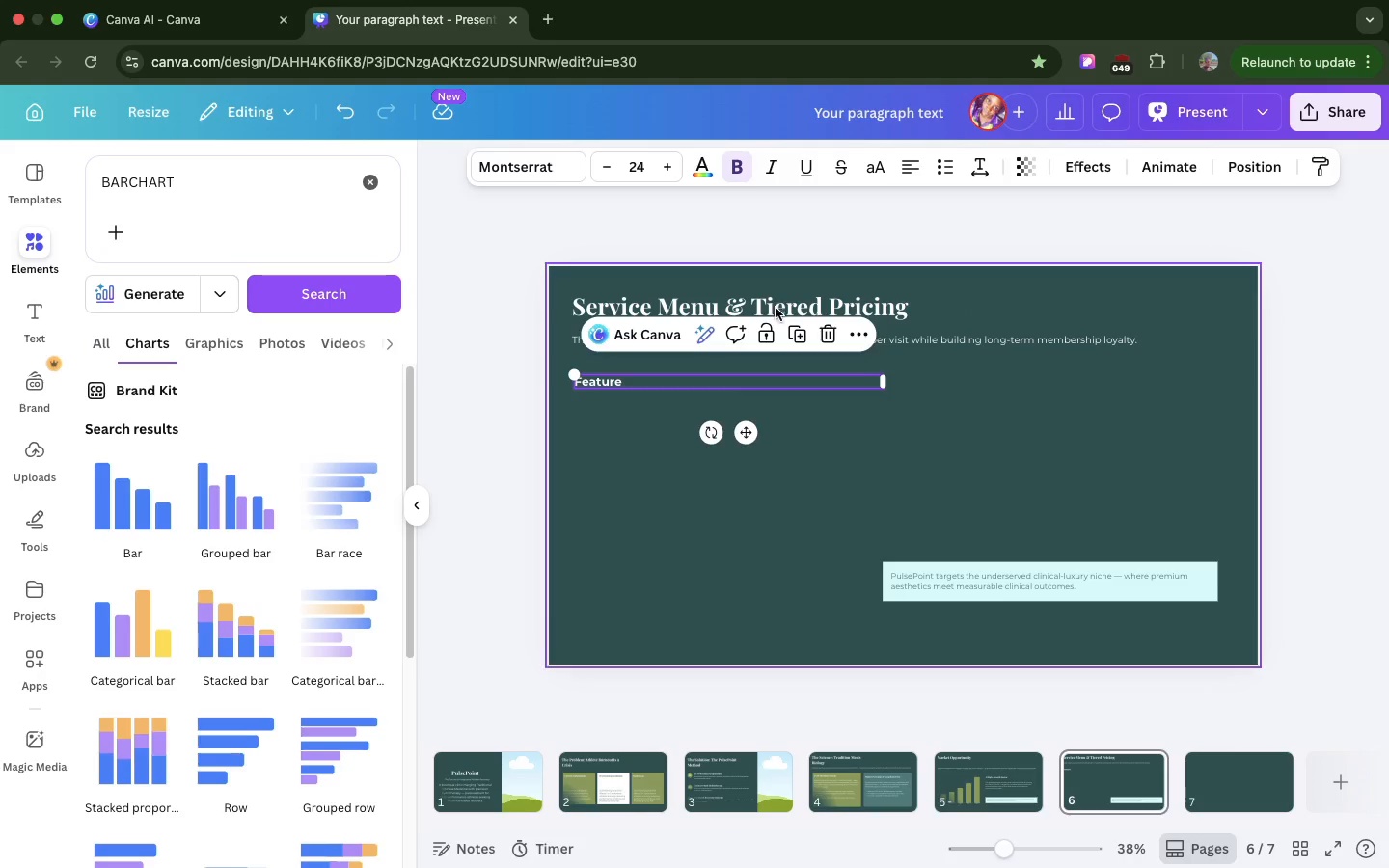 
left_click([798, 334])
 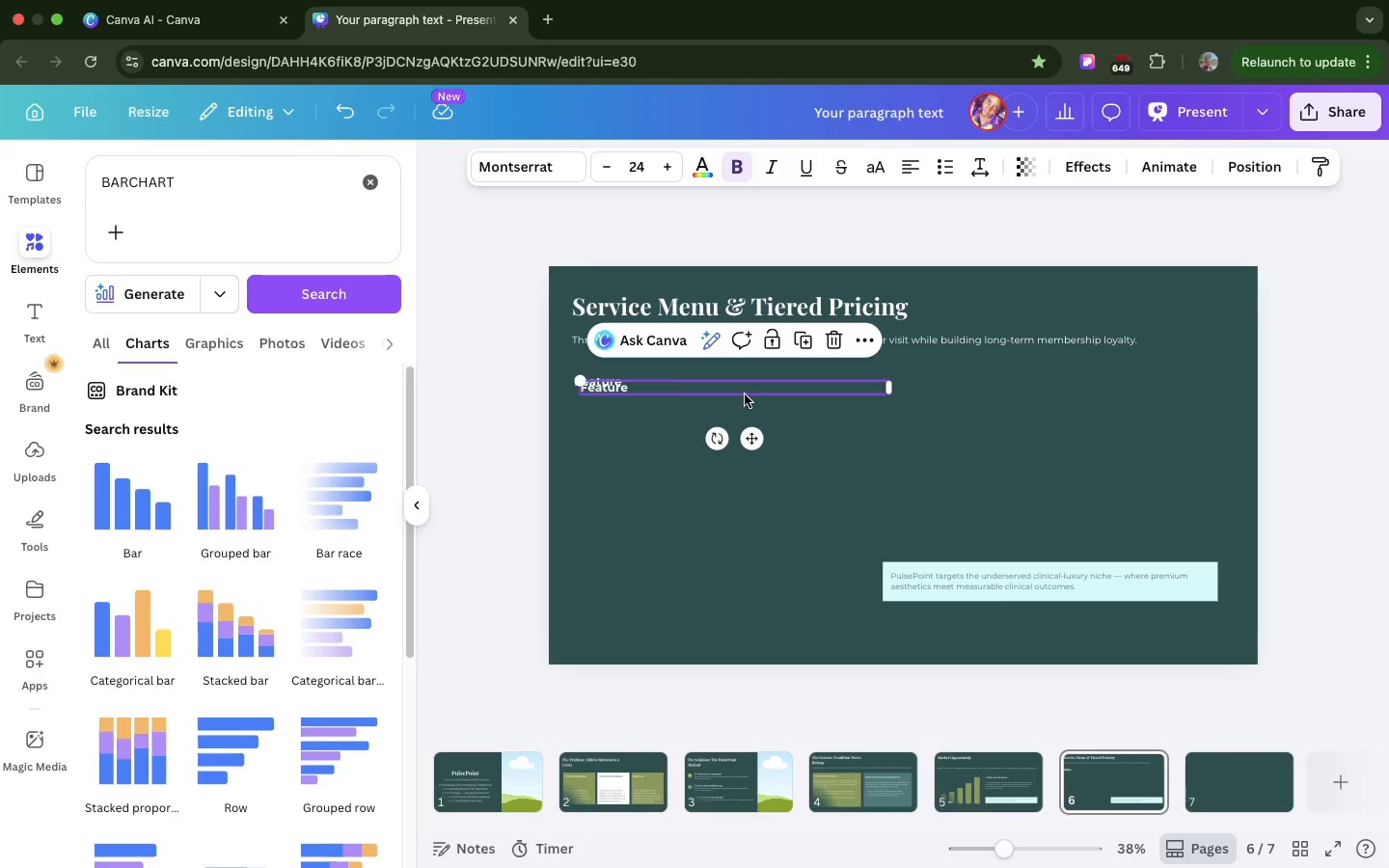 
left_click_drag(start_coordinate=[745, 394], to_coordinate=[738, 423])
 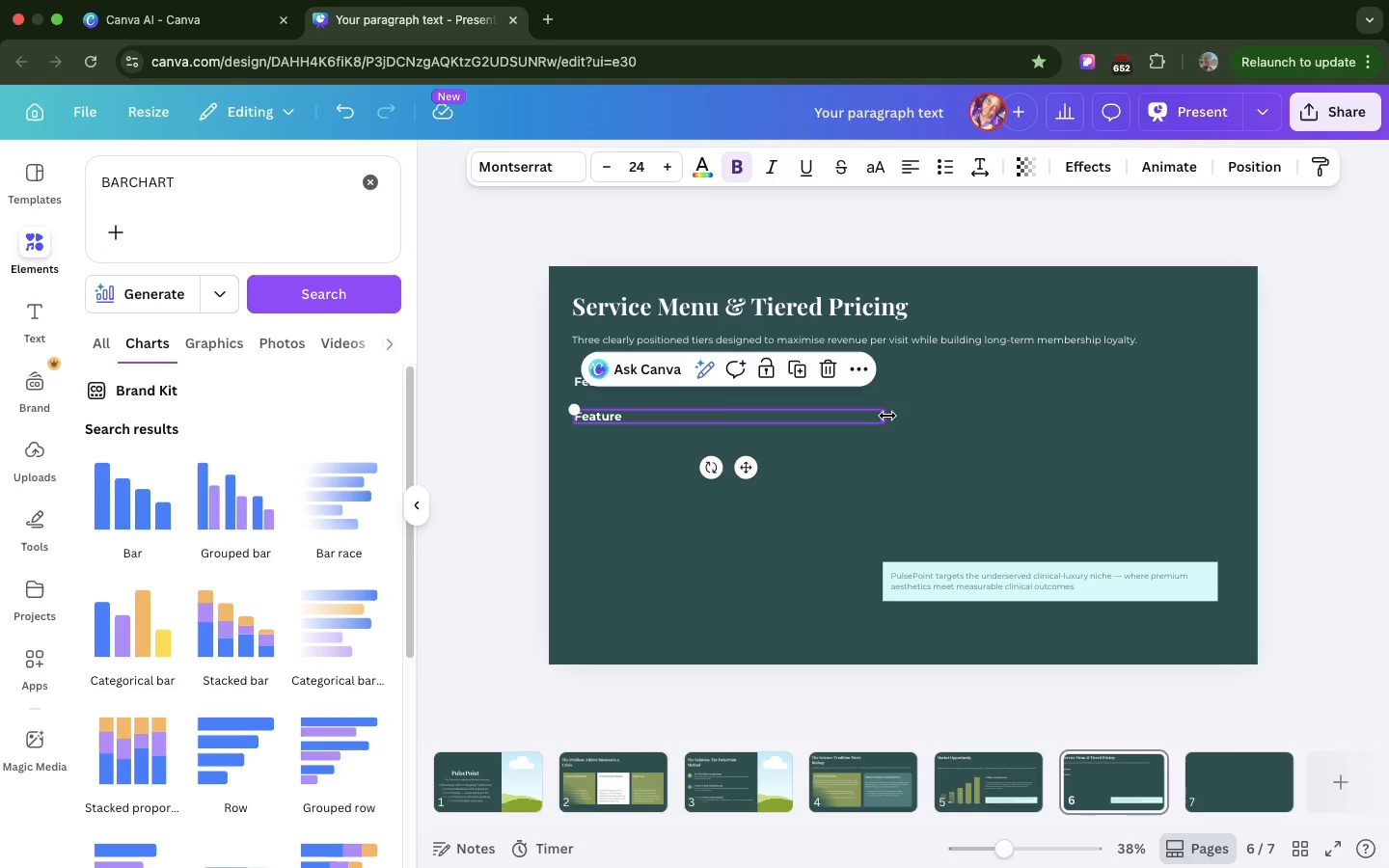 
left_click_drag(start_coordinate=[887, 416], to_coordinate=[682, 426])
 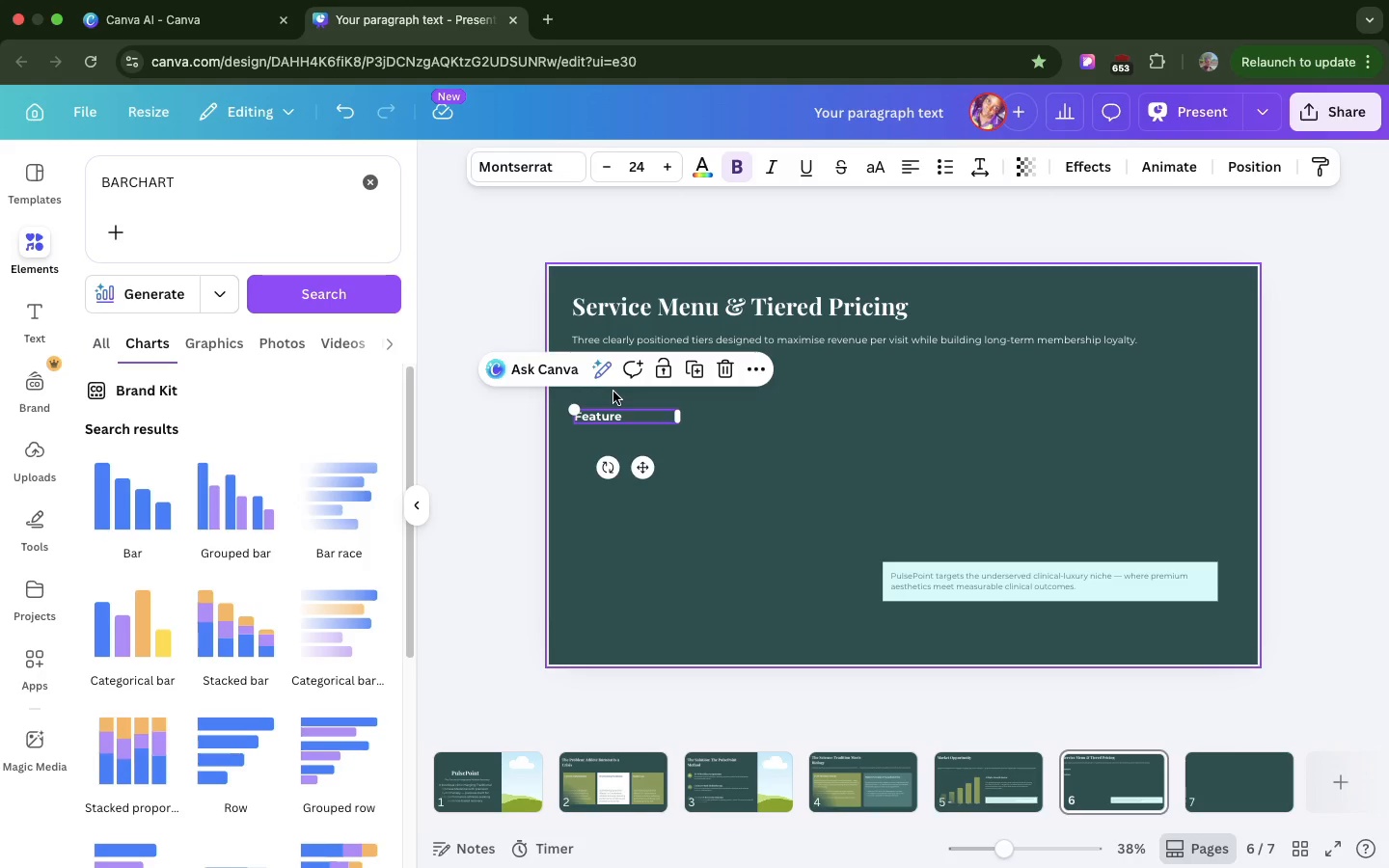 
wait(6.62)
 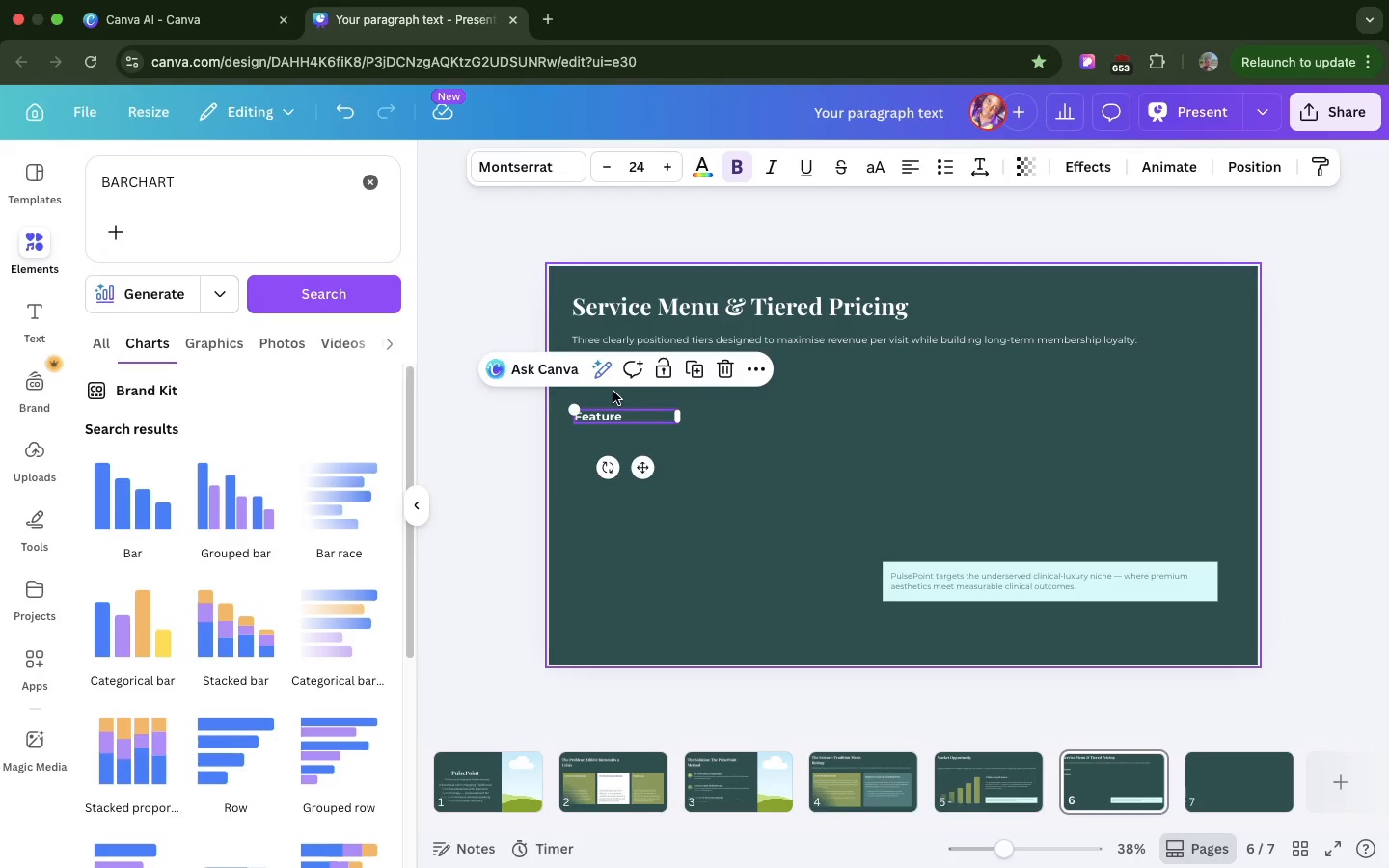 
double_click([611, 412])
 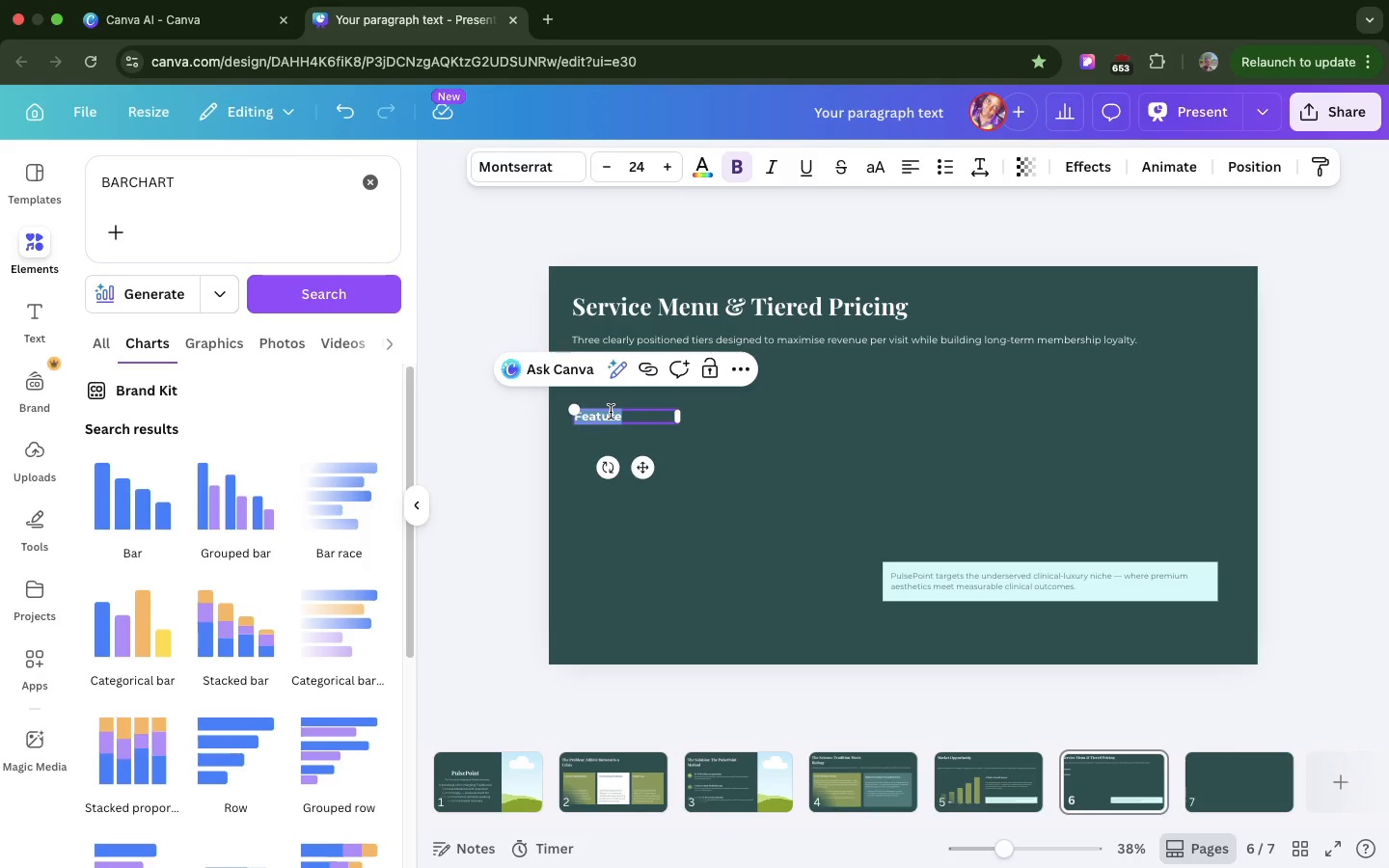 
key(Meta+V)
 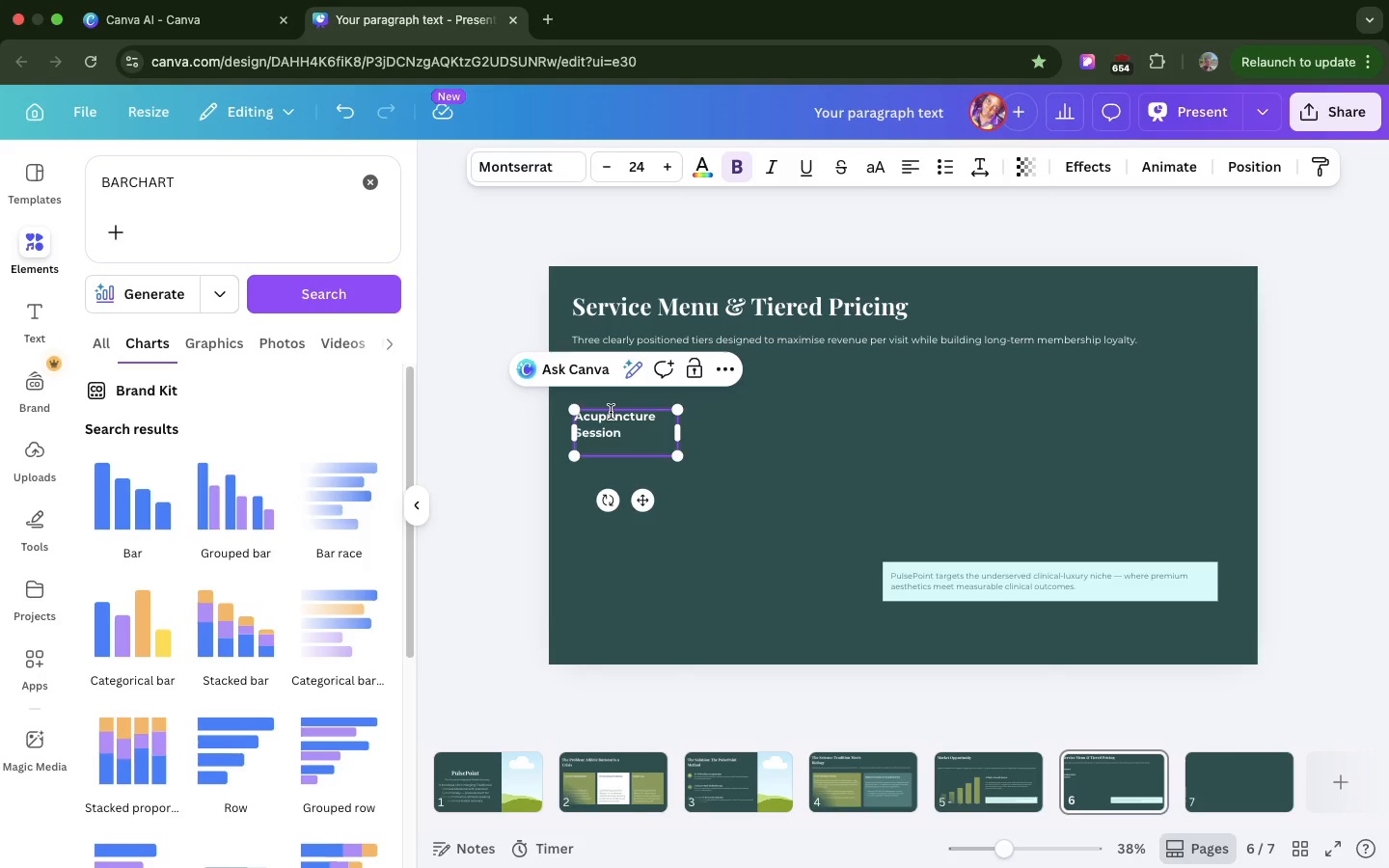 
key(Backspace)
 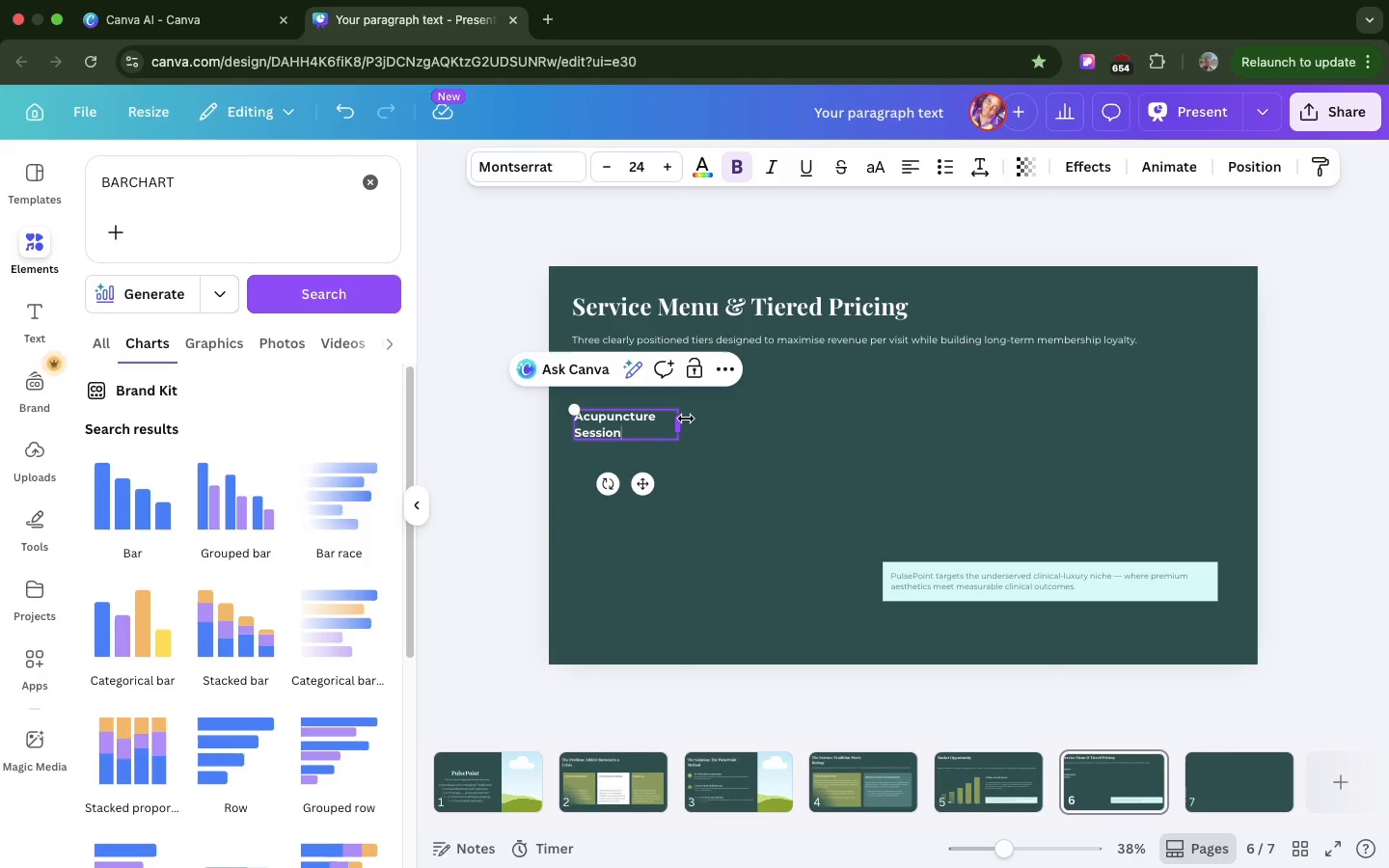 
left_click_drag(start_coordinate=[686, 419], to_coordinate=[734, 419])
 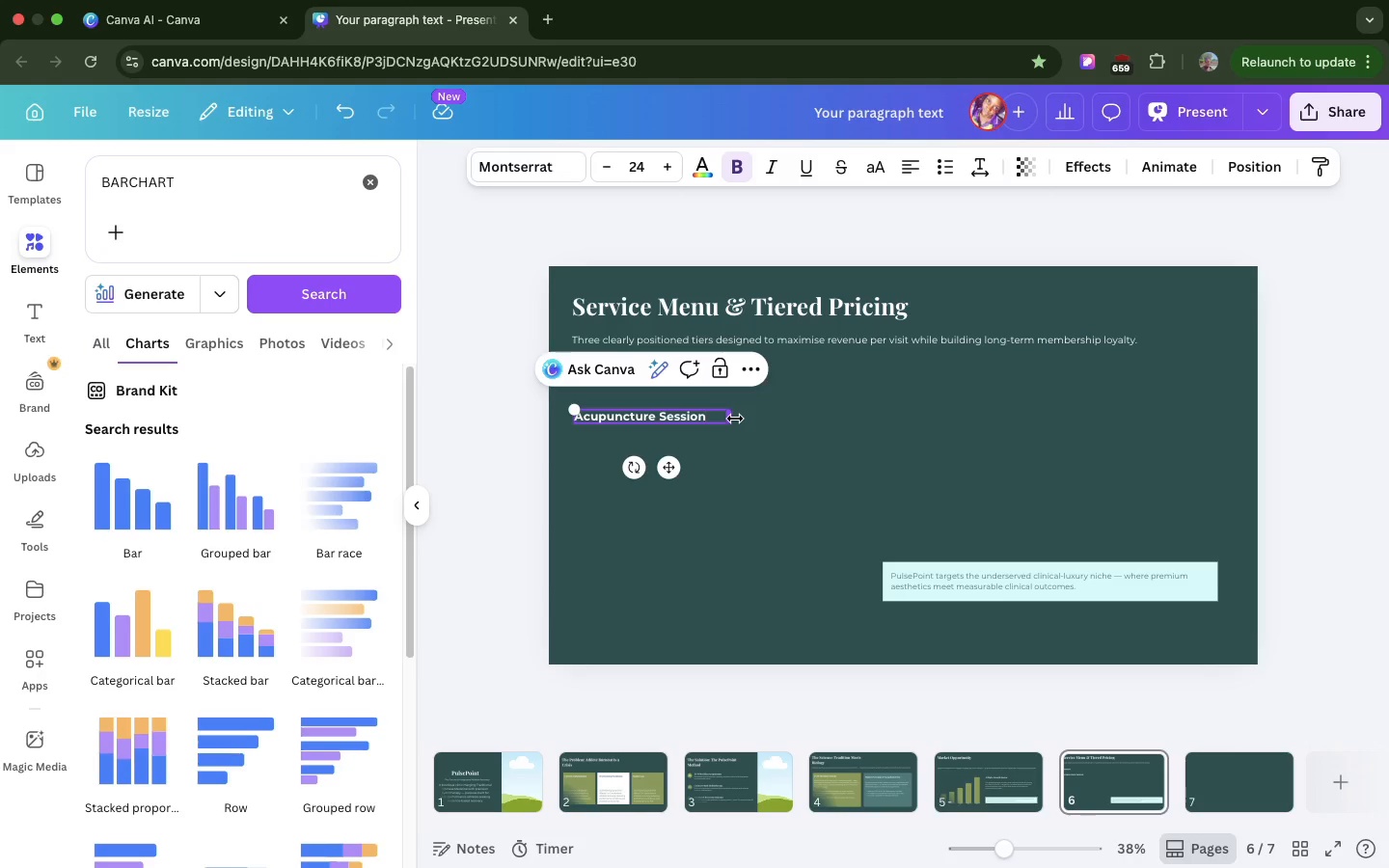 
wait(23.81)
 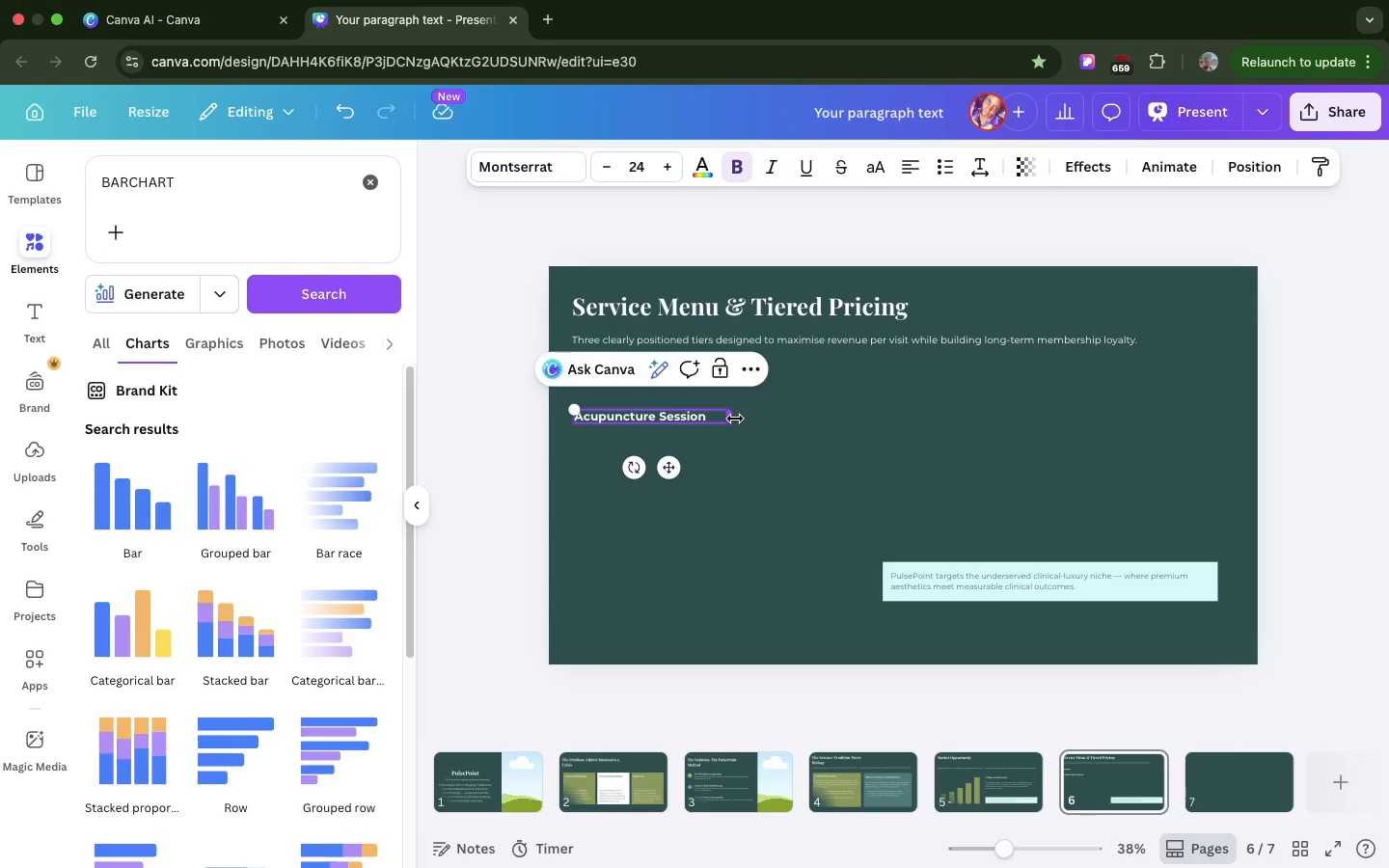 
left_click([740, 164])
 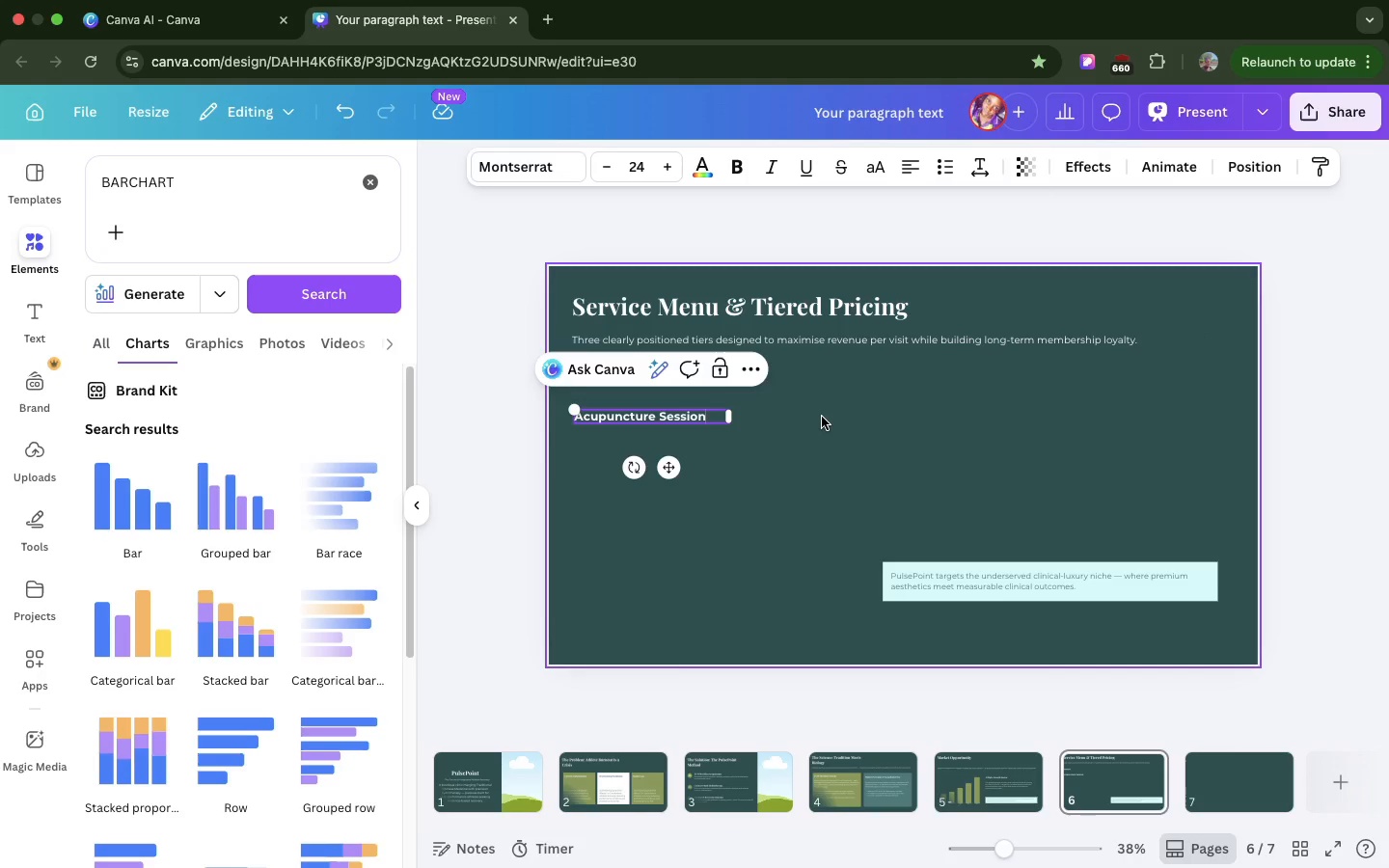 
left_click([822, 417])
 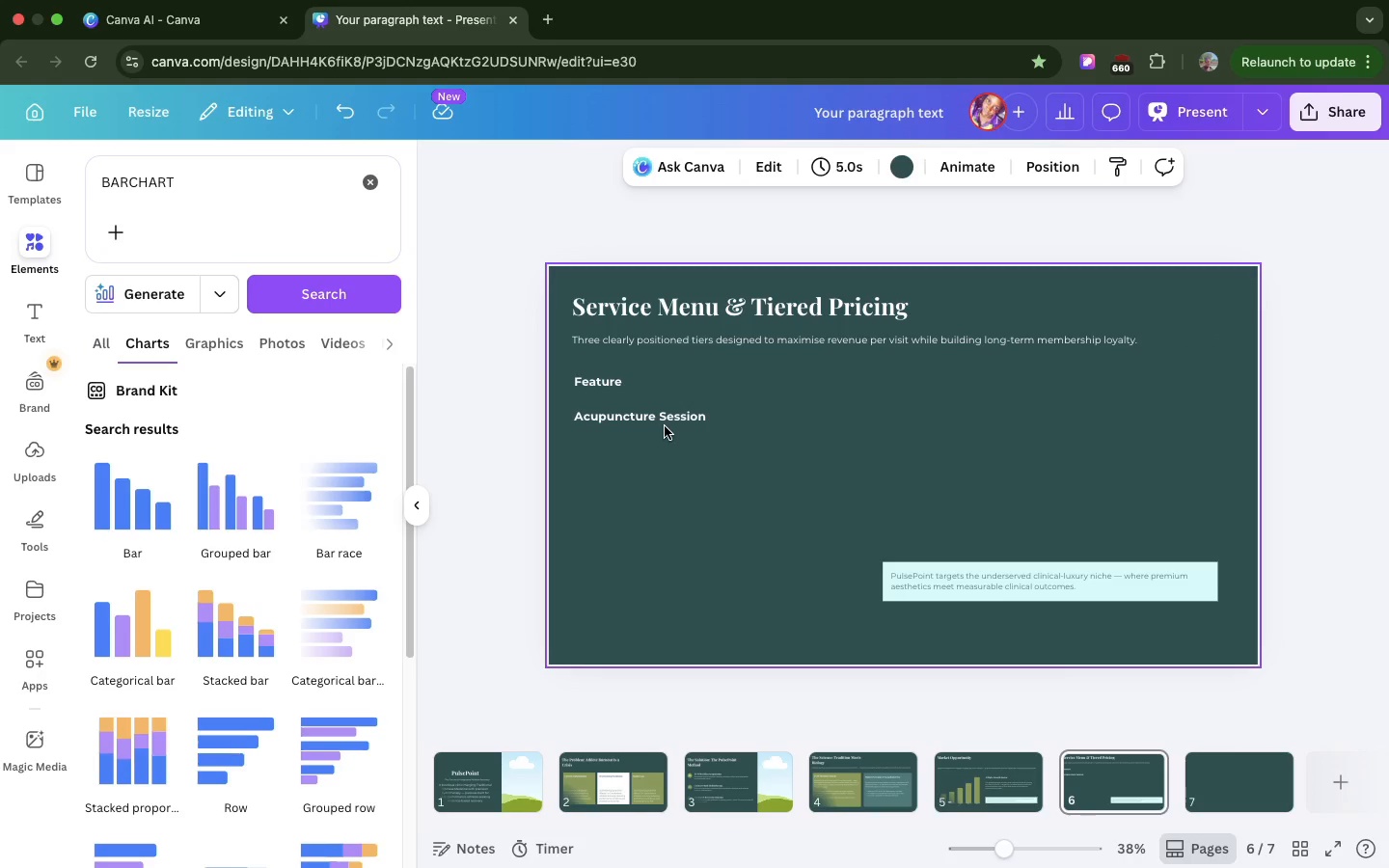 
left_click([665, 426])
 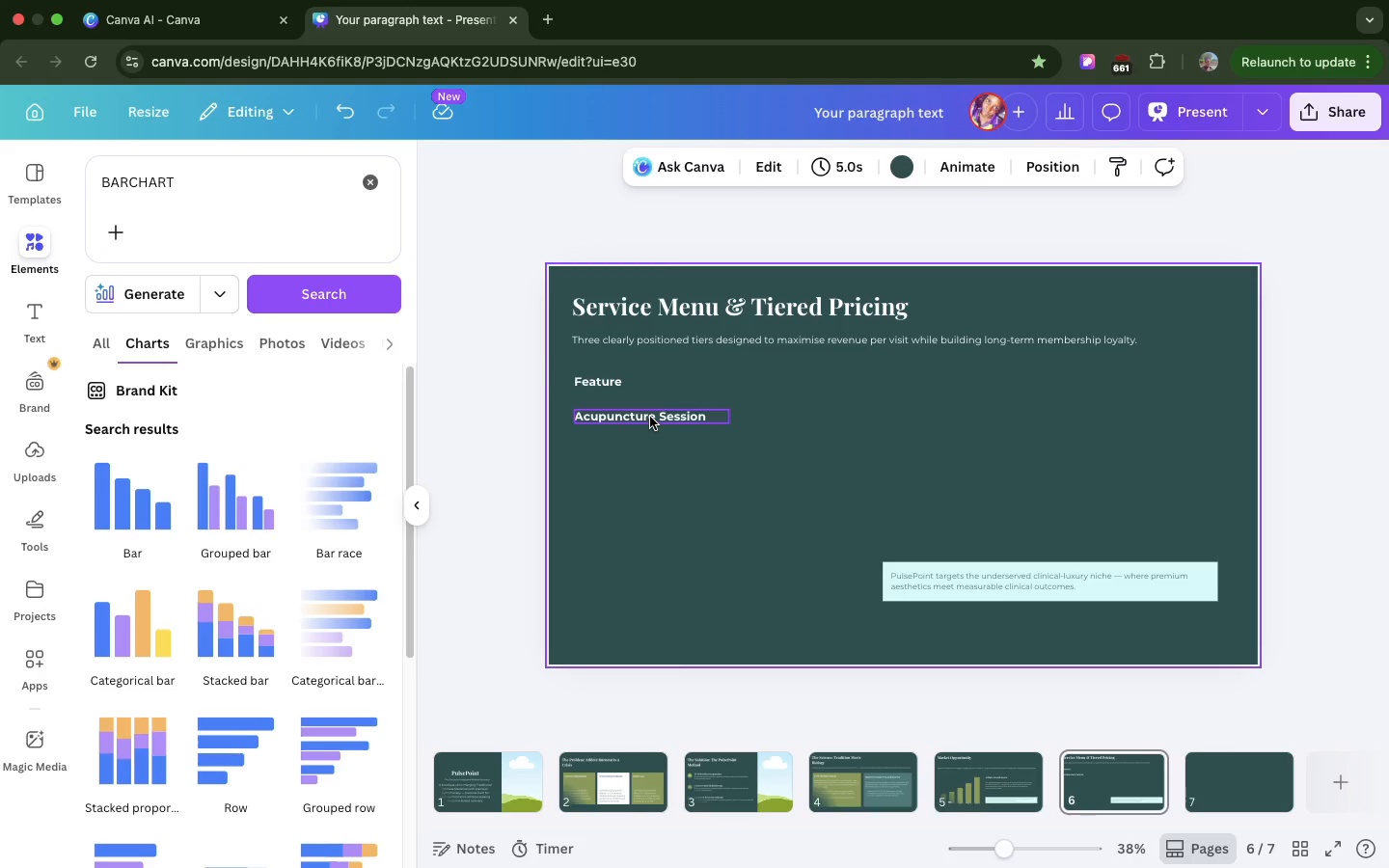 
left_click([650, 417])
 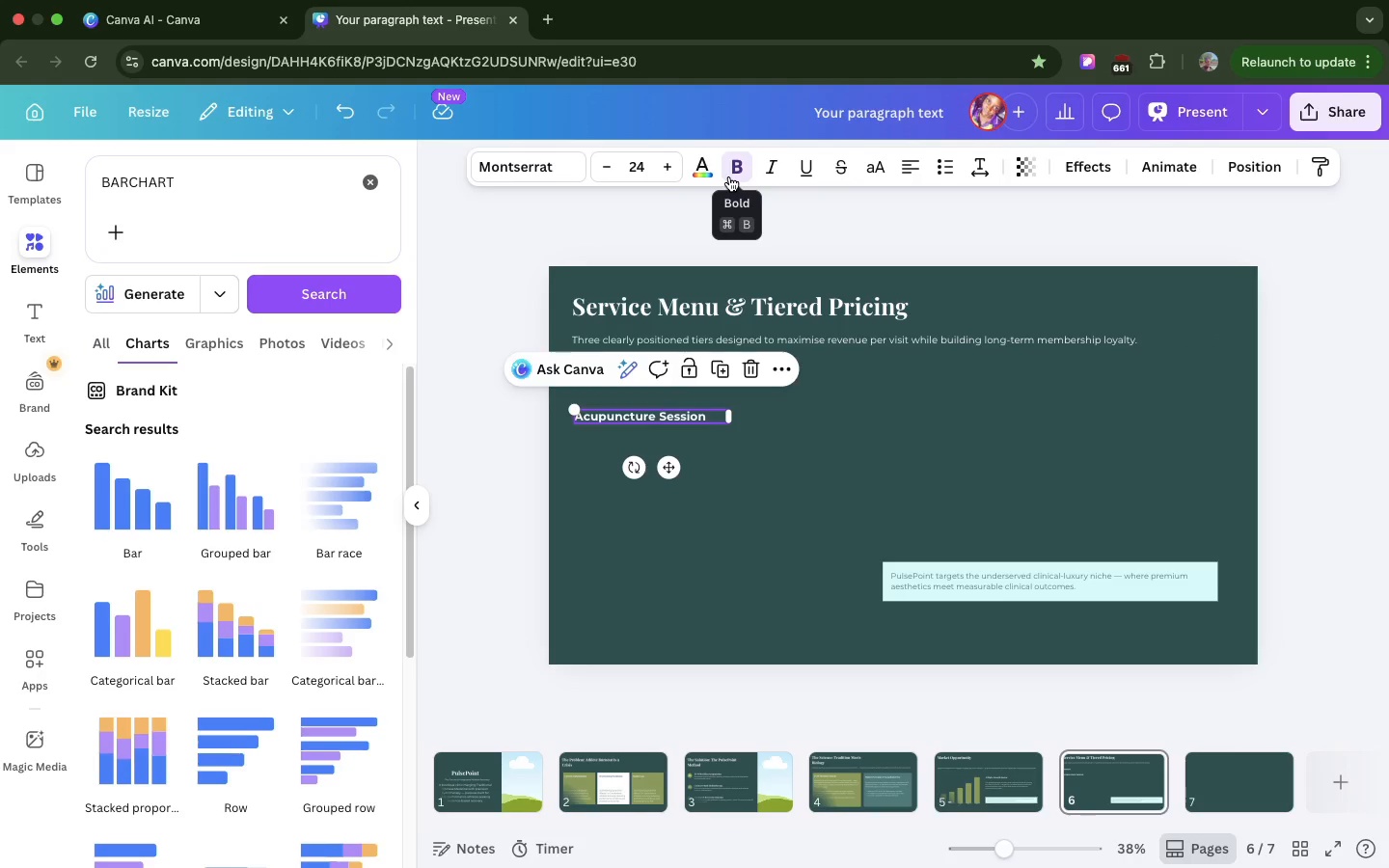 
left_click([729, 176])
 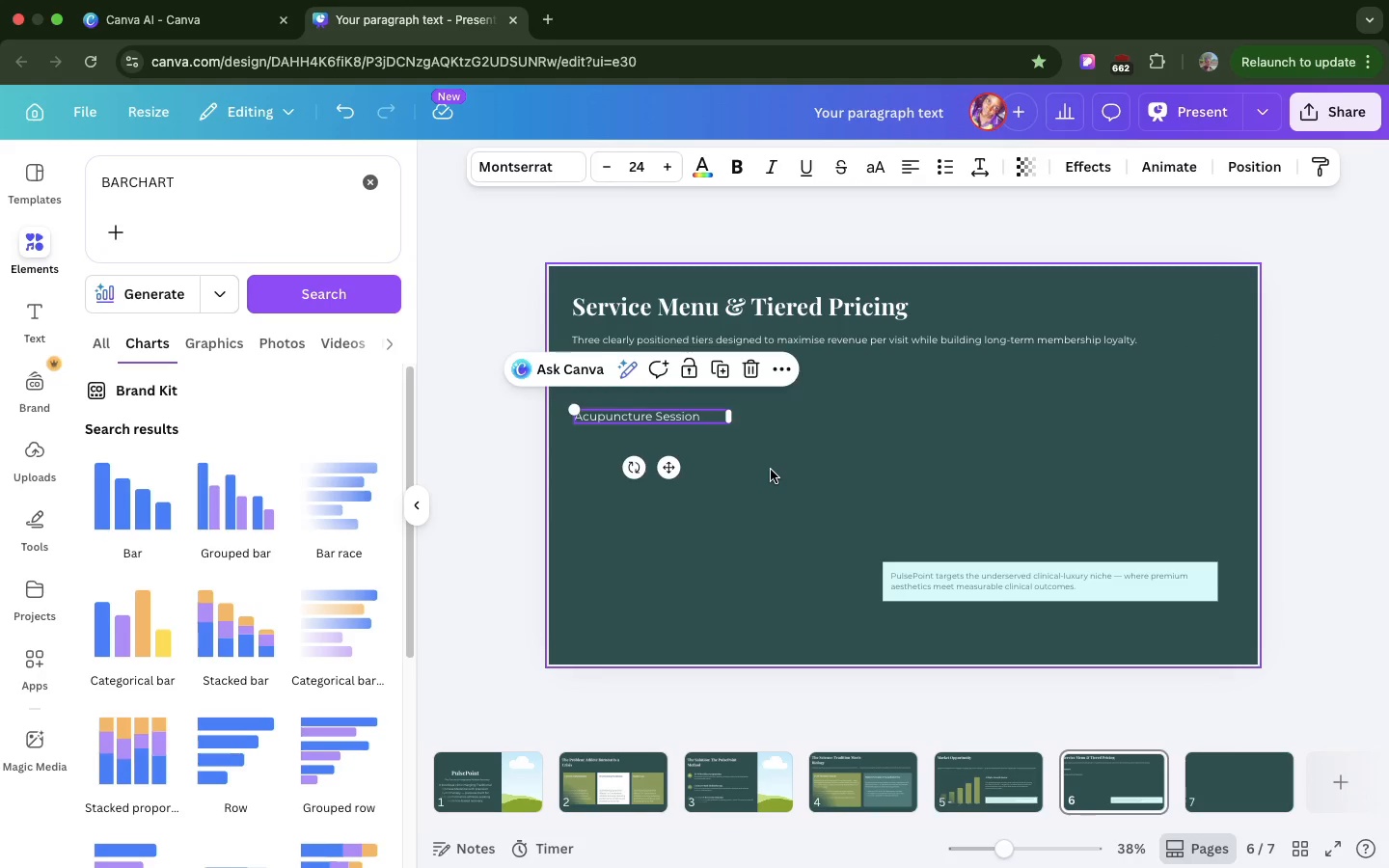 
left_click([771, 470])
 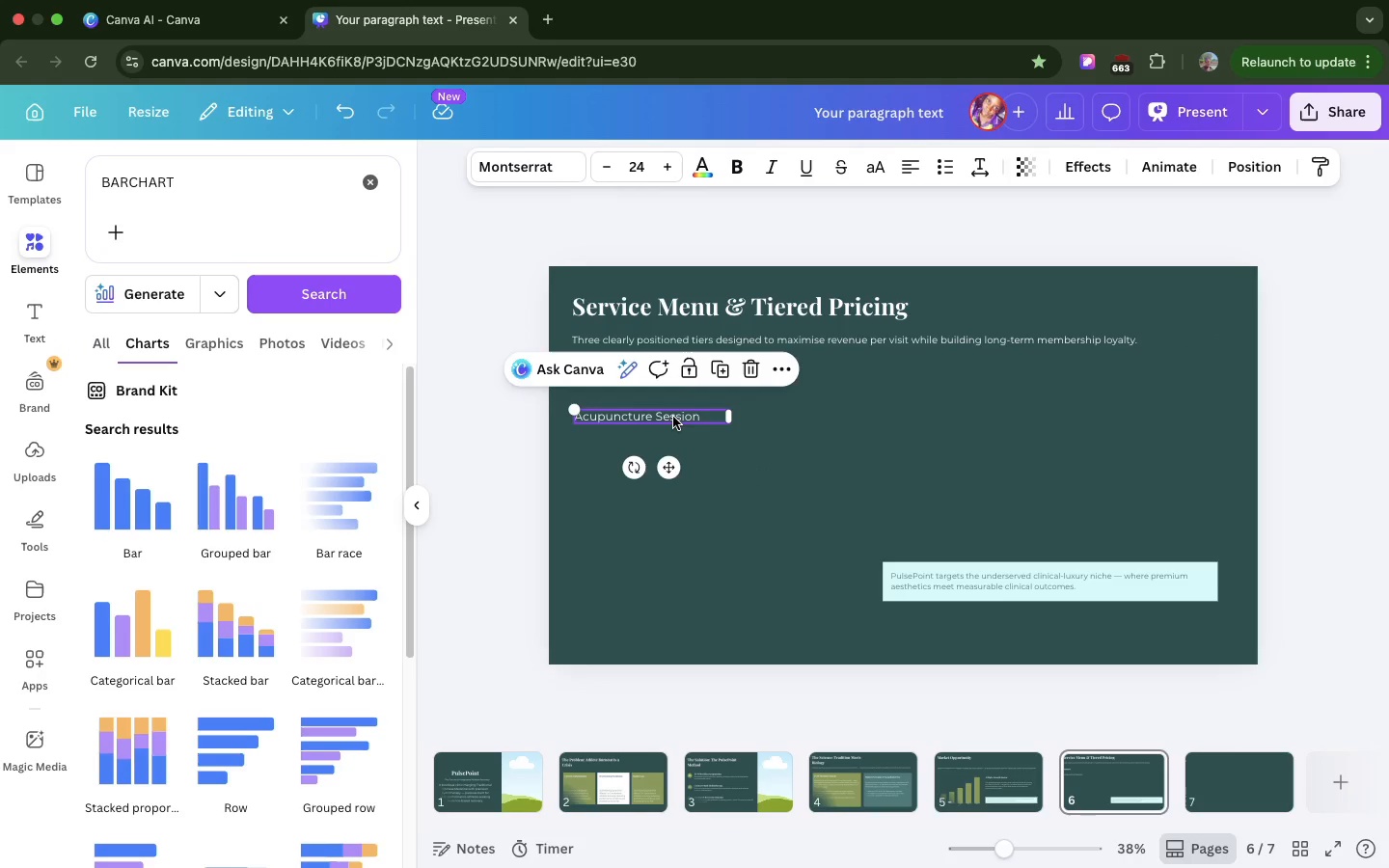 
left_click_drag(start_coordinate=[673, 417], to_coordinate=[675, 407])
 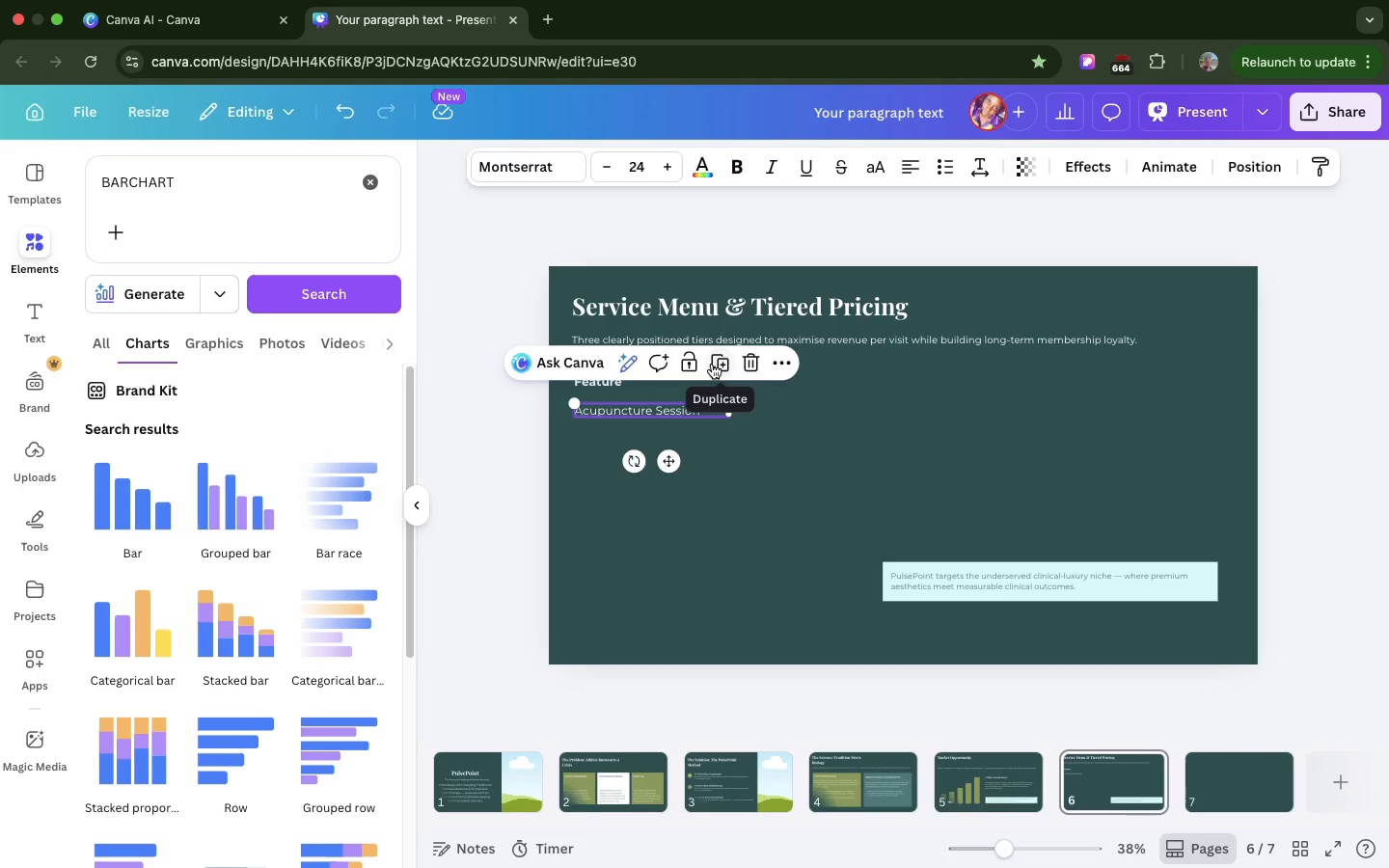 
left_click([712, 364])
 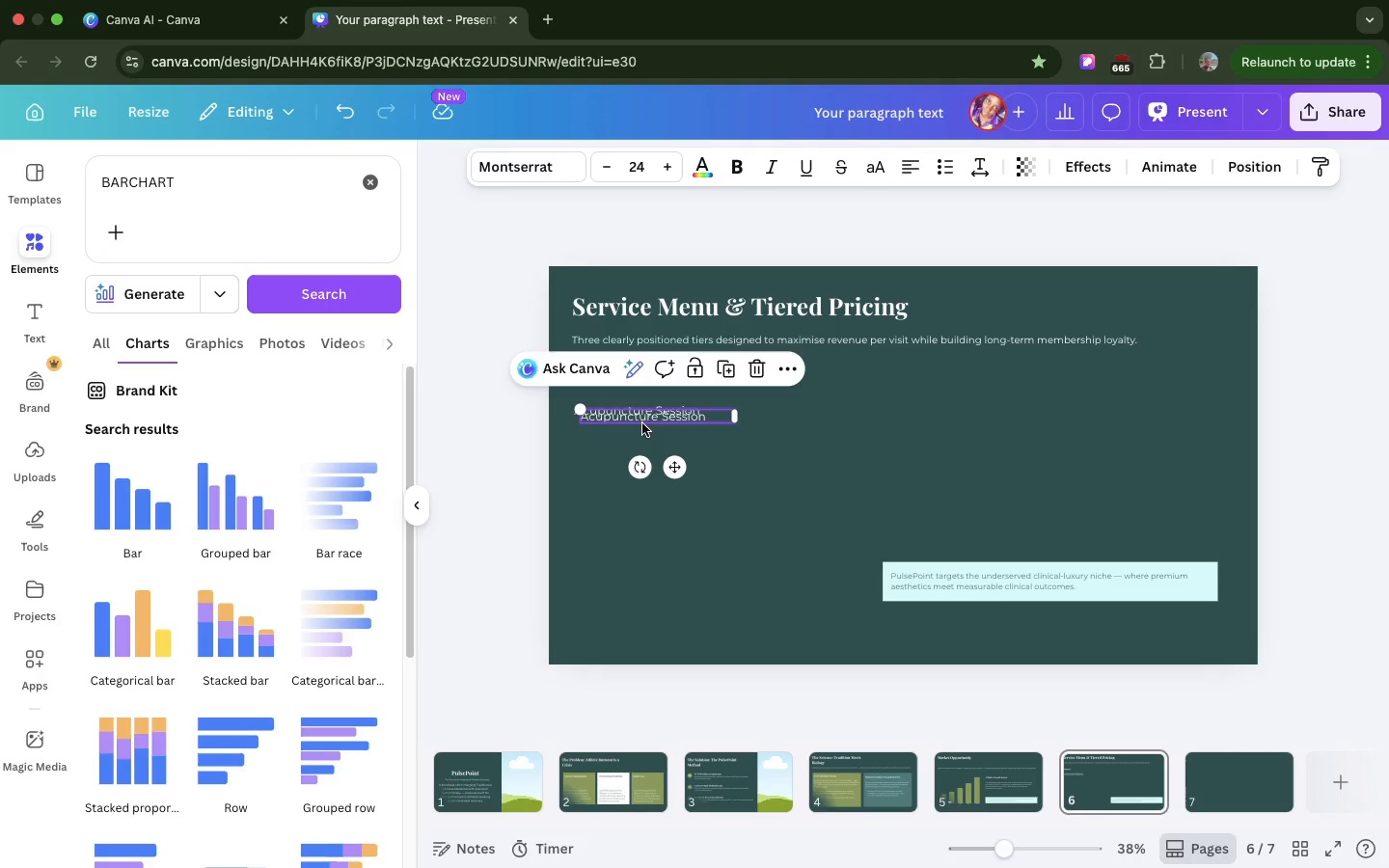 
left_click_drag(start_coordinate=[642, 423], to_coordinate=[640, 440])
 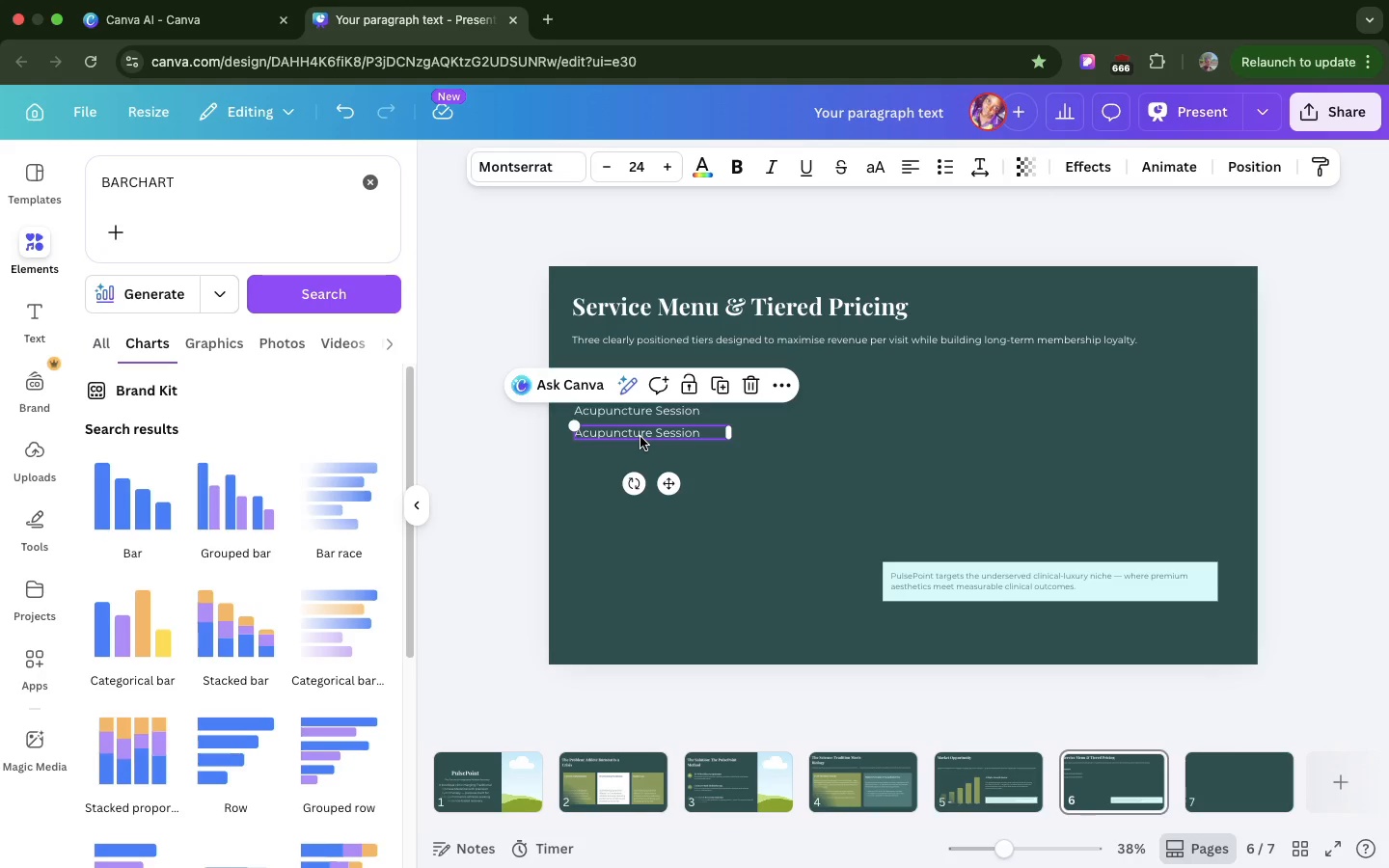 
wait(10.49)
 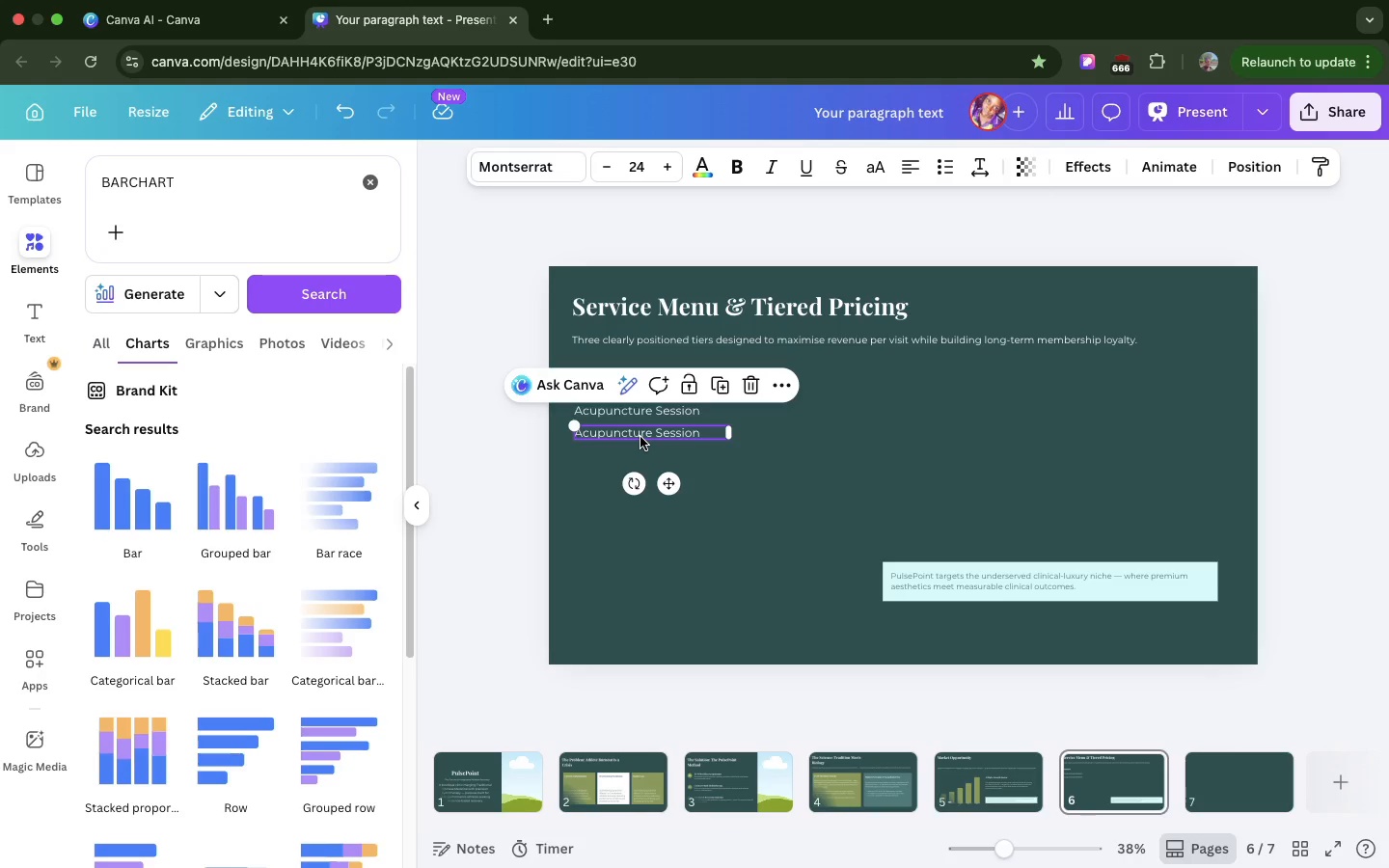 
double_click([655, 426])
 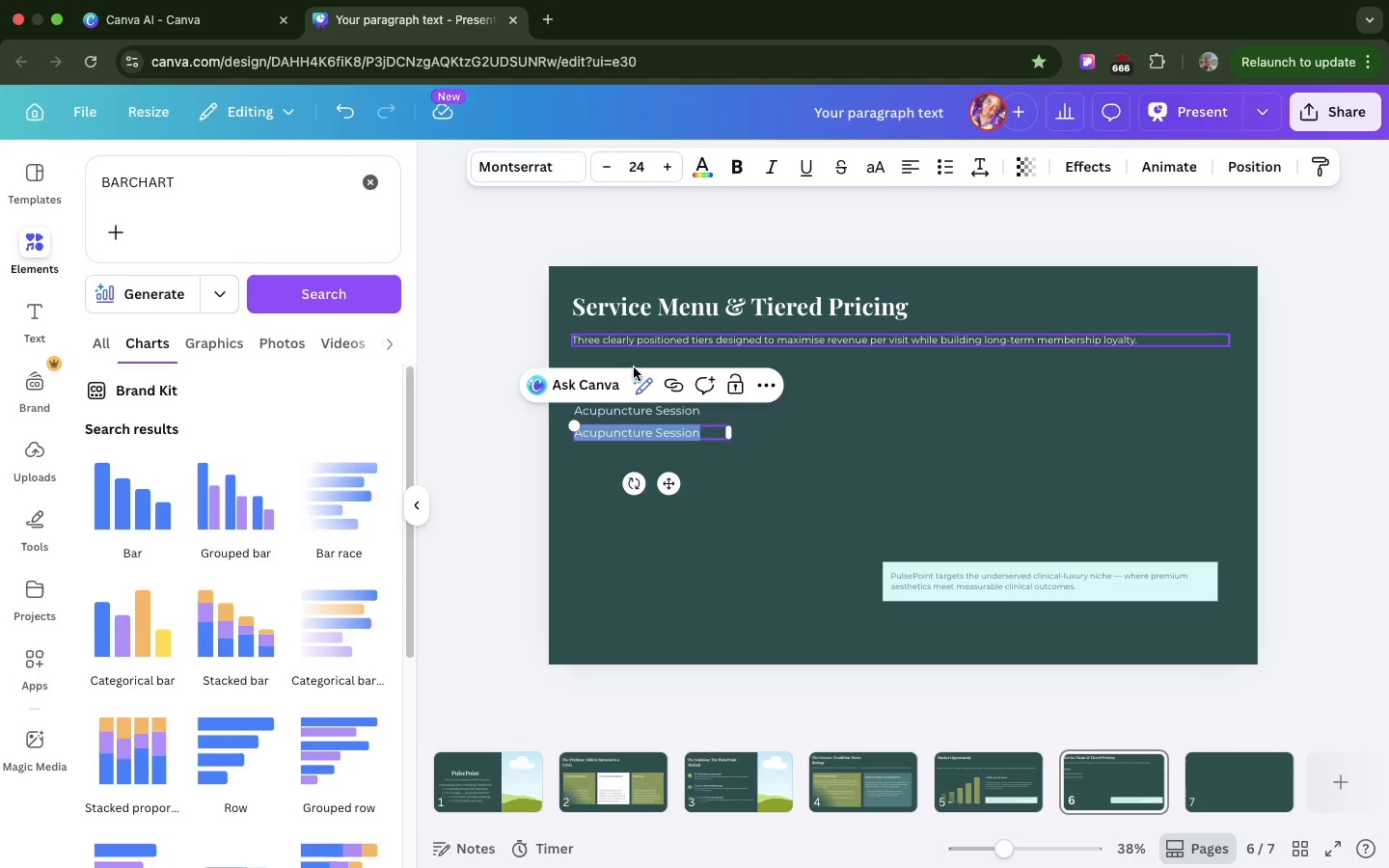 
key(Meta+V)
 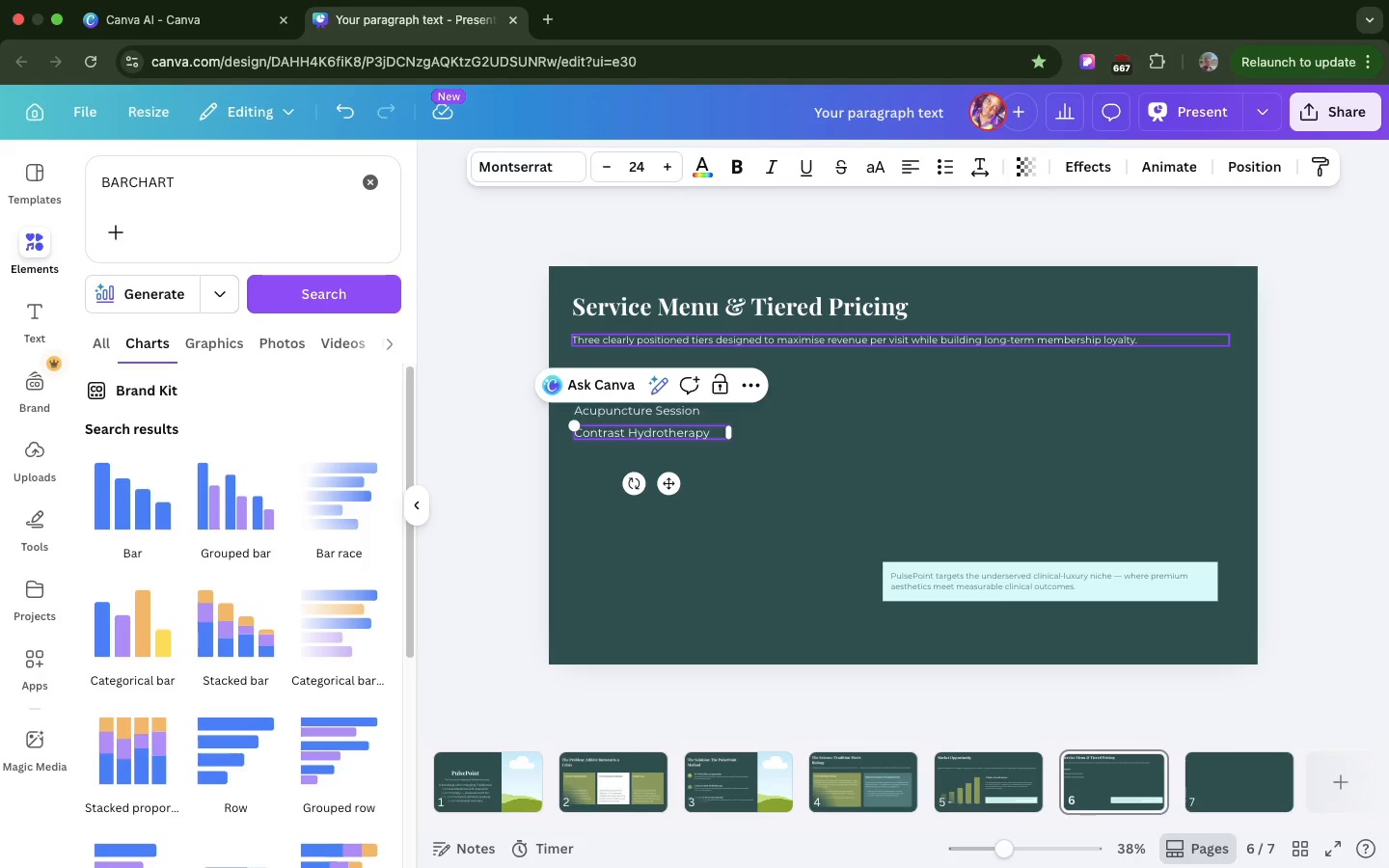 
key(Backspace)
 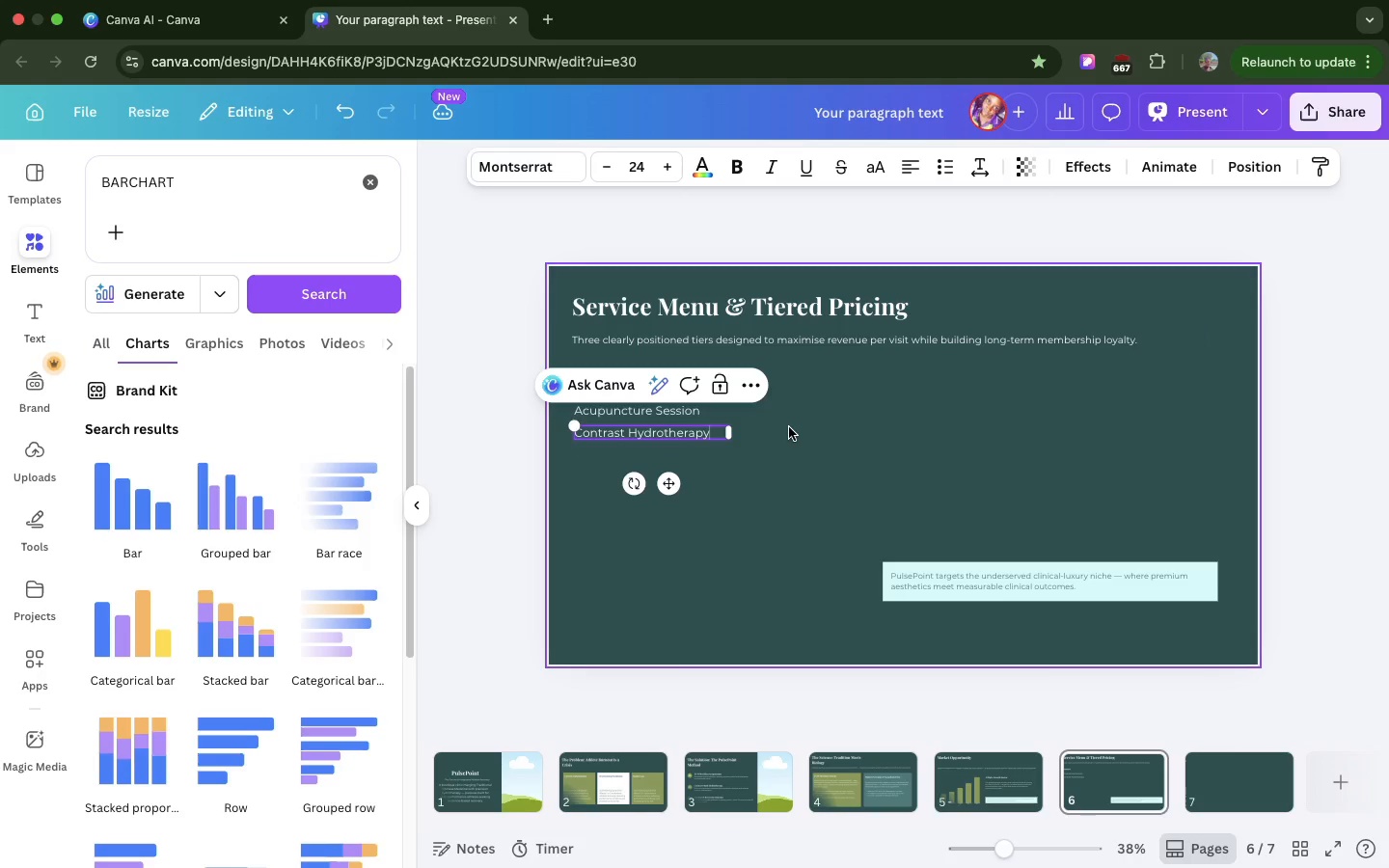 
left_click([789, 427])
 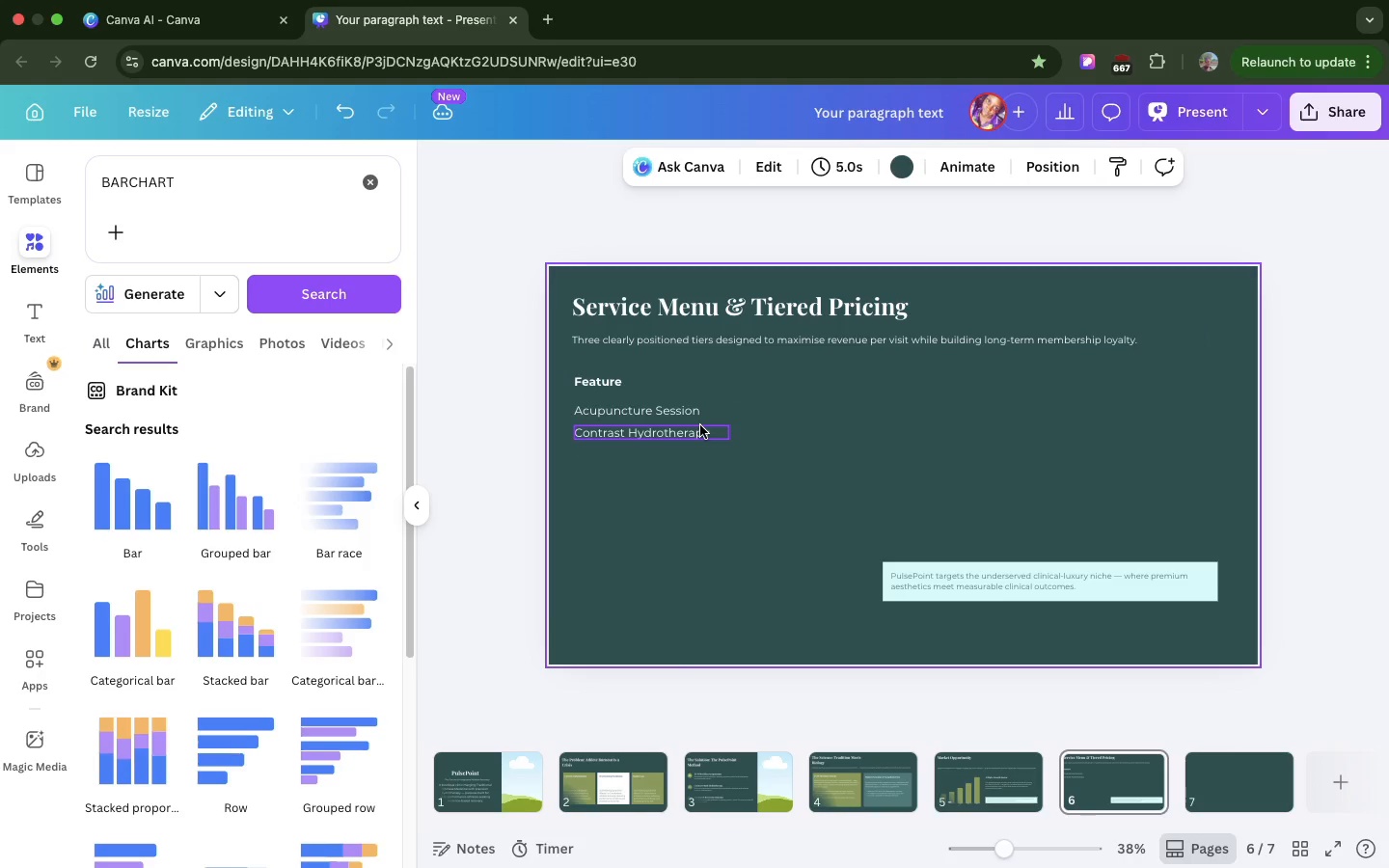 
left_click([700, 425])
 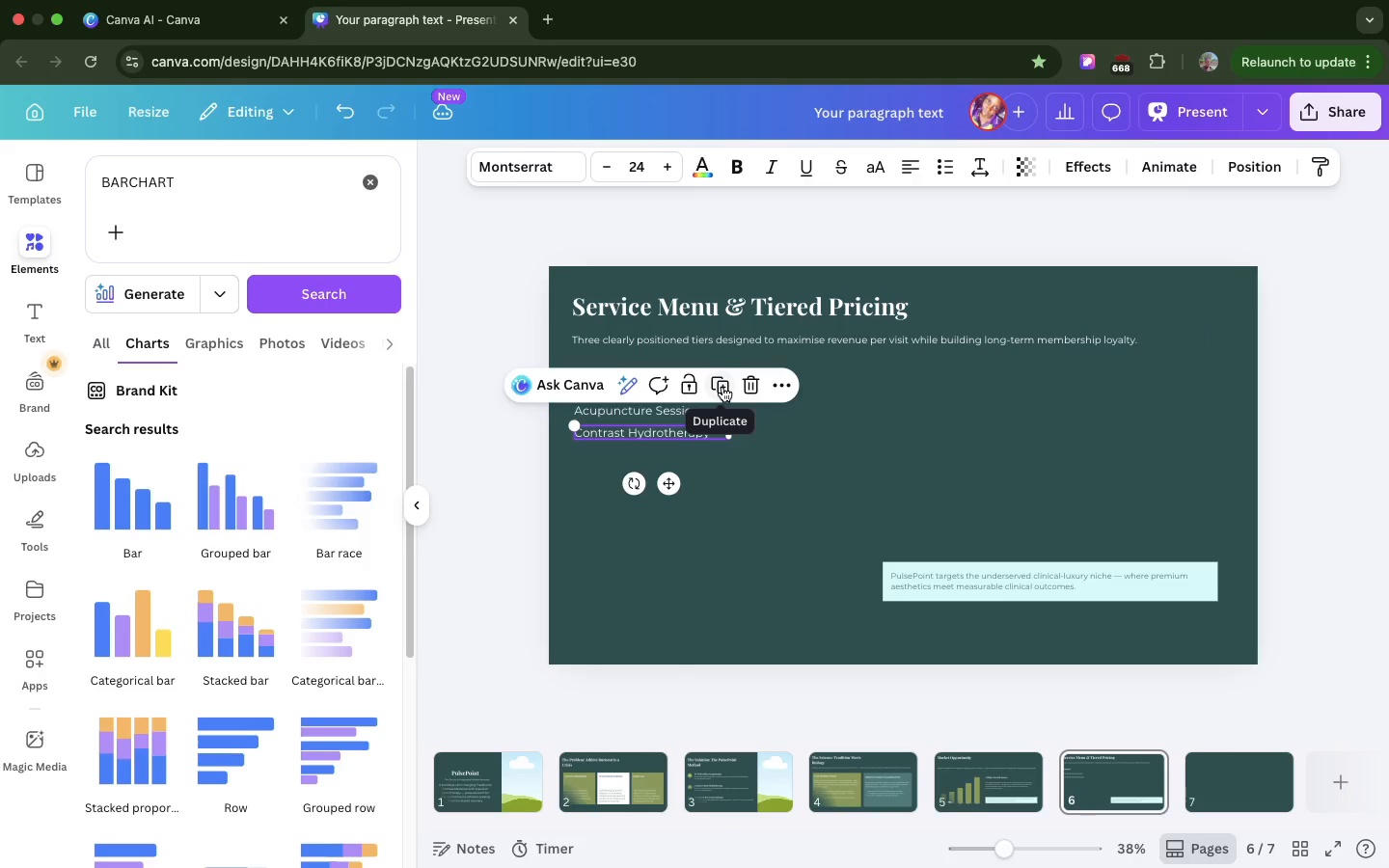 
left_click([722, 387])
 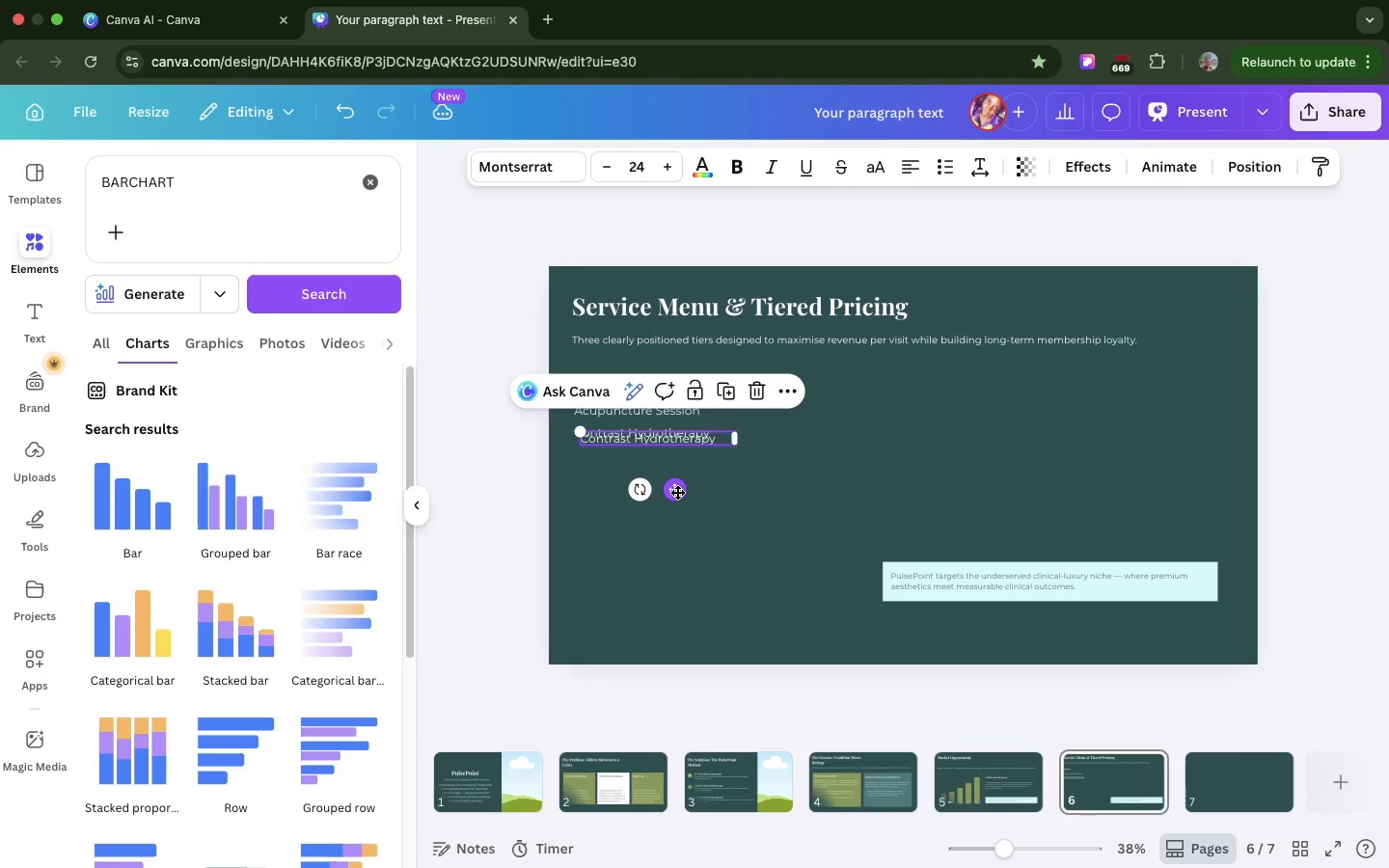 
left_click_drag(start_coordinate=[677, 492], to_coordinate=[676, 512])
 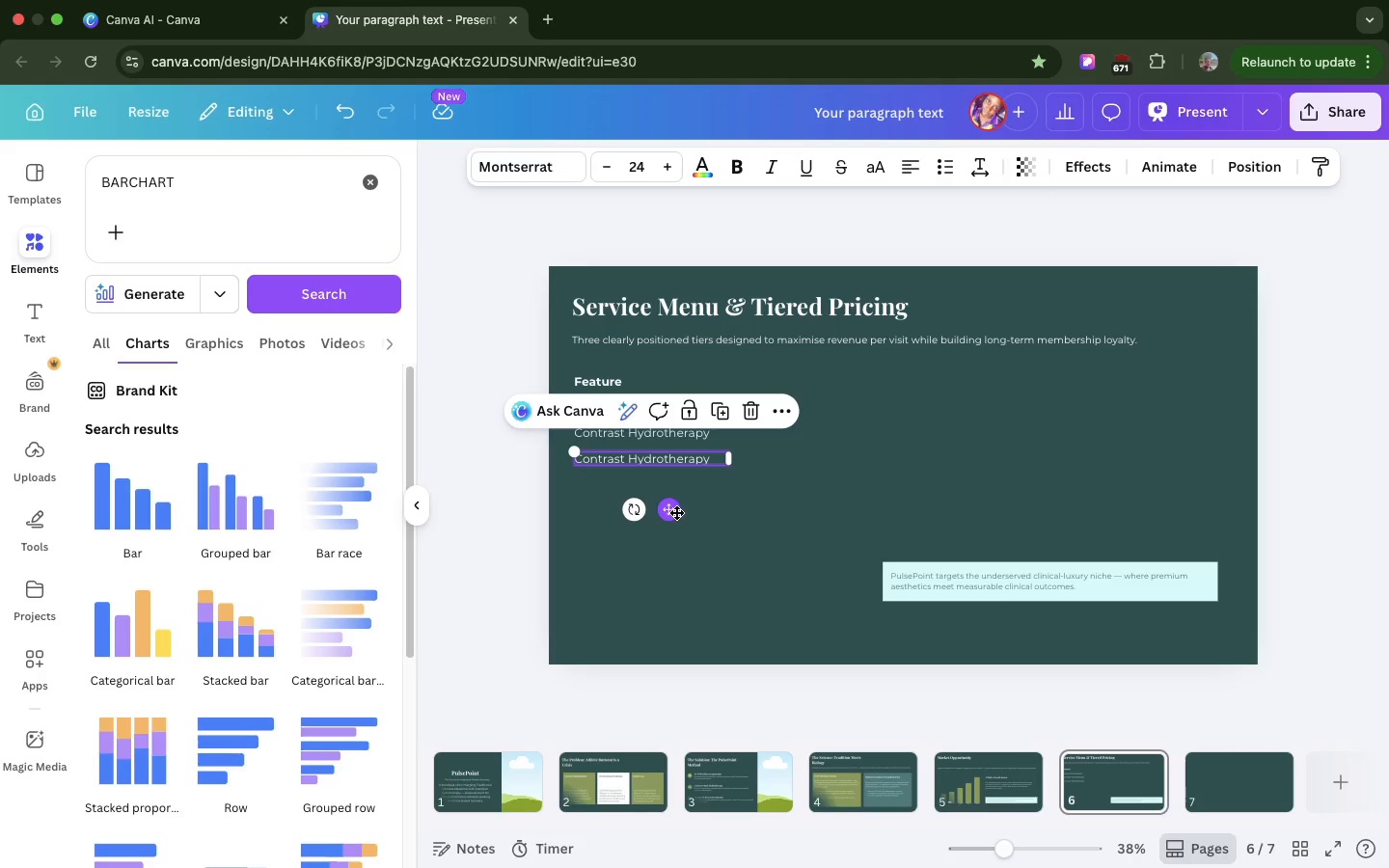 
wait(5.86)
 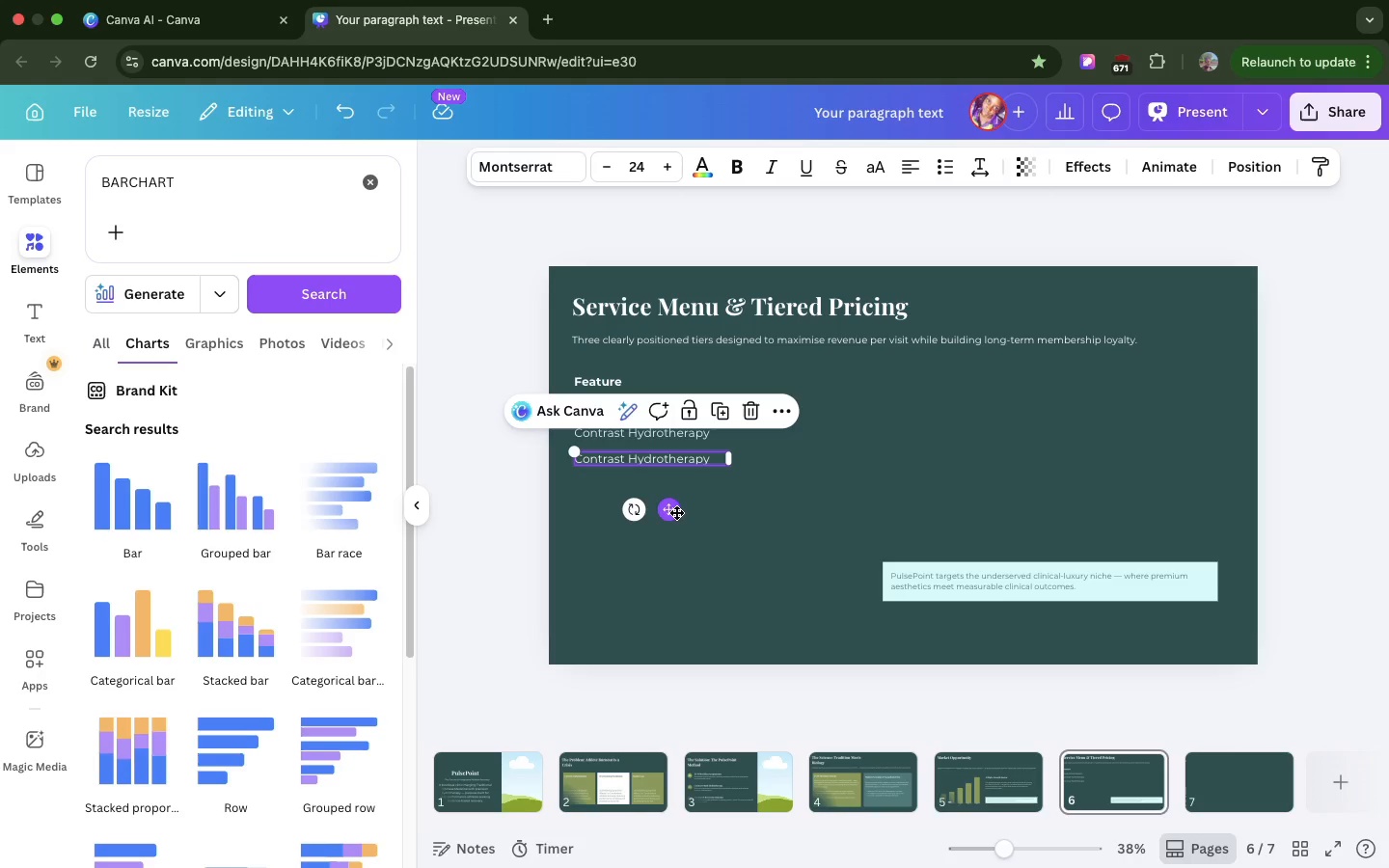 
double_click([640, 454])
 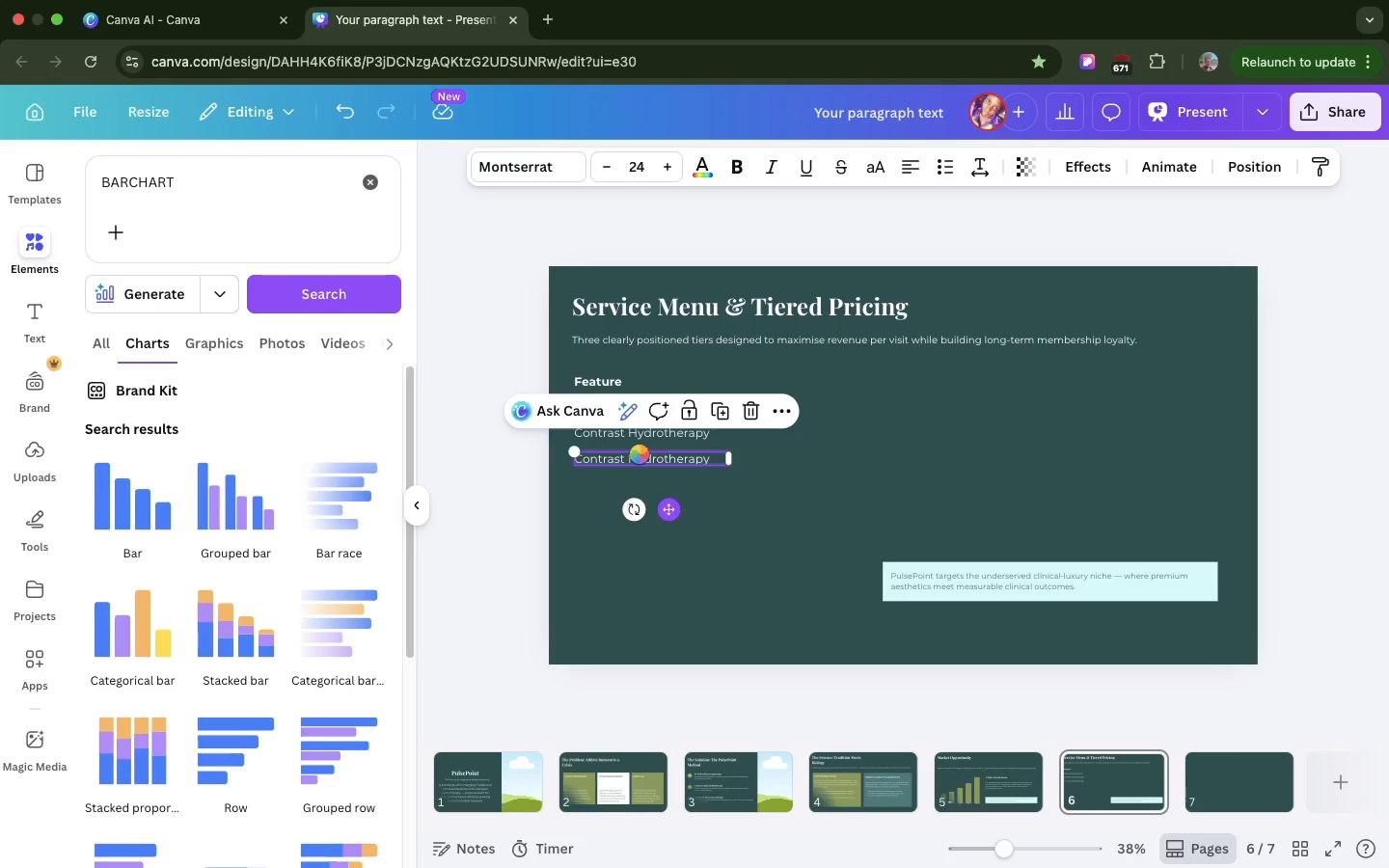 
triple_click([640, 454])
 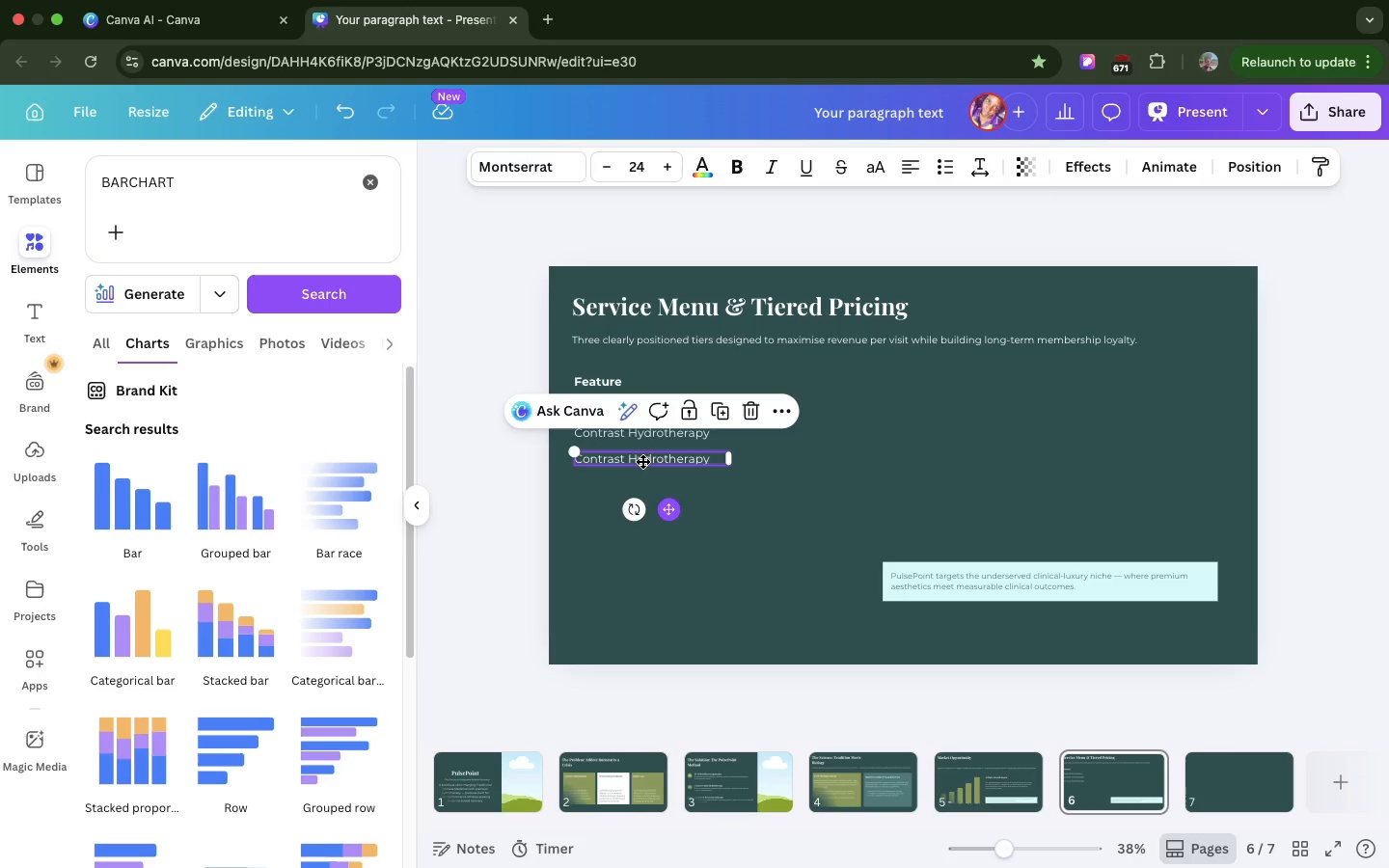 
double_click([642, 461])
 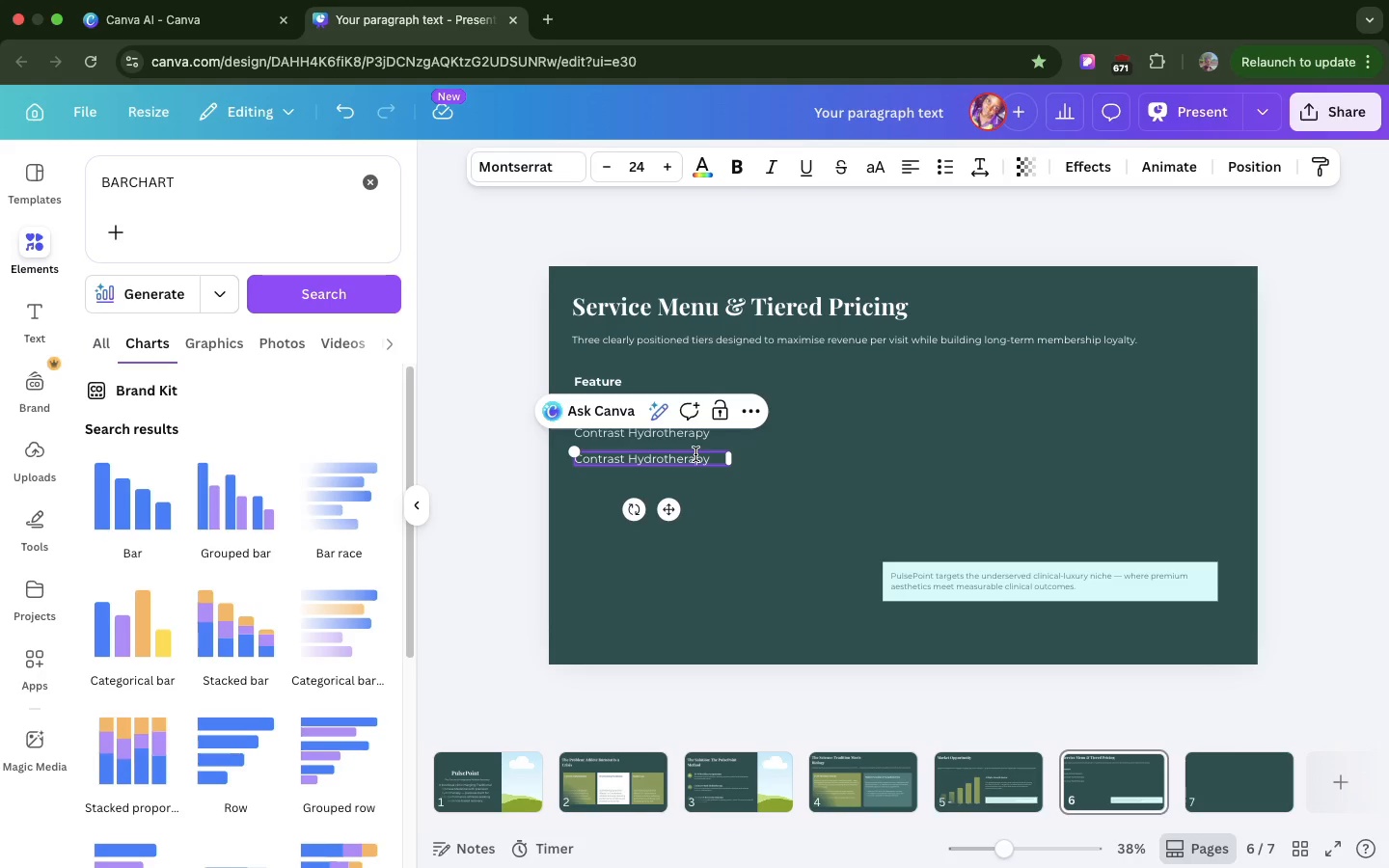 
double_click([695, 454])
 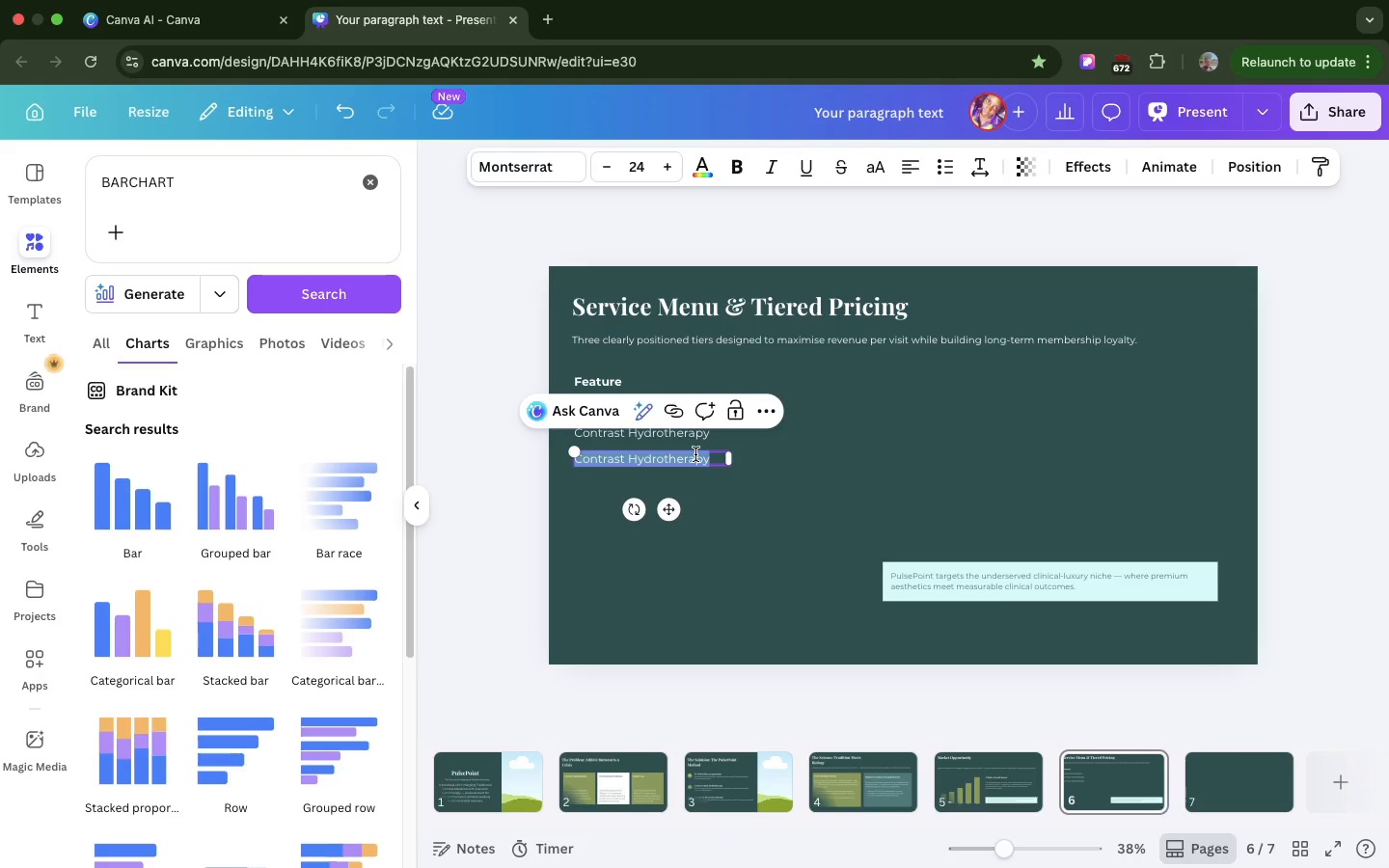 
triple_click([695, 454])
 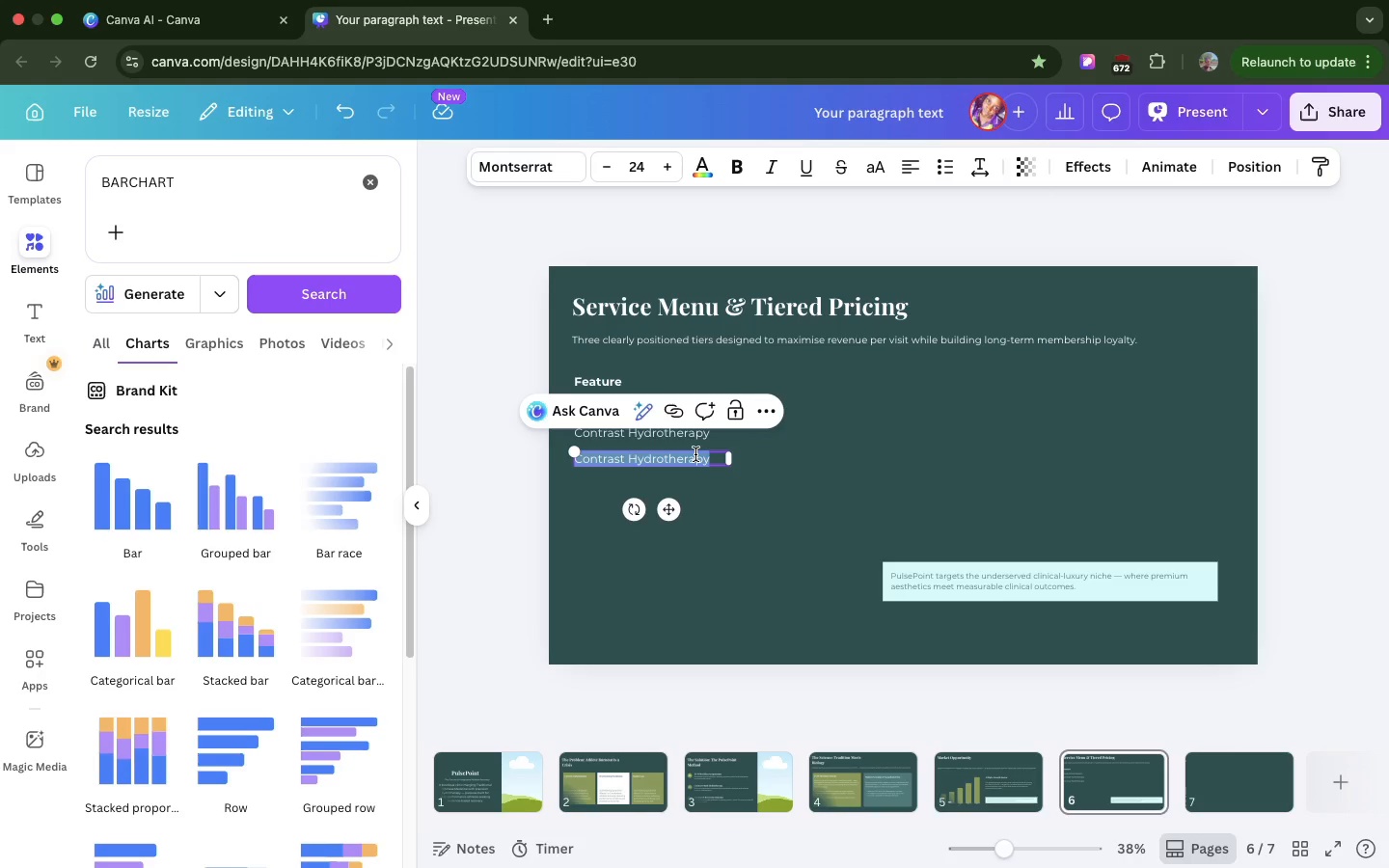 
key(Meta+V)
 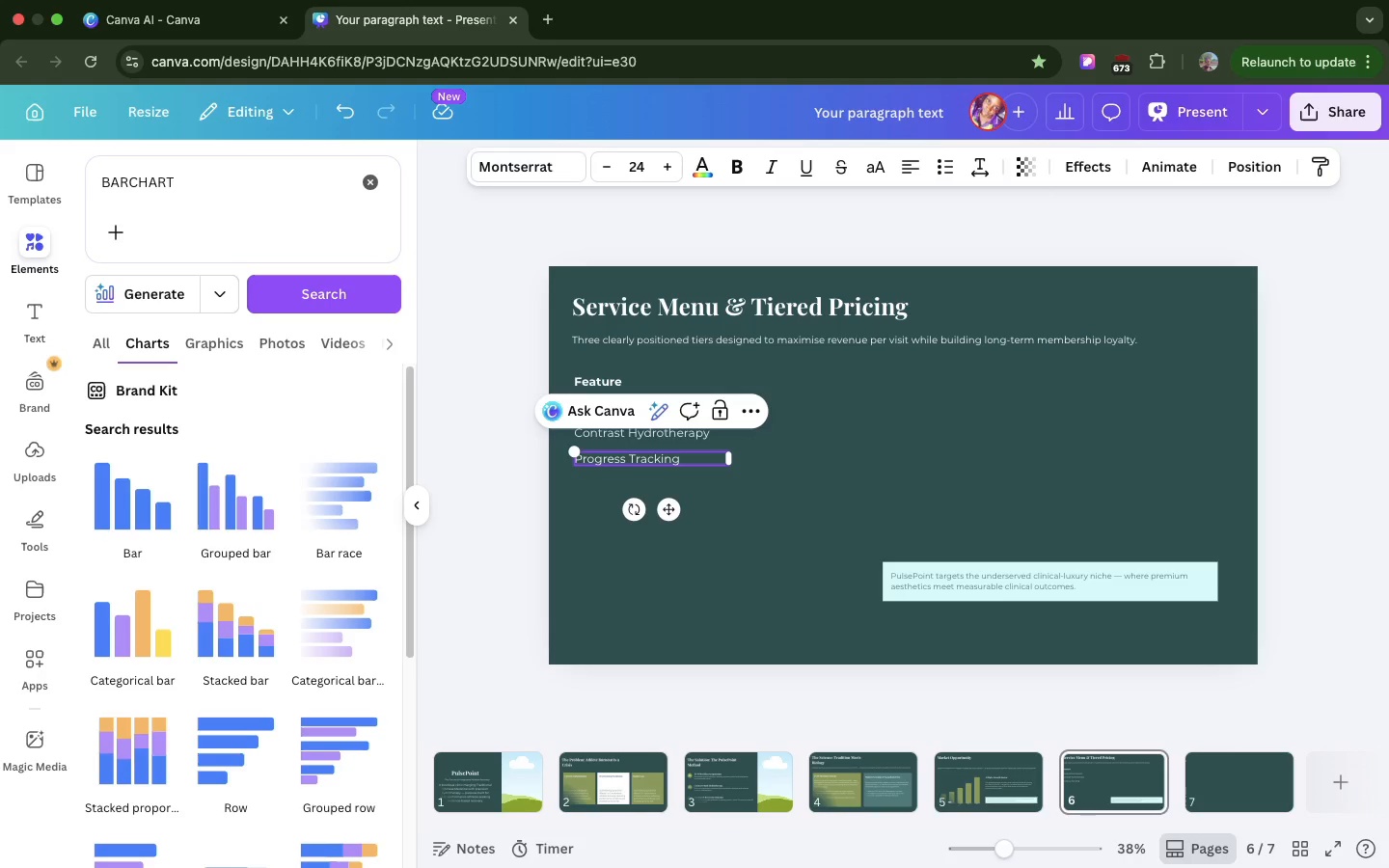 
key(Backspace)
 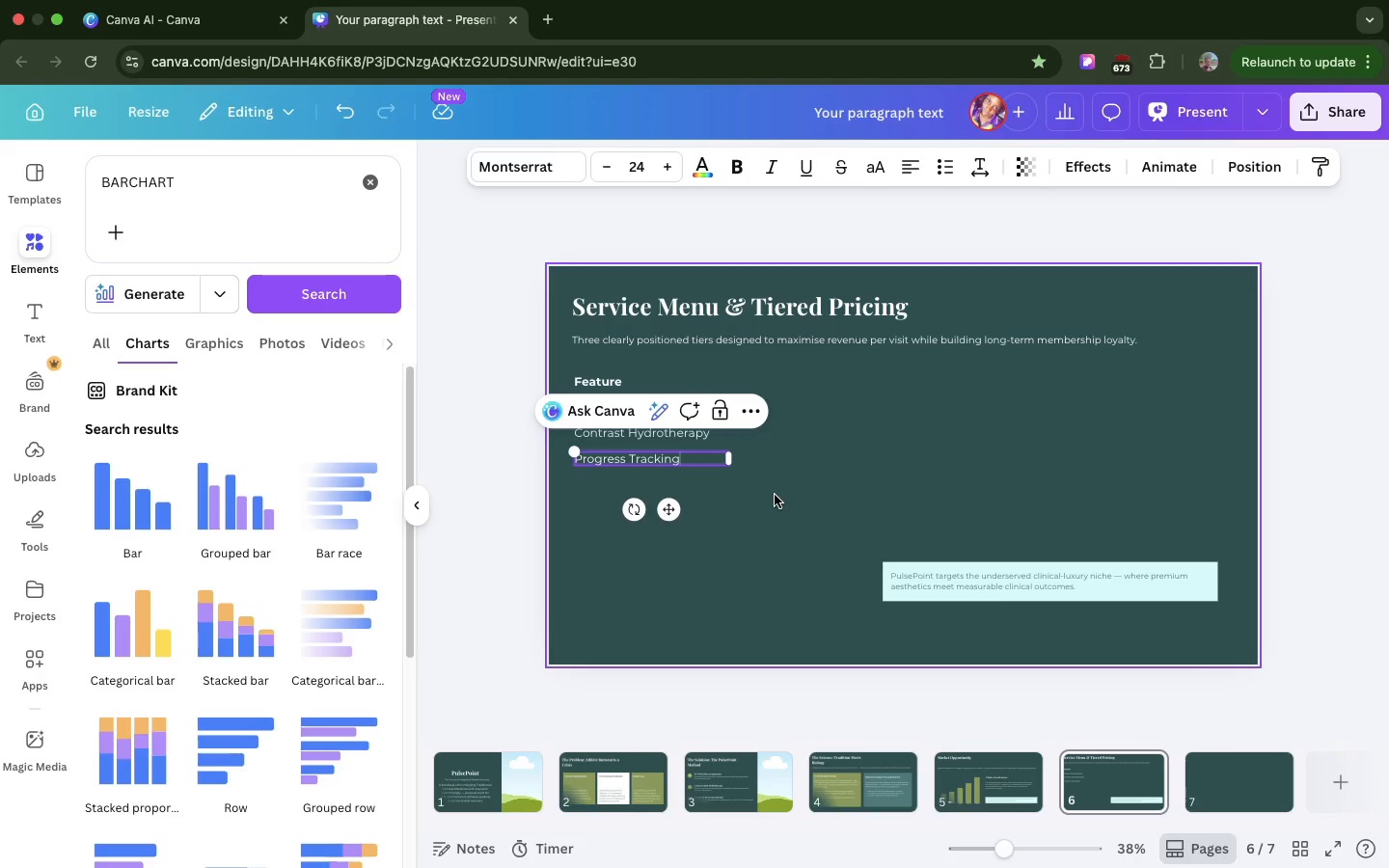 
left_click([775, 495])
 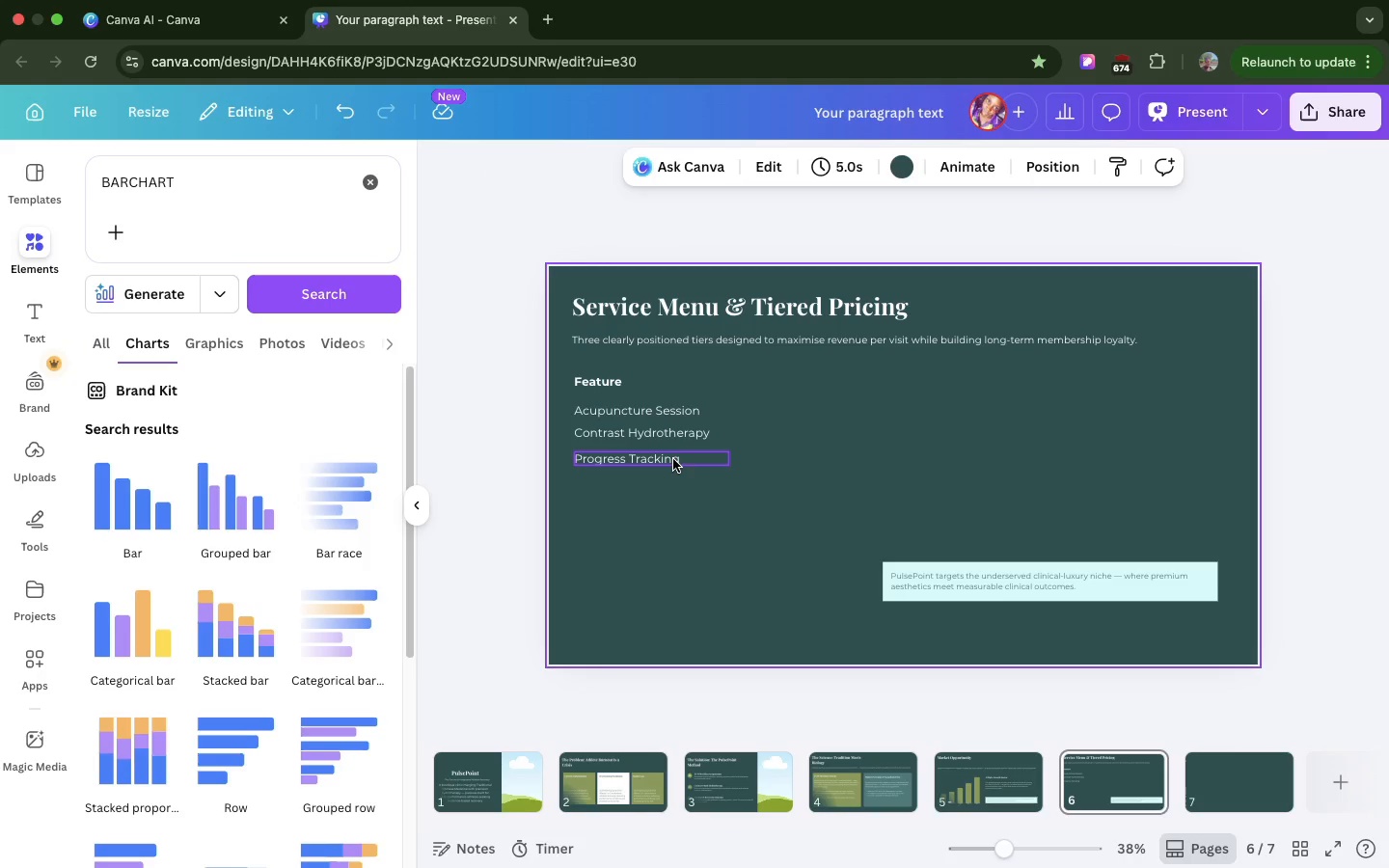 
left_click([673, 459])
 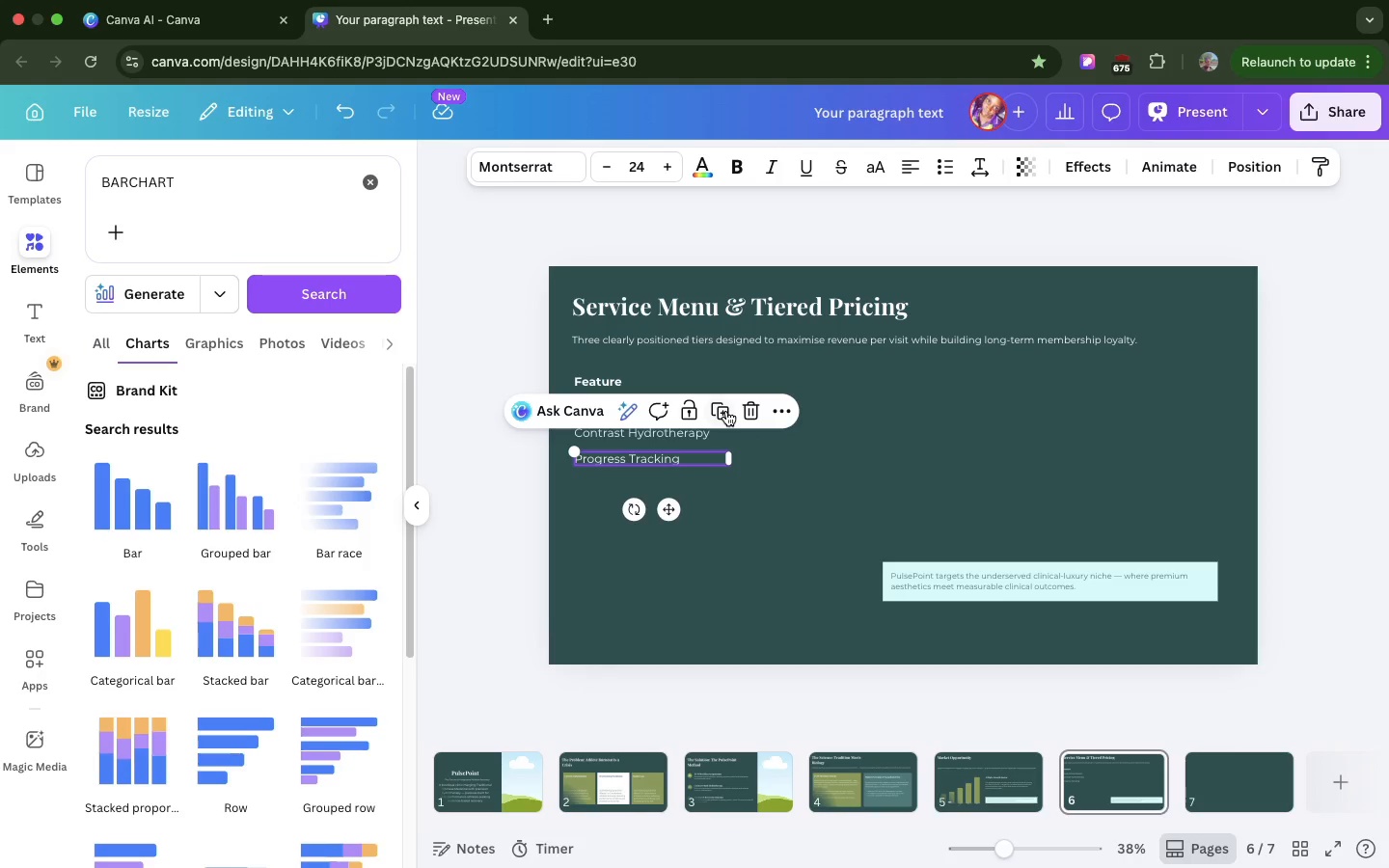 
left_click([726, 410])
 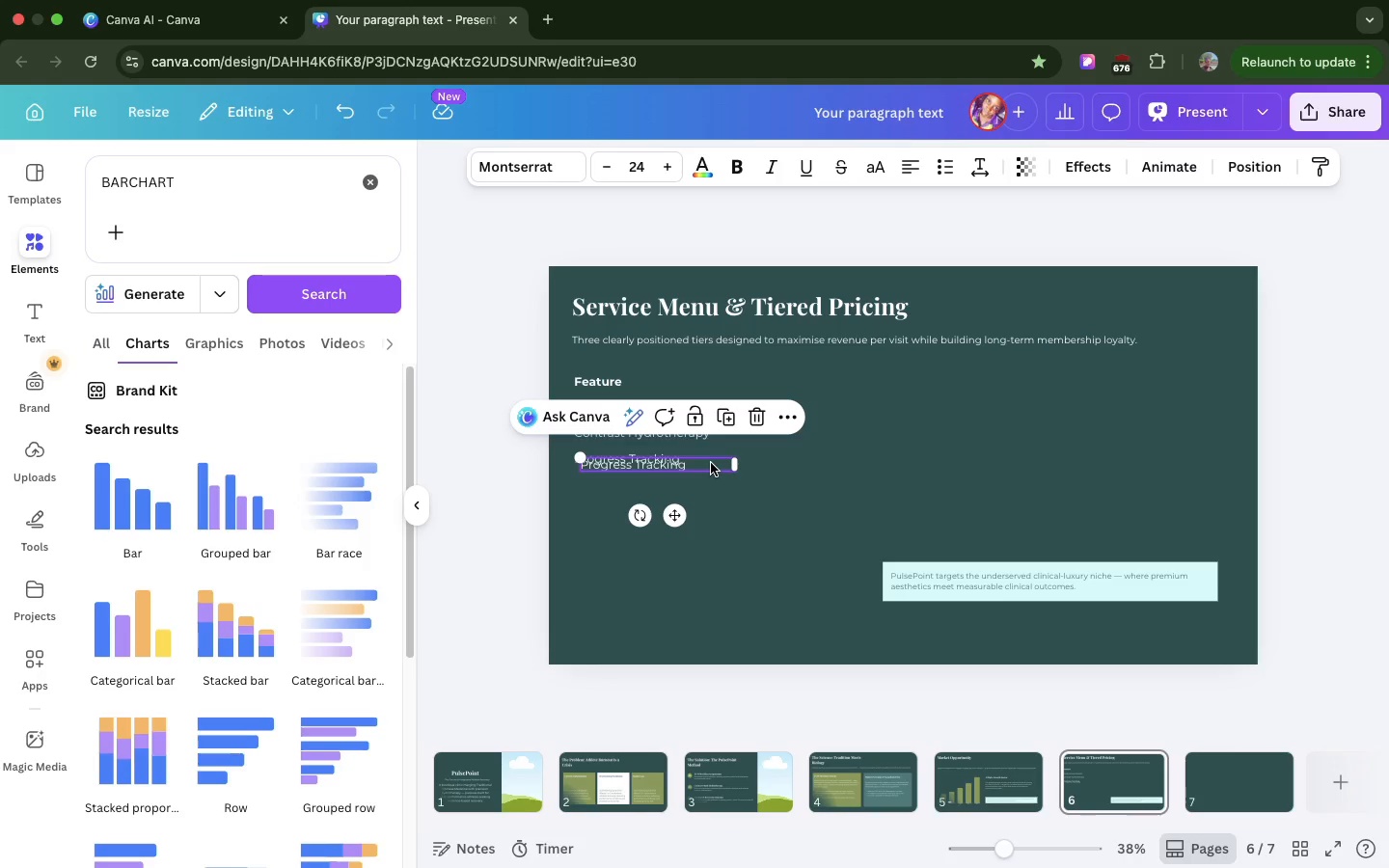 
left_click_drag(start_coordinate=[711, 463], to_coordinate=[704, 489])
 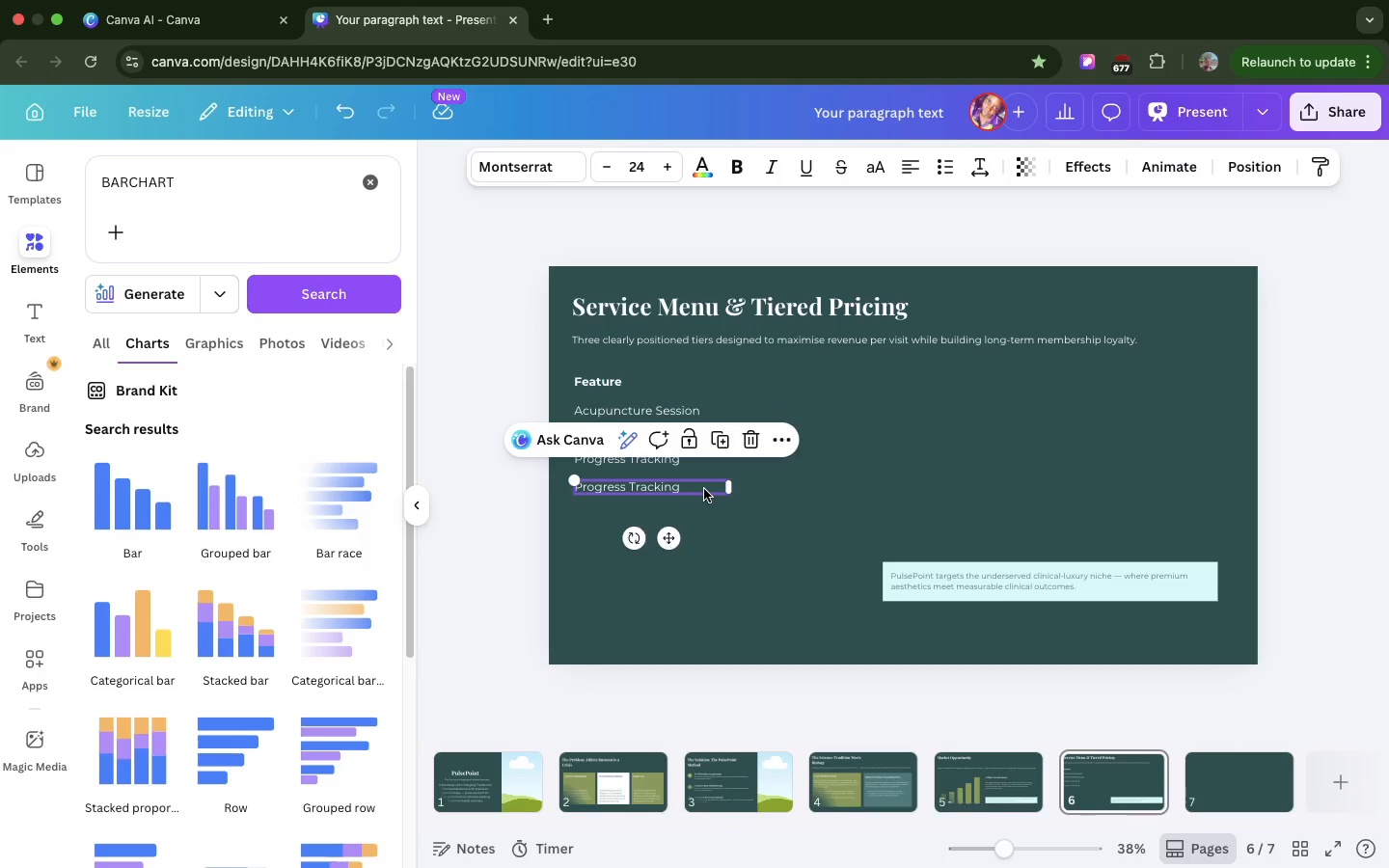 
left_click([698, 482])
 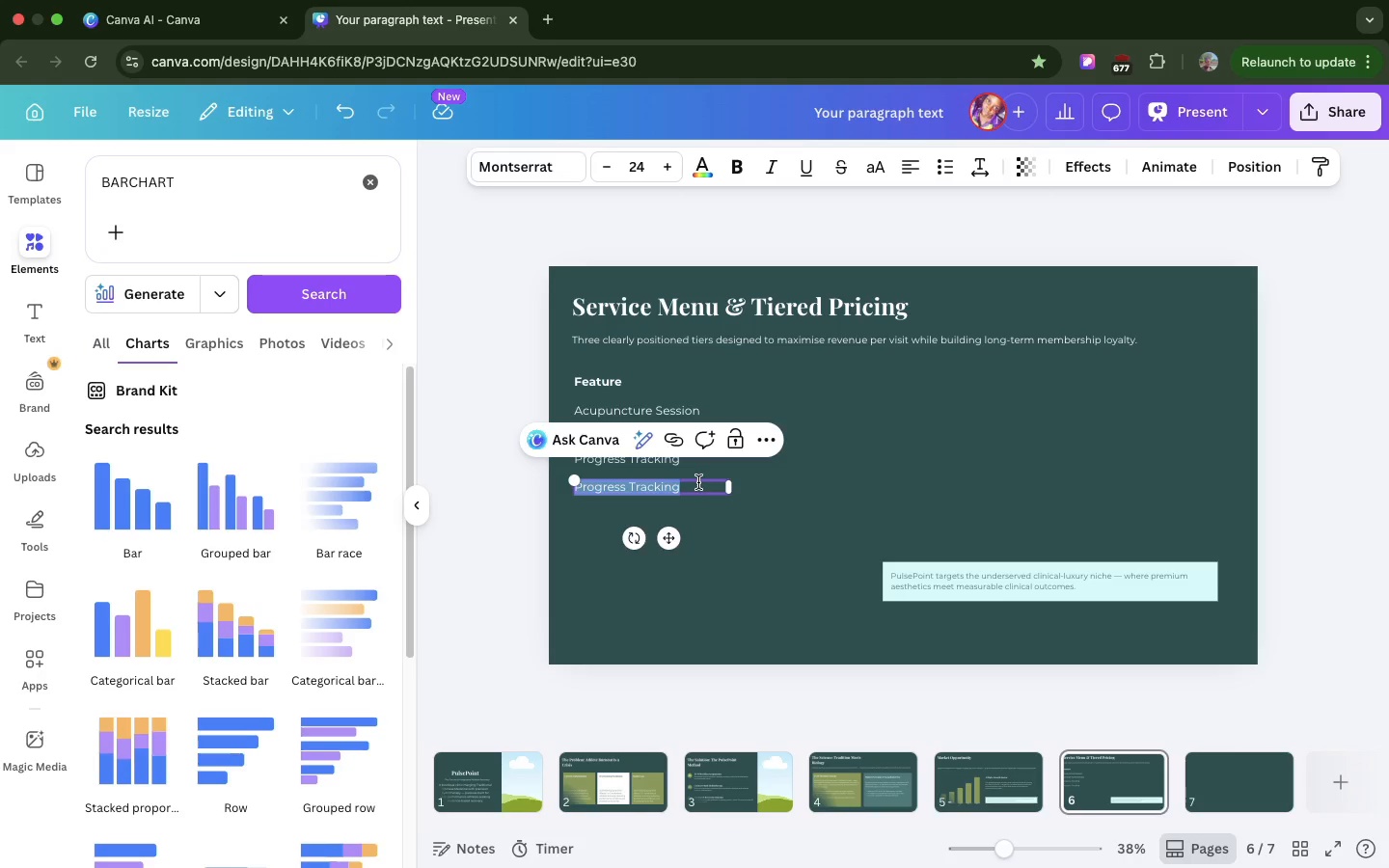 
key(Meta+V)
 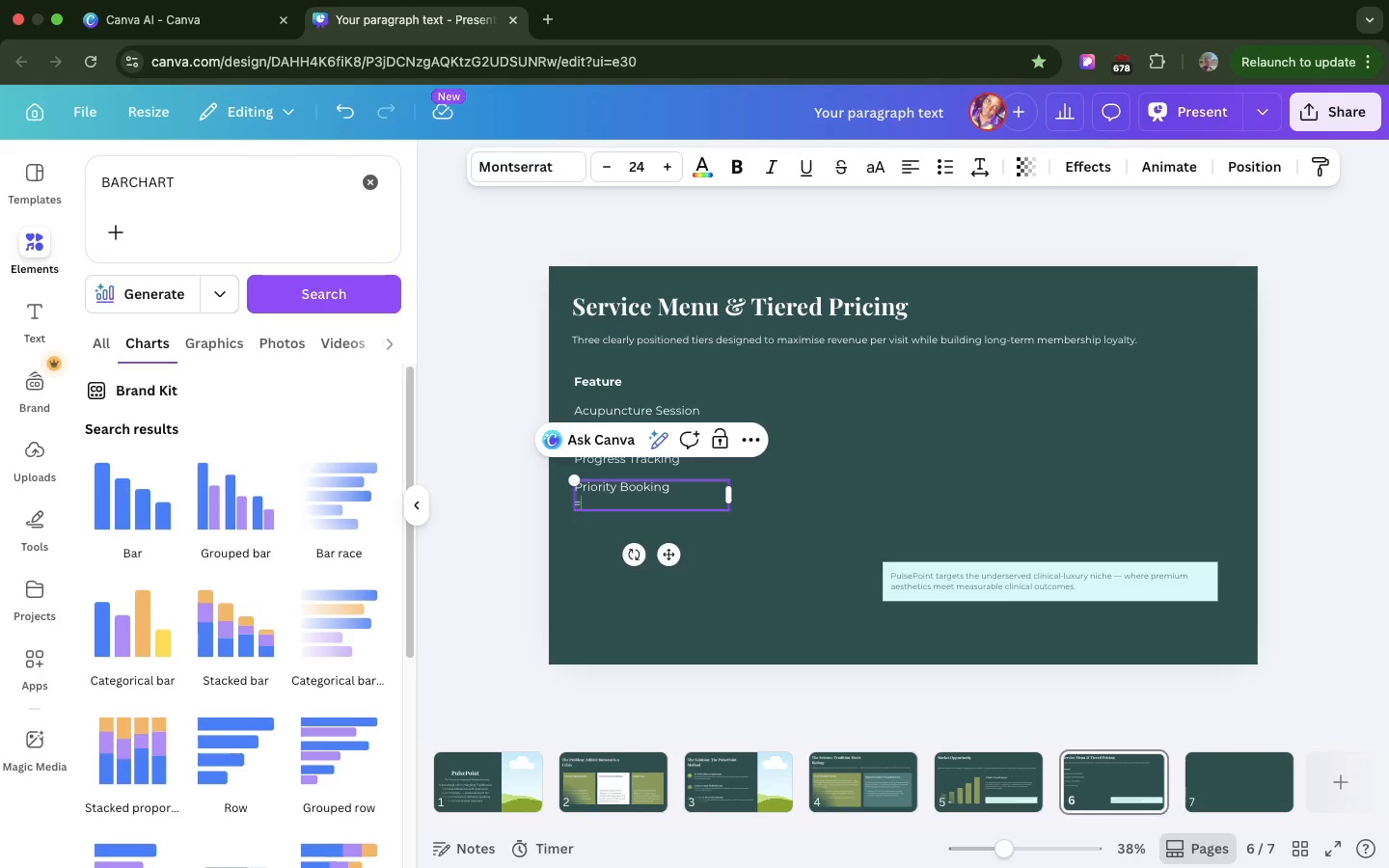 
key(Equal)
 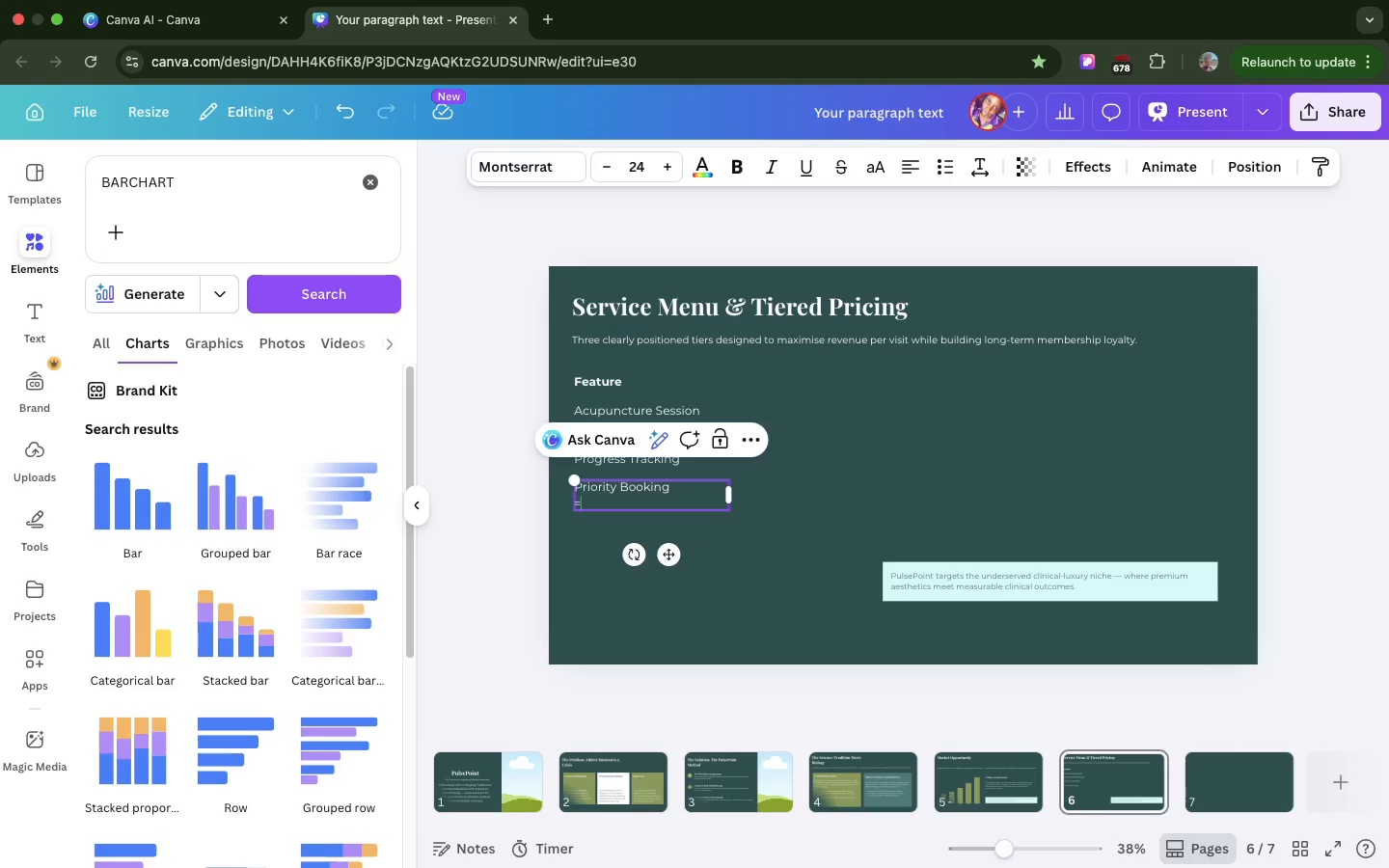 
key(Backspace)
 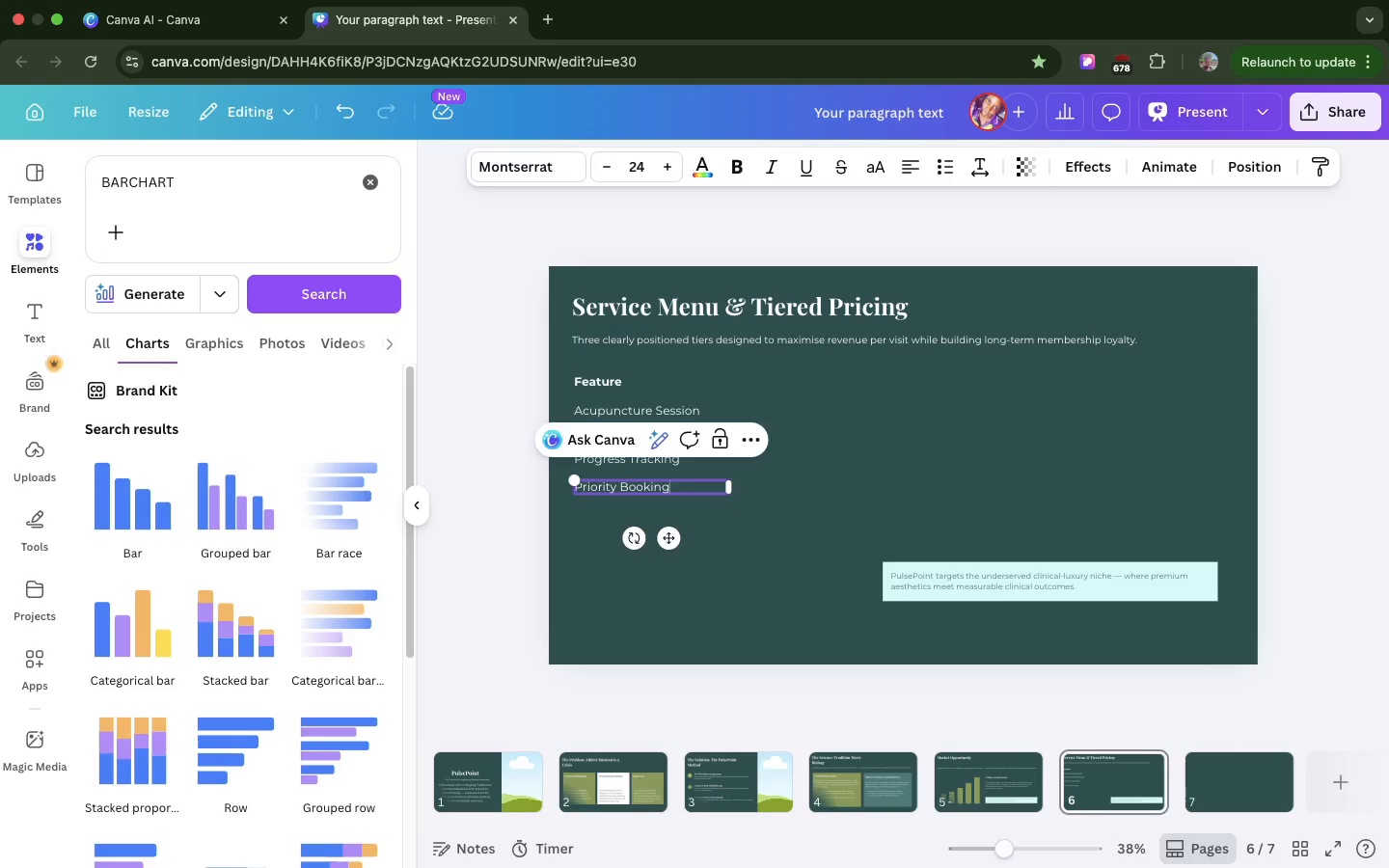 
key(Backspace)
 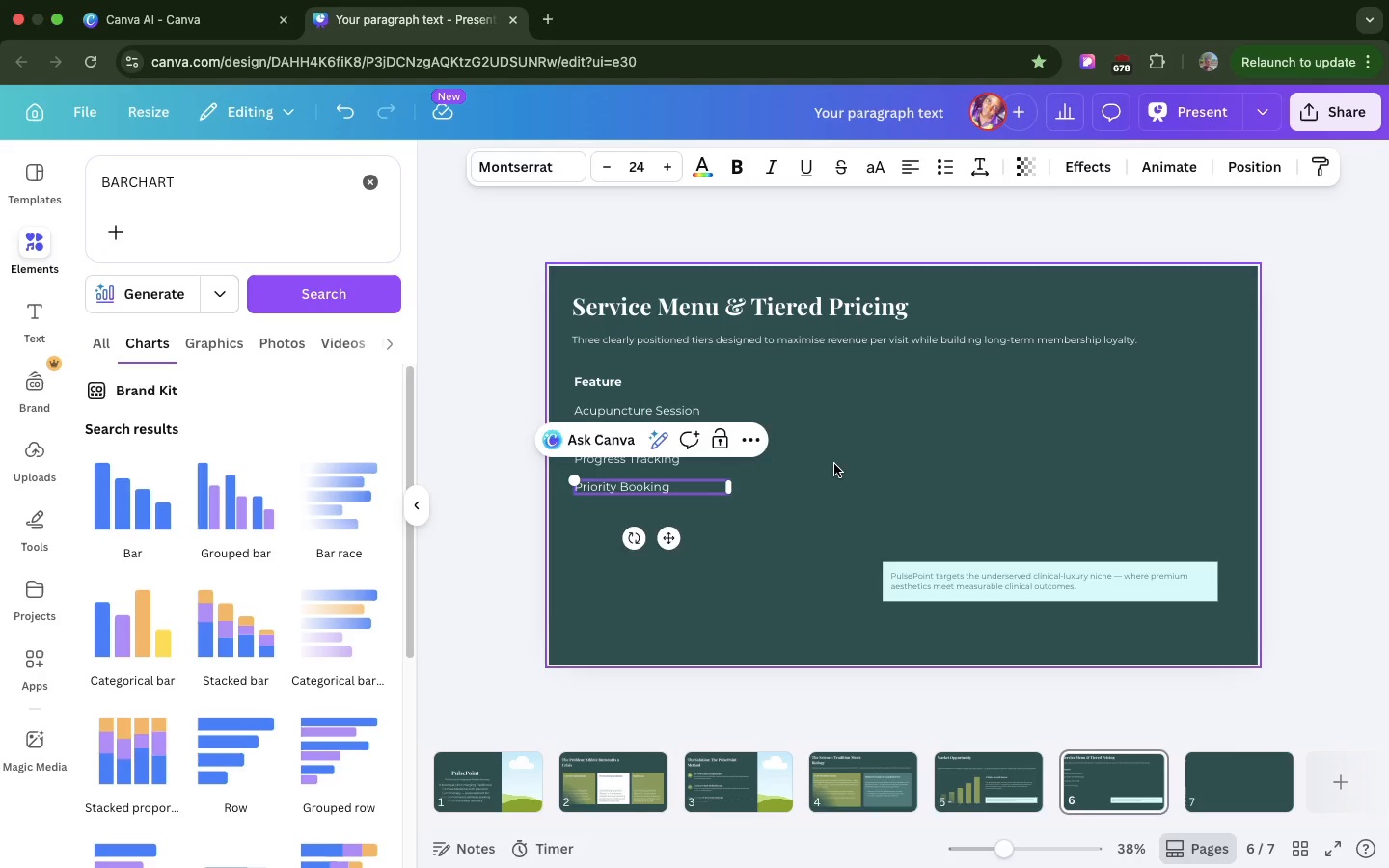 
left_click([834, 464])
 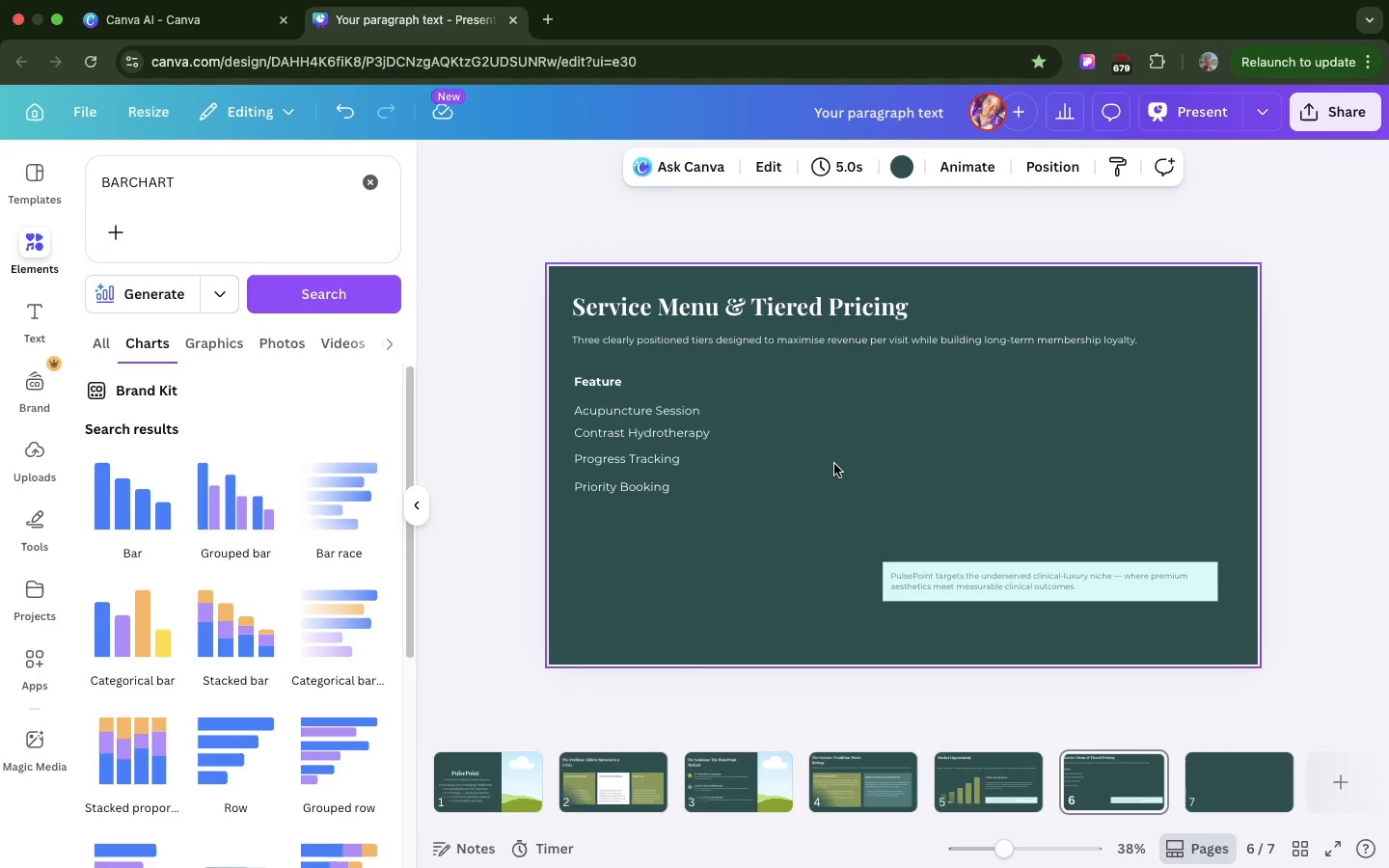 
wait(5.25)
 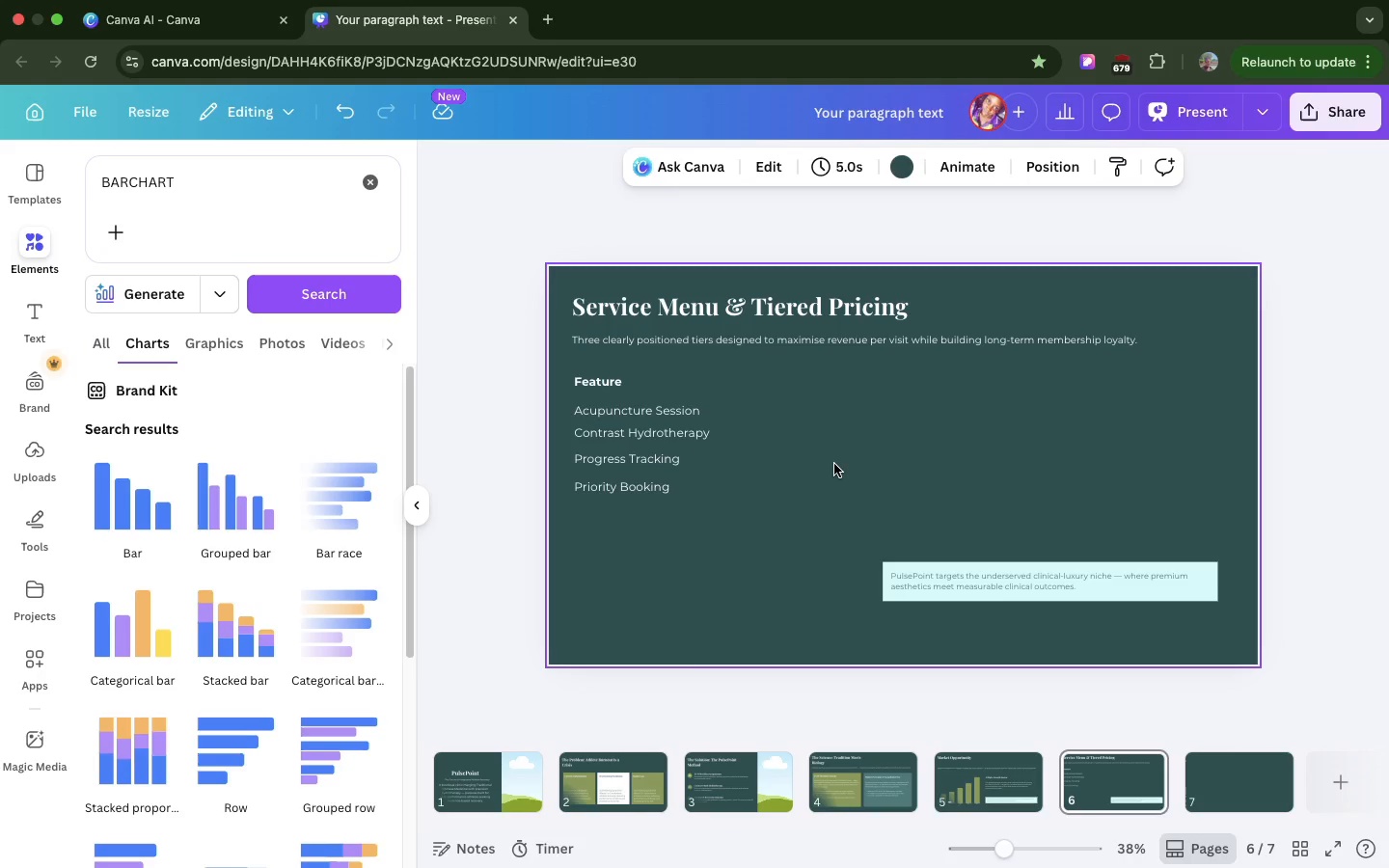 
left_click([653, 496])
 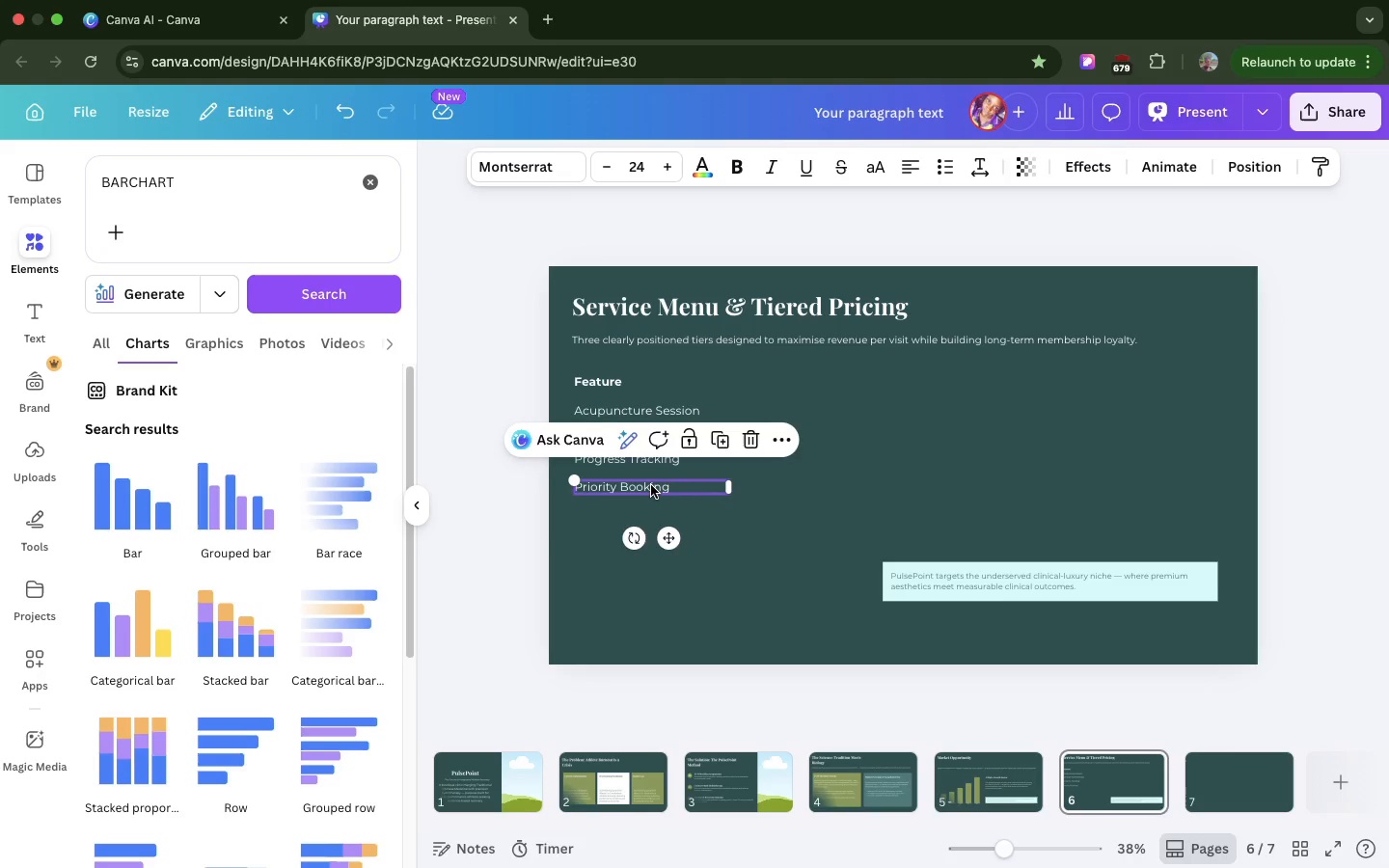 
left_click([650, 485])
 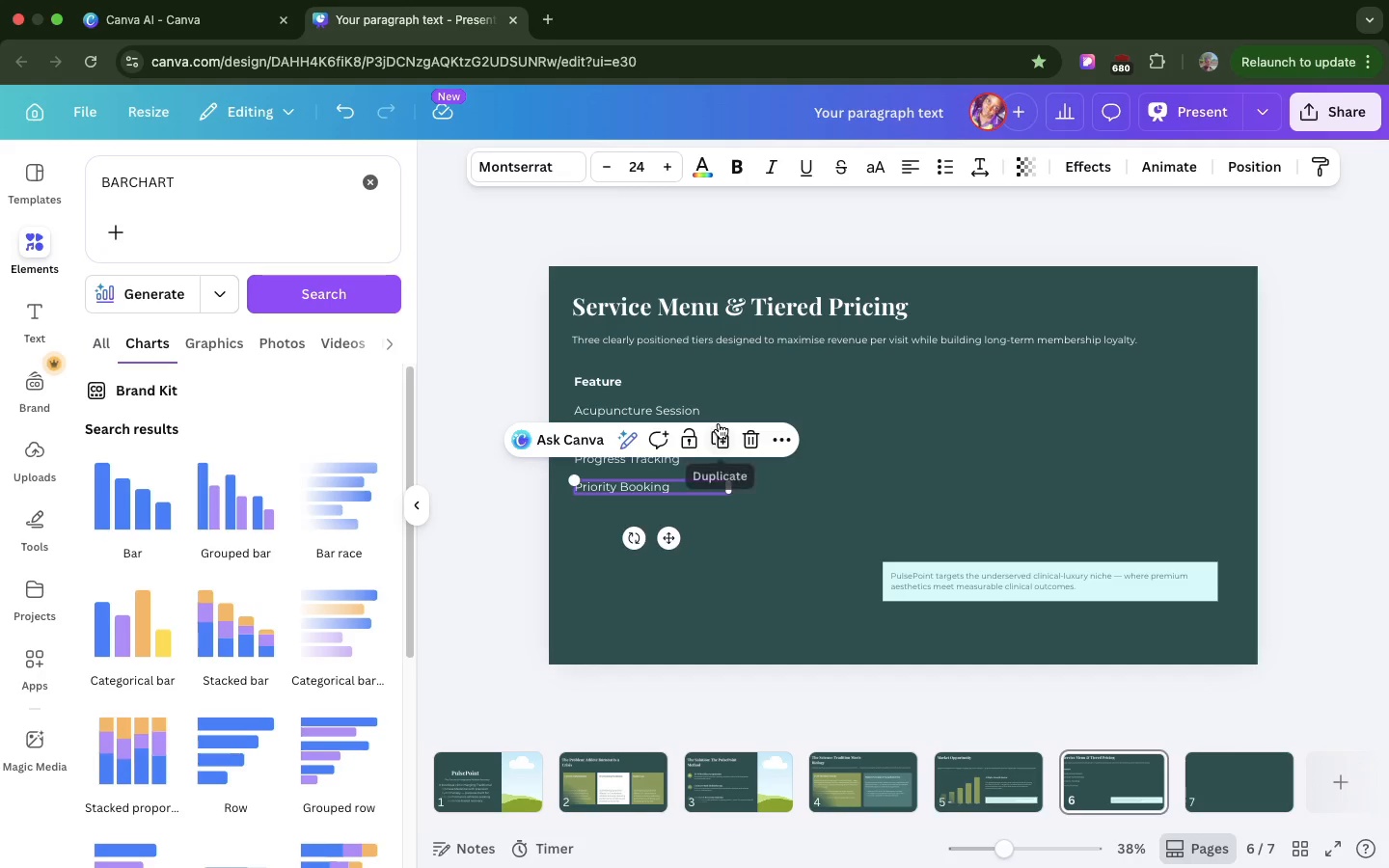 
left_click([719, 423])
 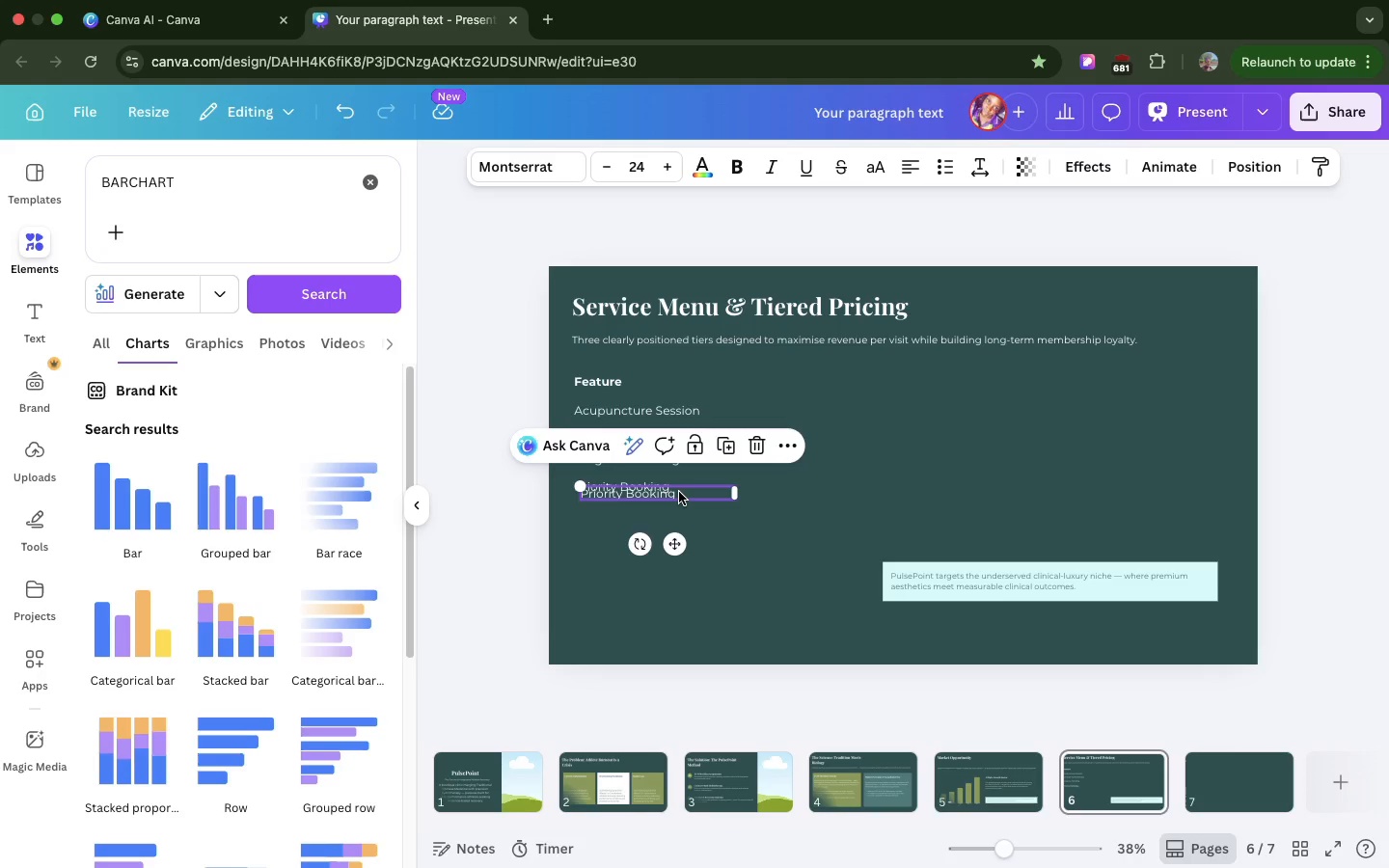 
left_click_drag(start_coordinate=[679, 492], to_coordinate=[674, 525])
 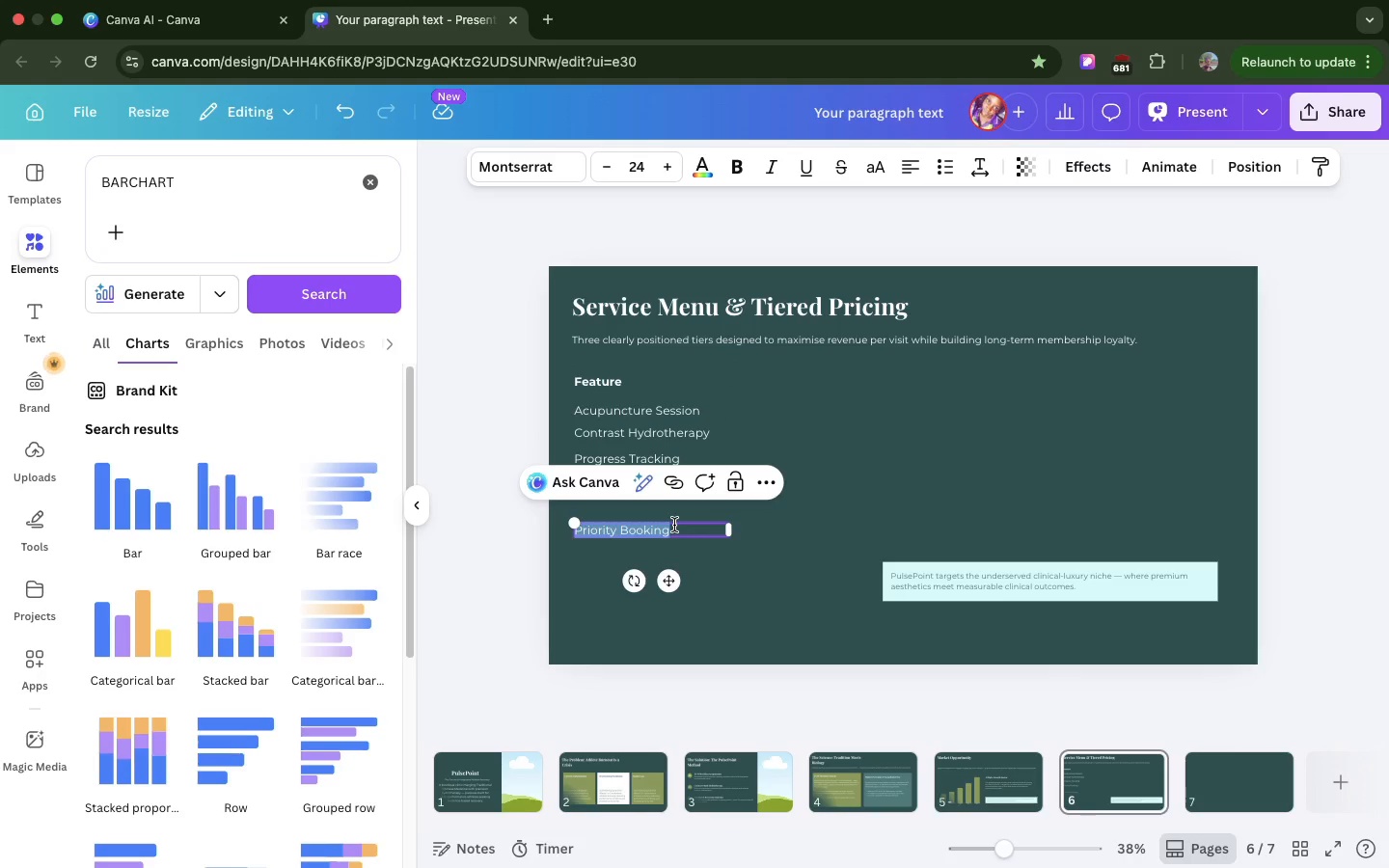 
key(Meta+V)
 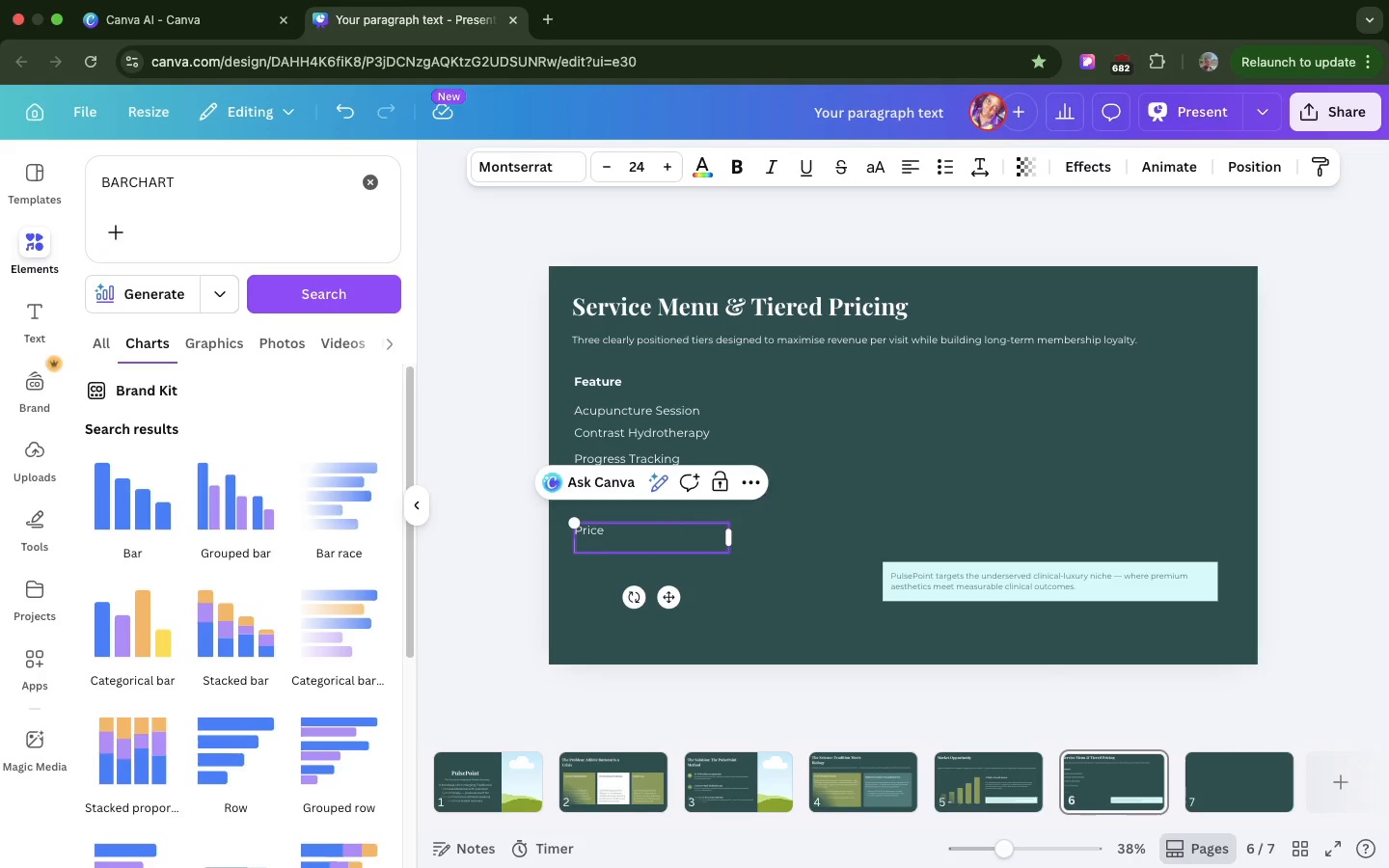 
key(Backspace)
 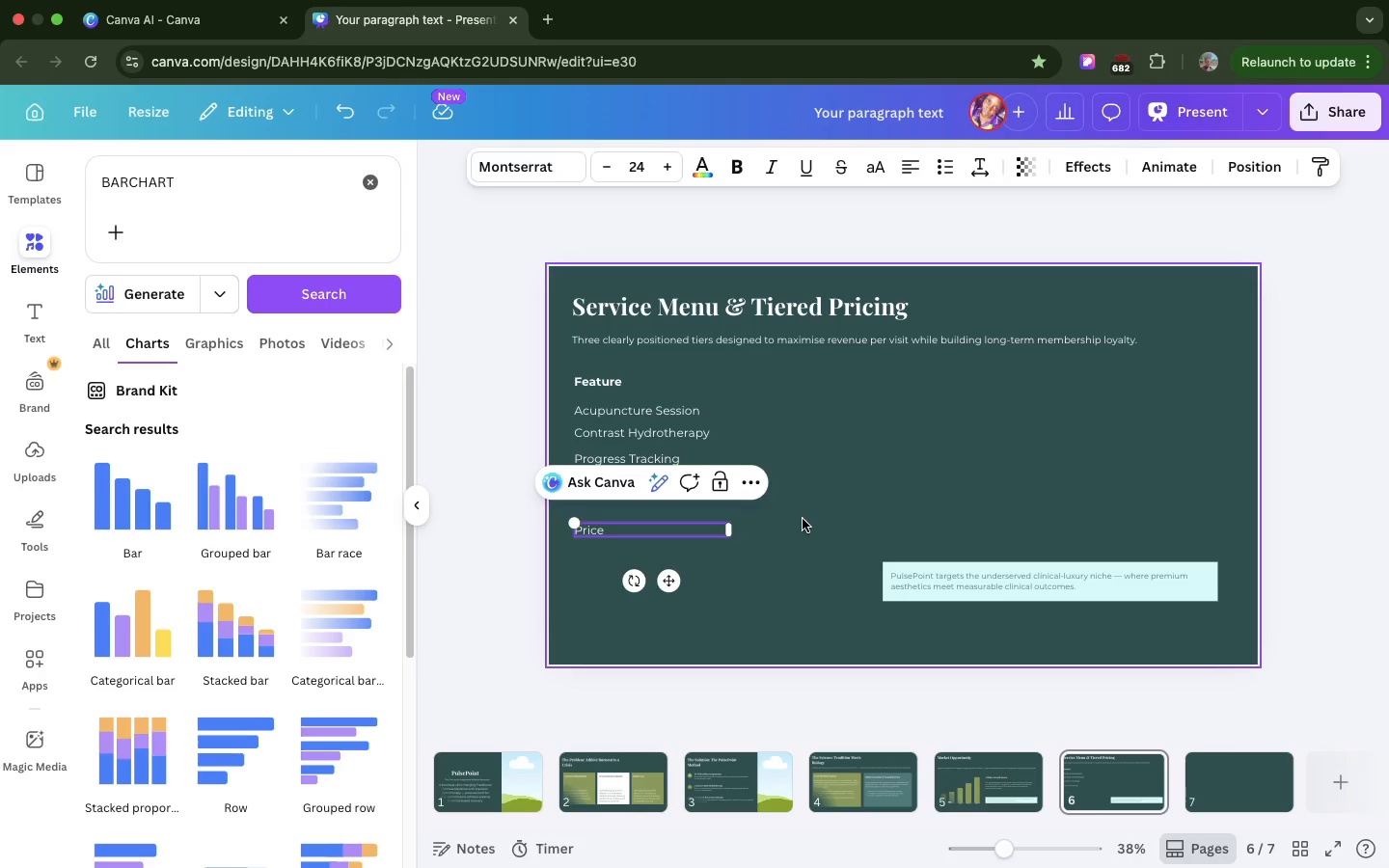 
left_click([803, 519])
 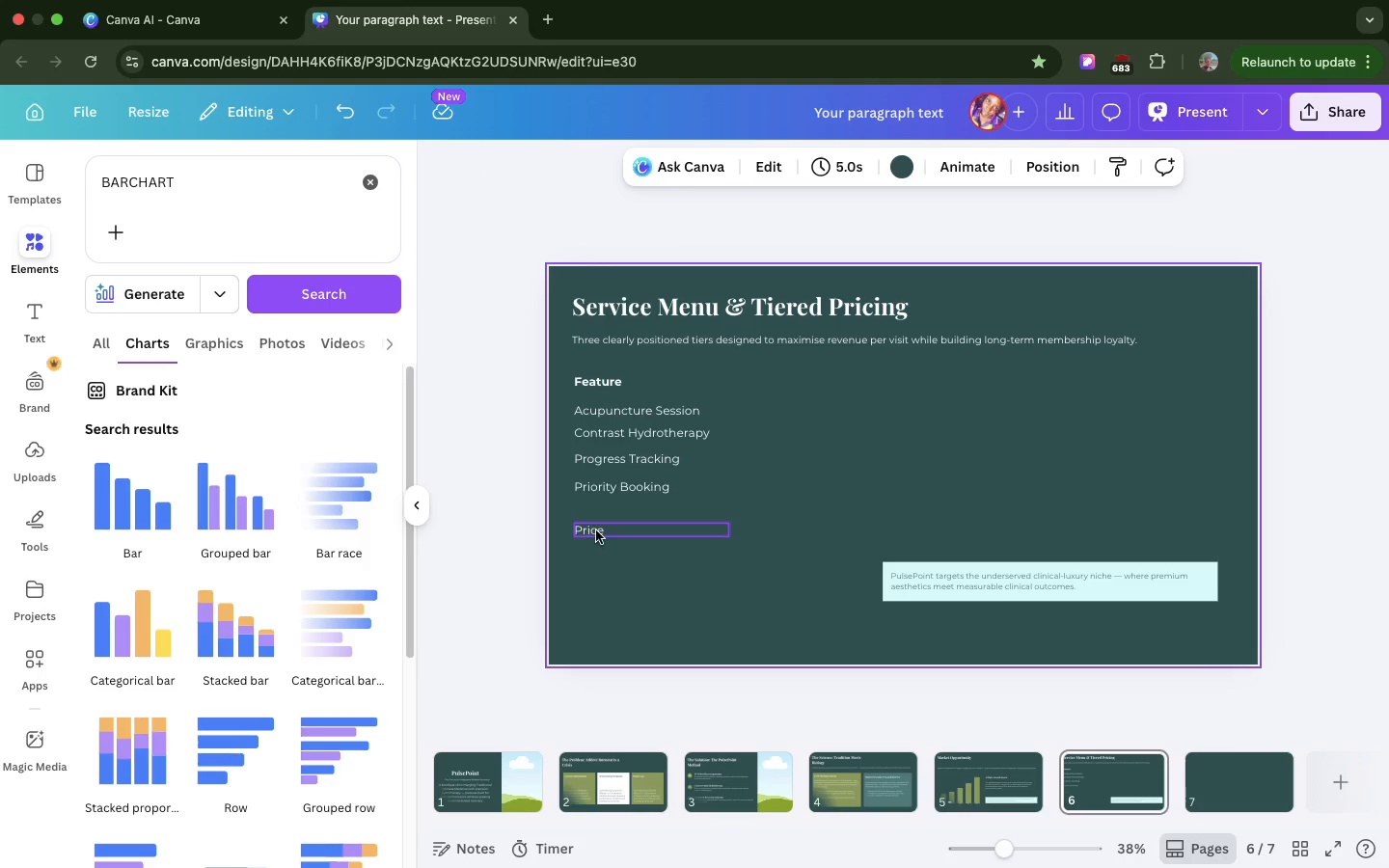 
left_click_drag(start_coordinate=[596, 530], to_coordinate=[598, 537])
 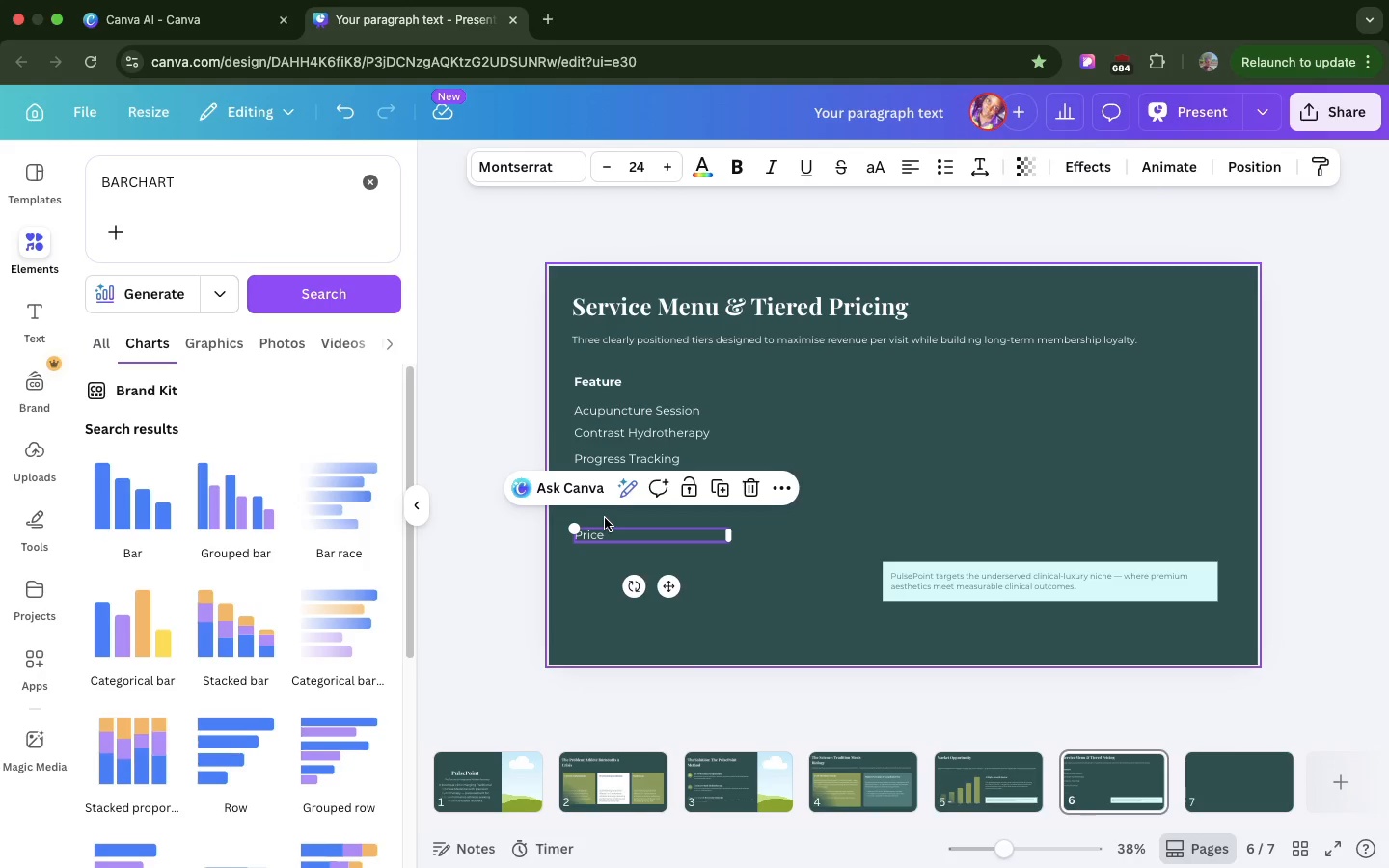 
left_click([605, 518])
 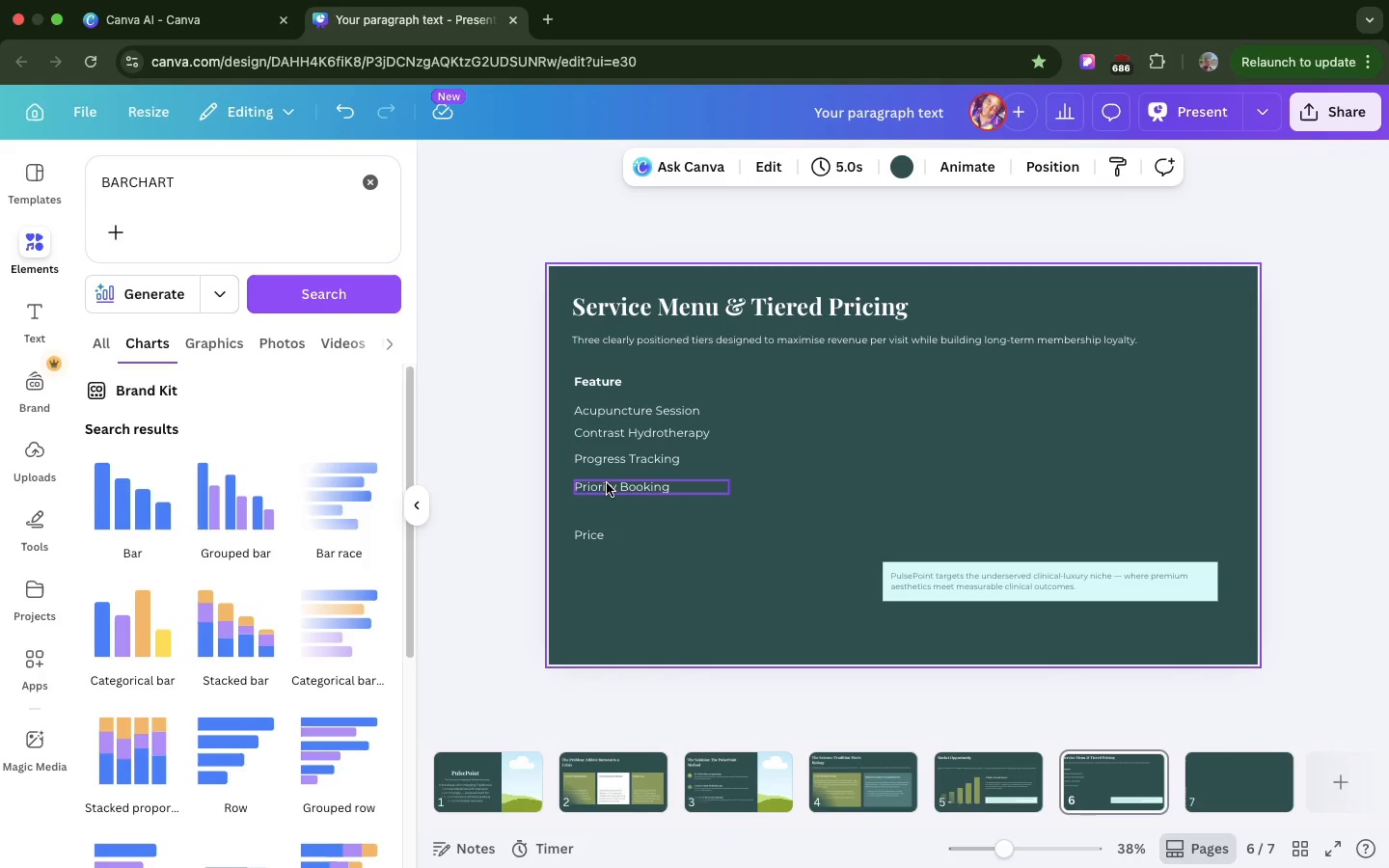 
left_click_drag(start_coordinate=[607, 483], to_coordinate=[608, 494])
 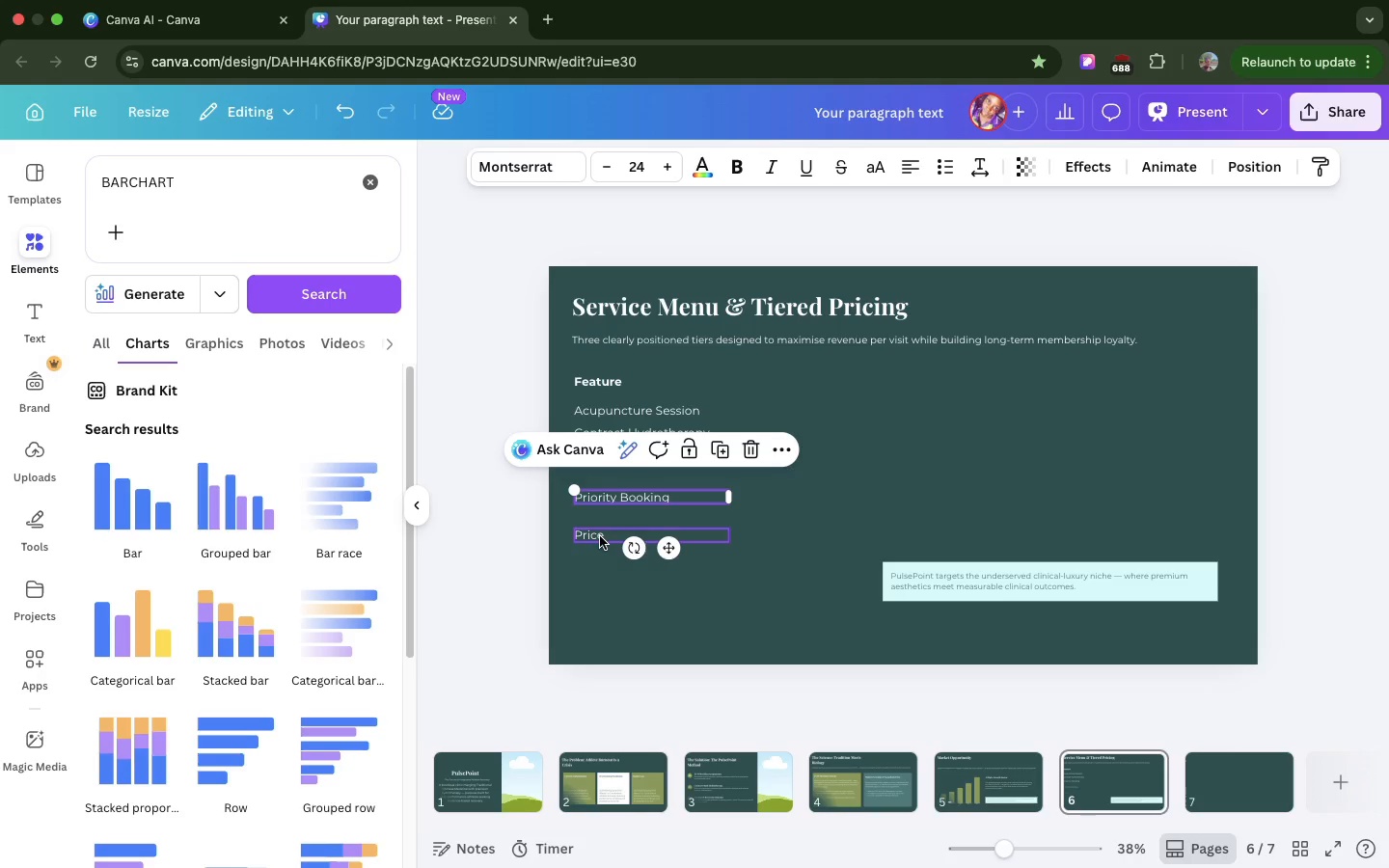 
left_click_drag(start_coordinate=[600, 536], to_coordinate=[602, 559])
 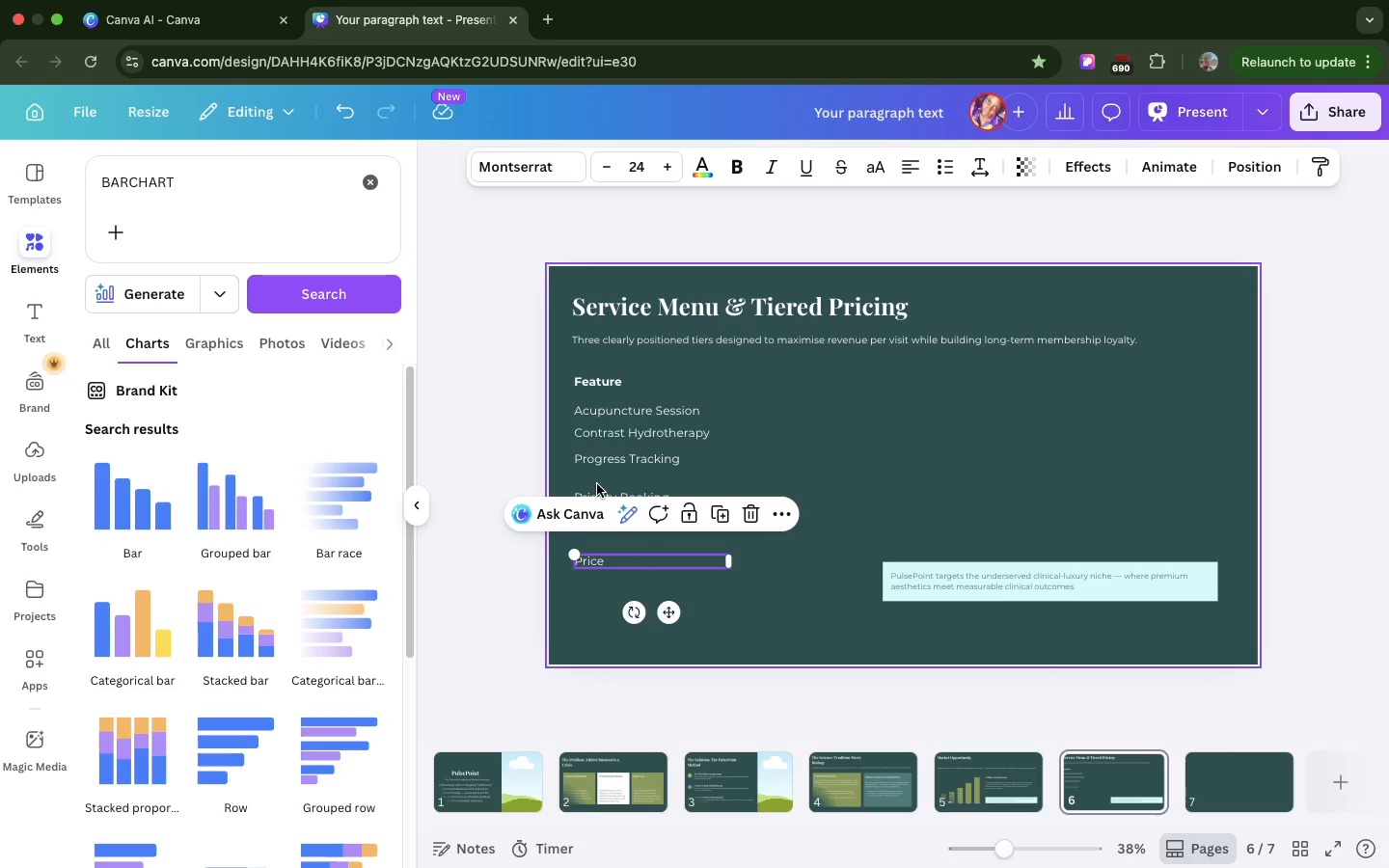 
left_click([597, 484])
 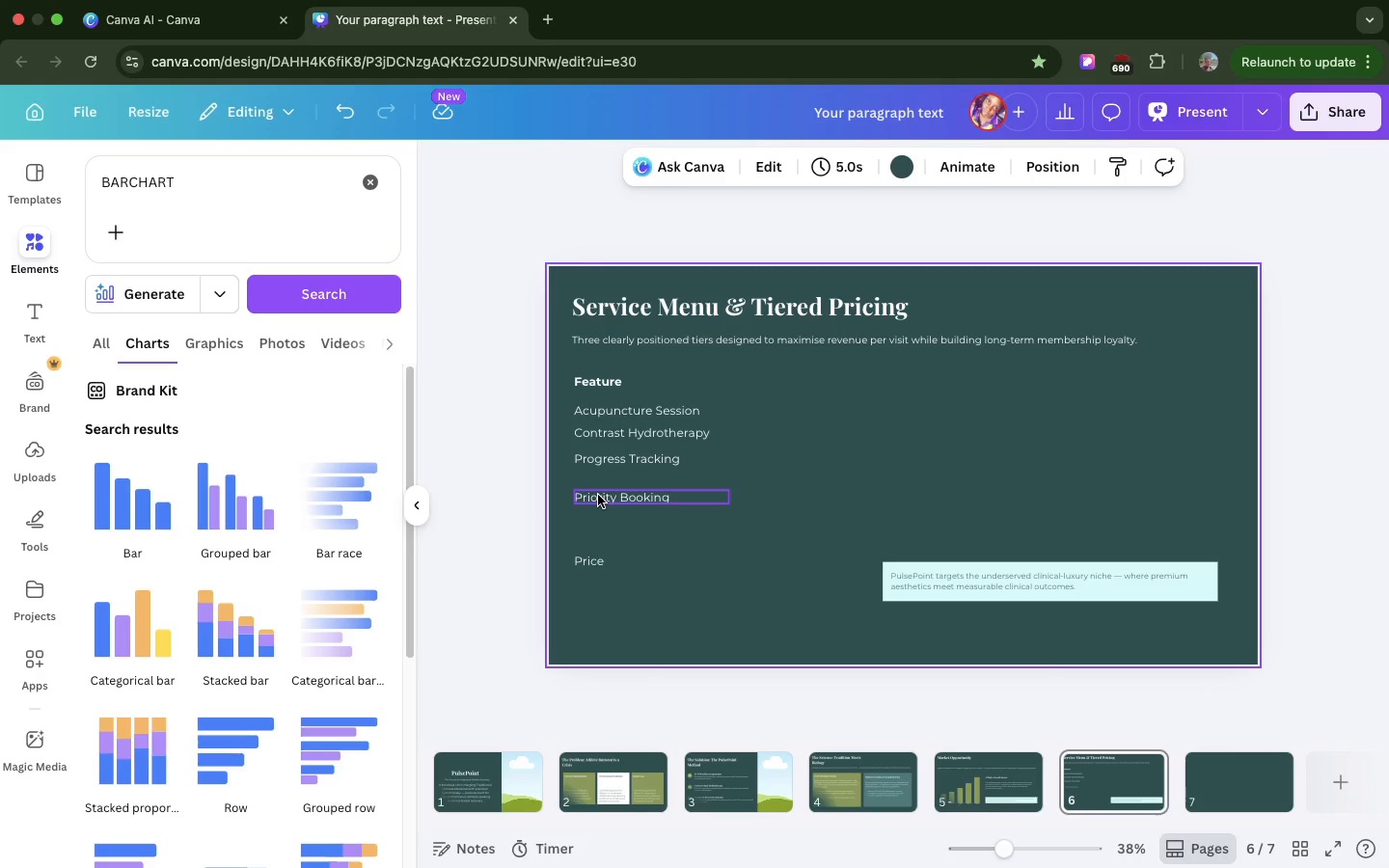 
left_click_drag(start_coordinate=[598, 495], to_coordinate=[600, 515])
 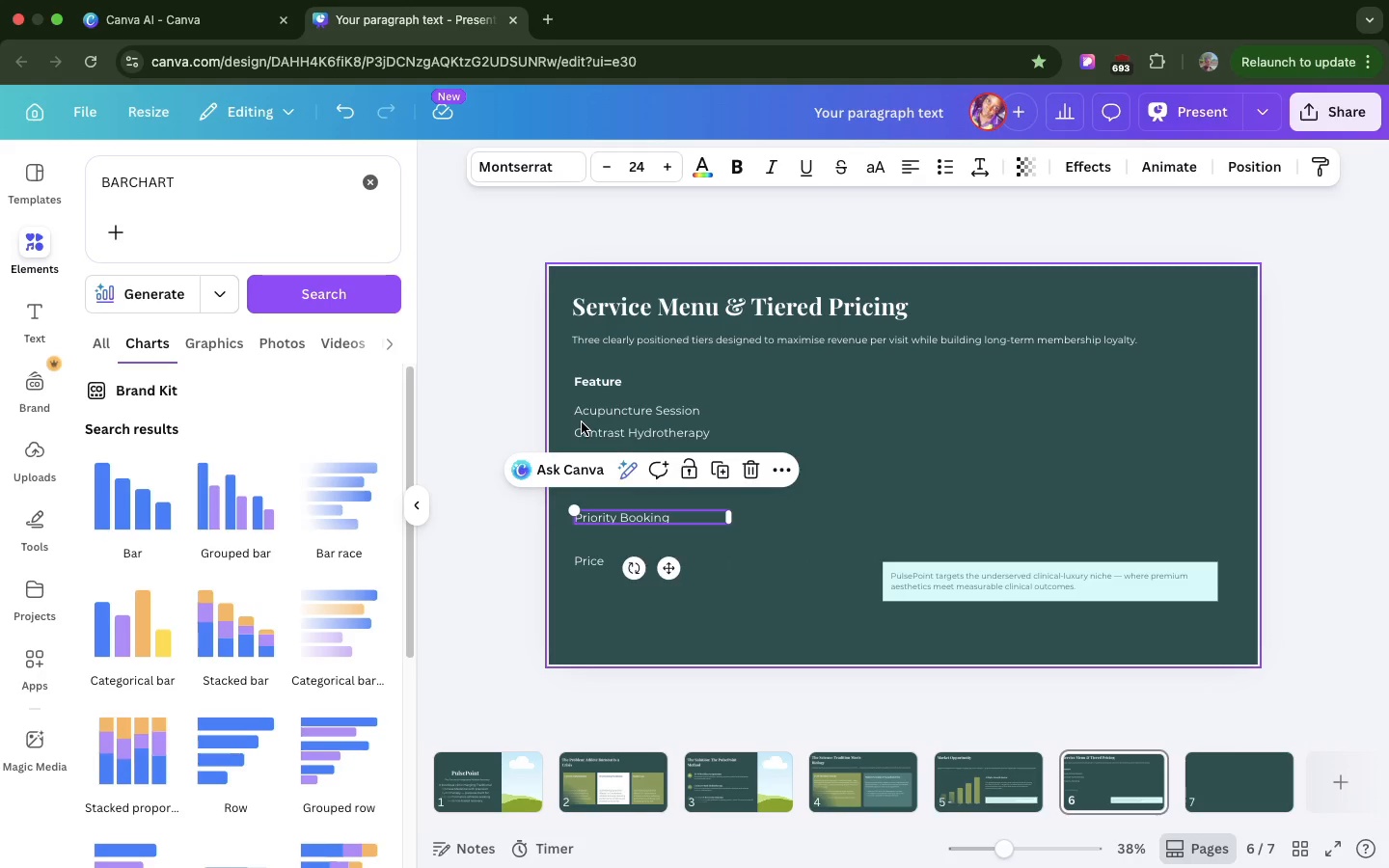 
left_click([582, 422])
 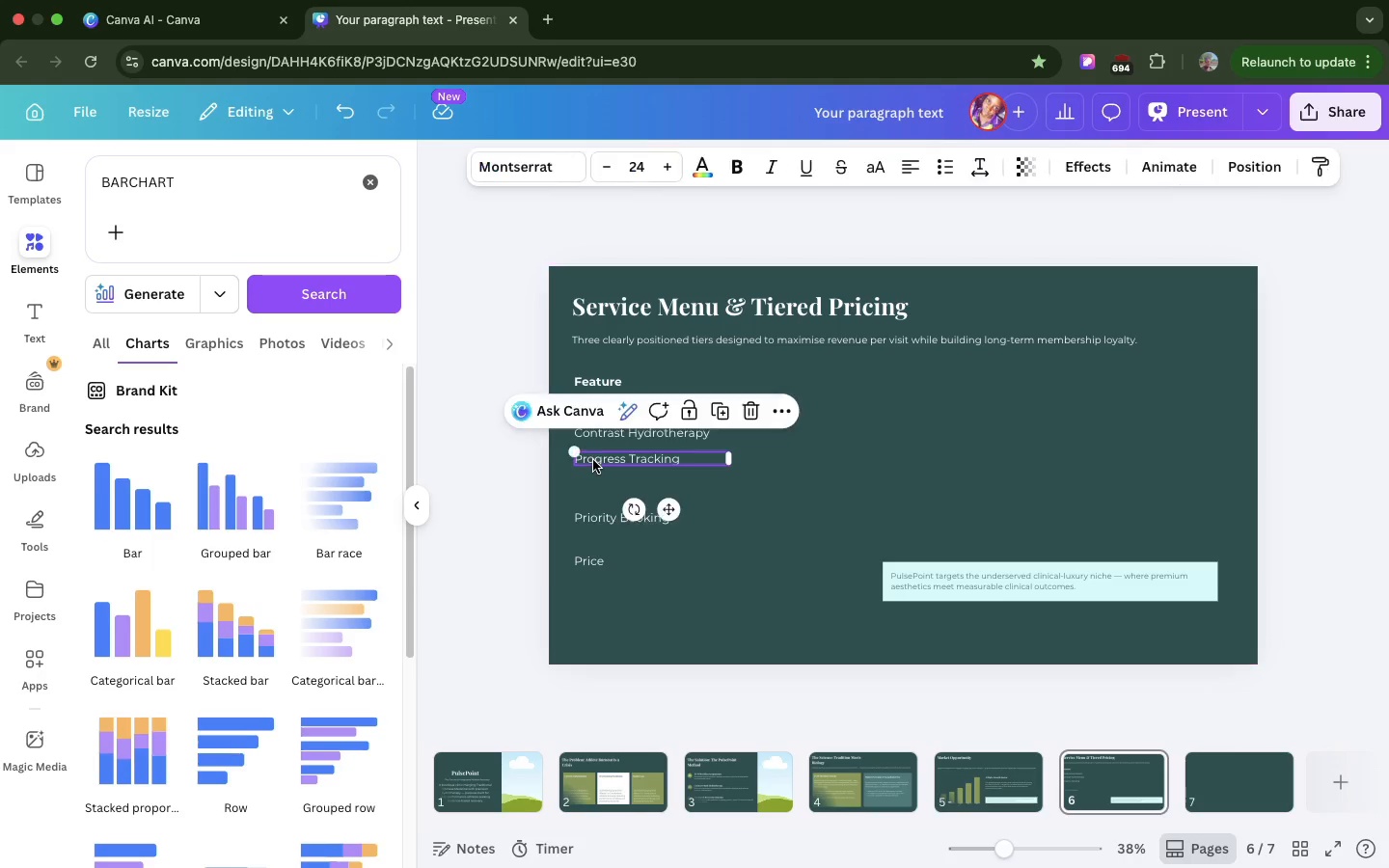 
left_click_drag(start_coordinate=[593, 460], to_coordinate=[595, 480])
 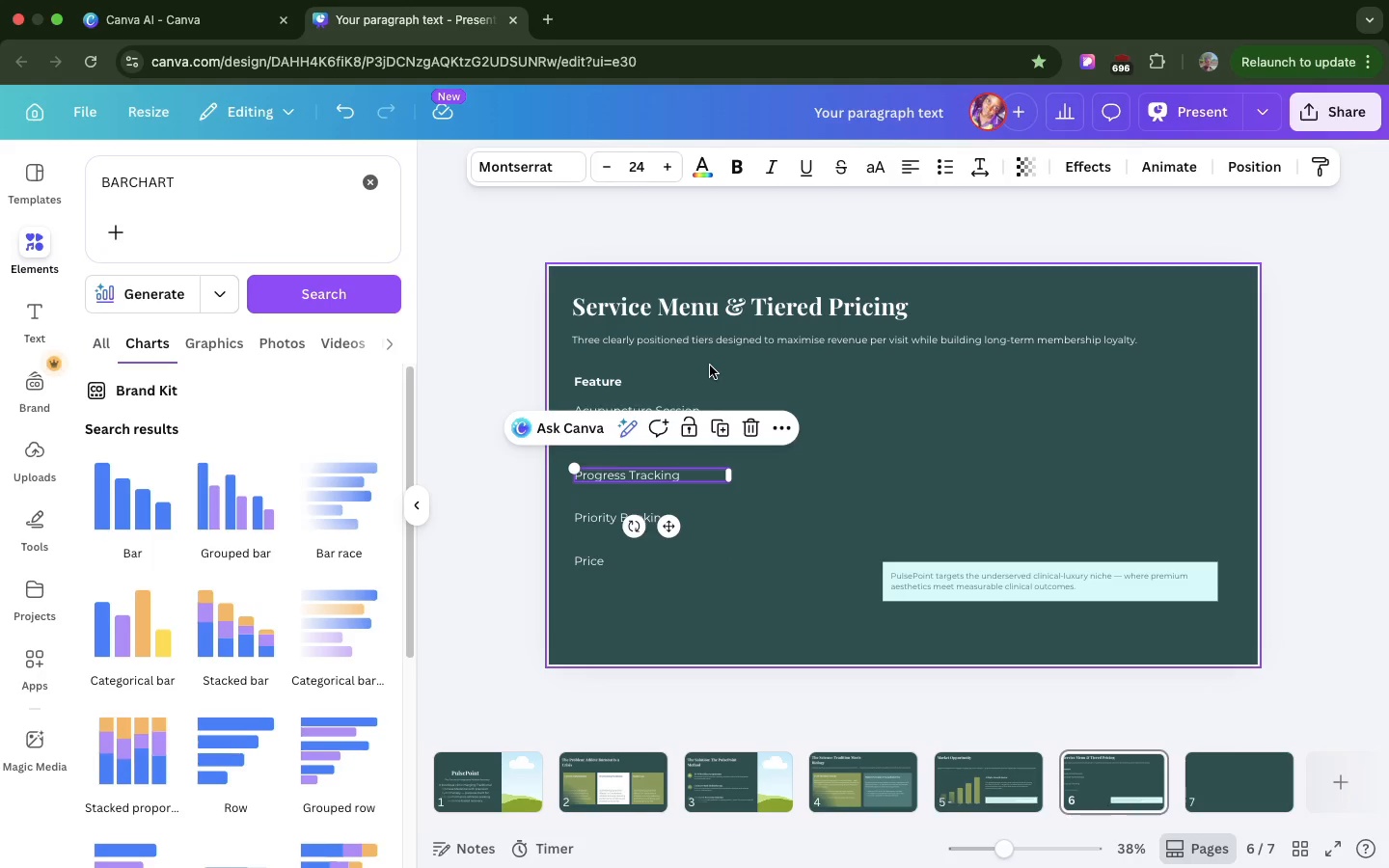 
left_click([710, 366])
 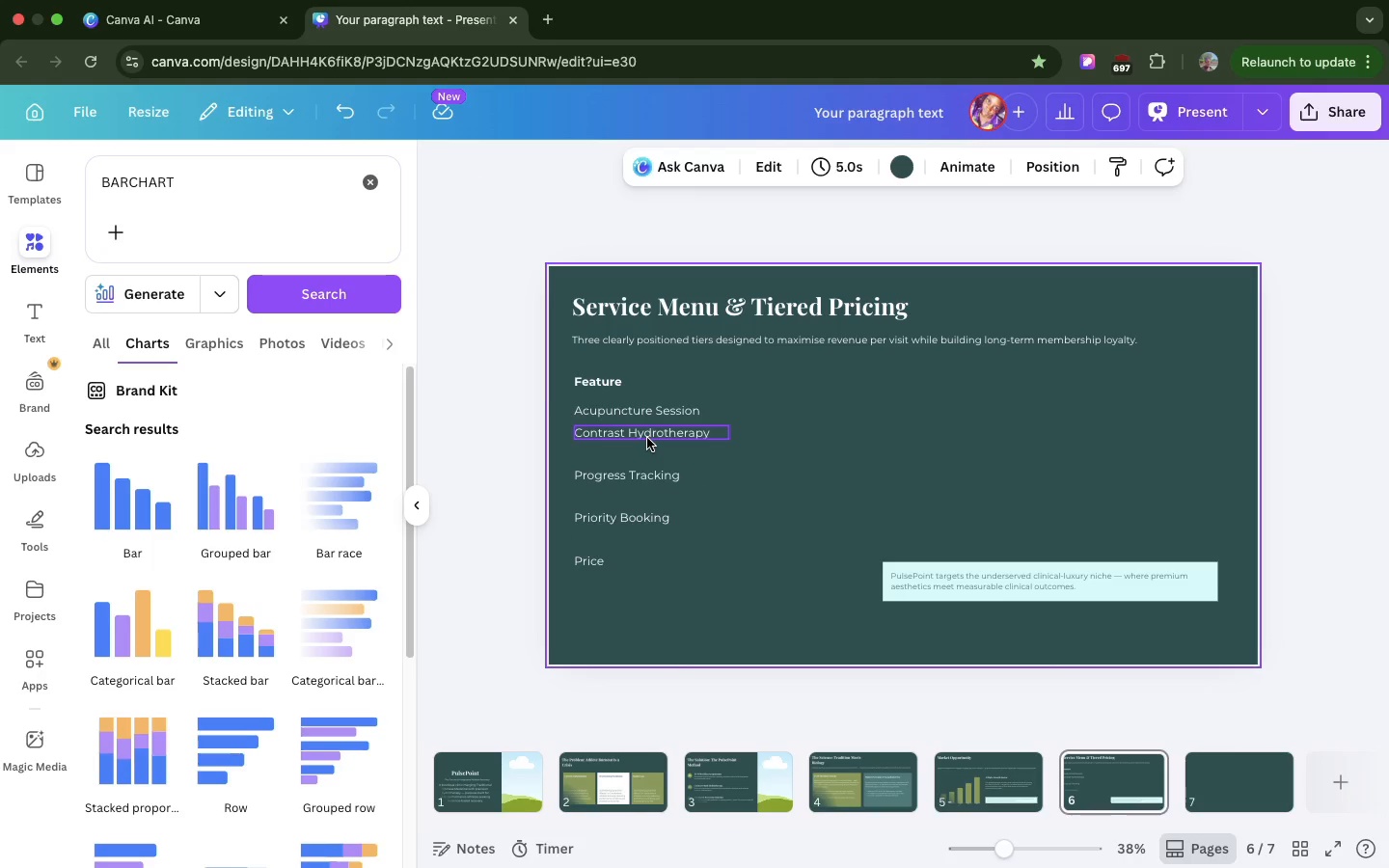 
left_click_drag(start_coordinate=[647, 438], to_coordinate=[648, 451])
 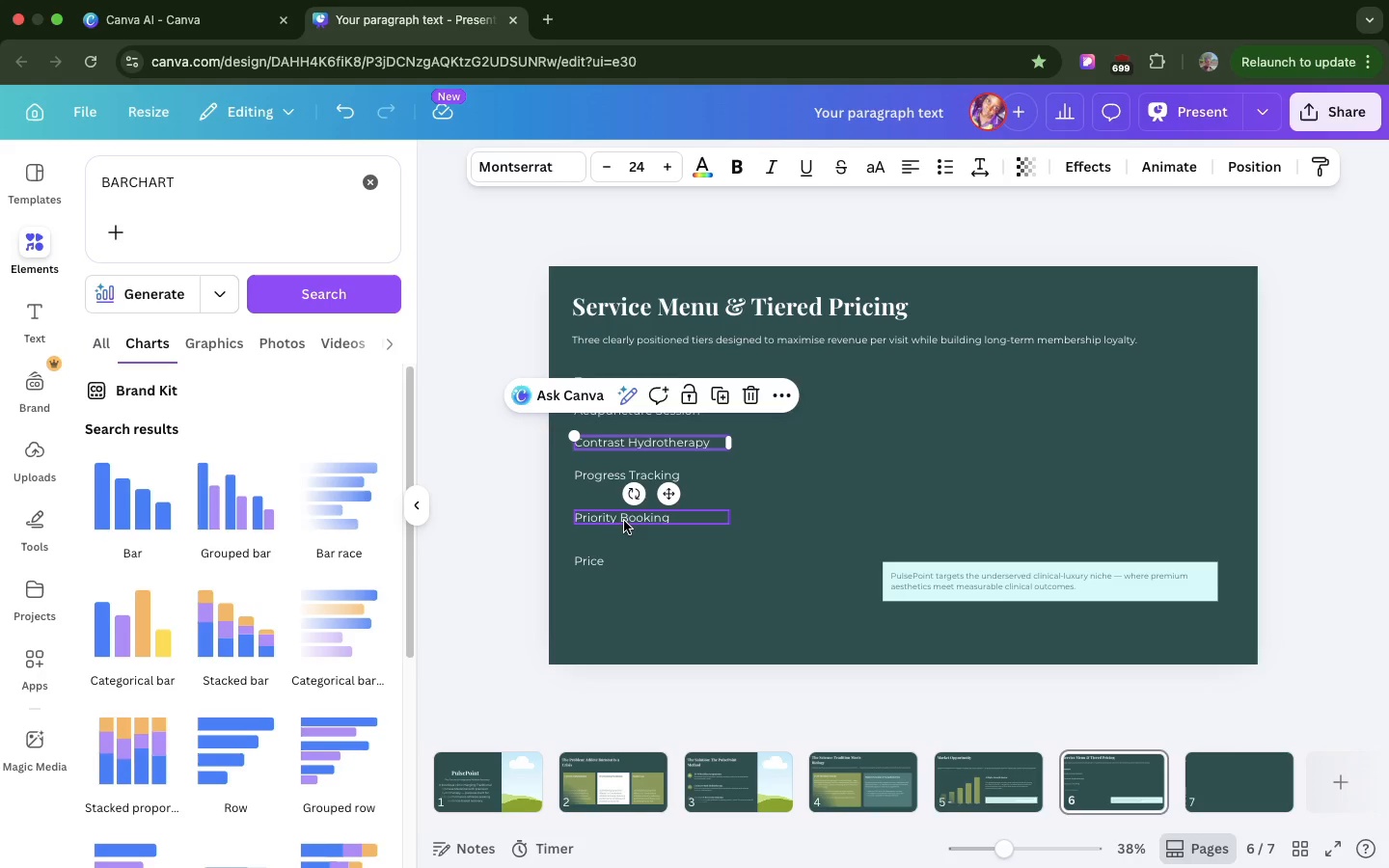 
left_click_drag(start_coordinate=[624, 521], to_coordinate=[623, 516])
 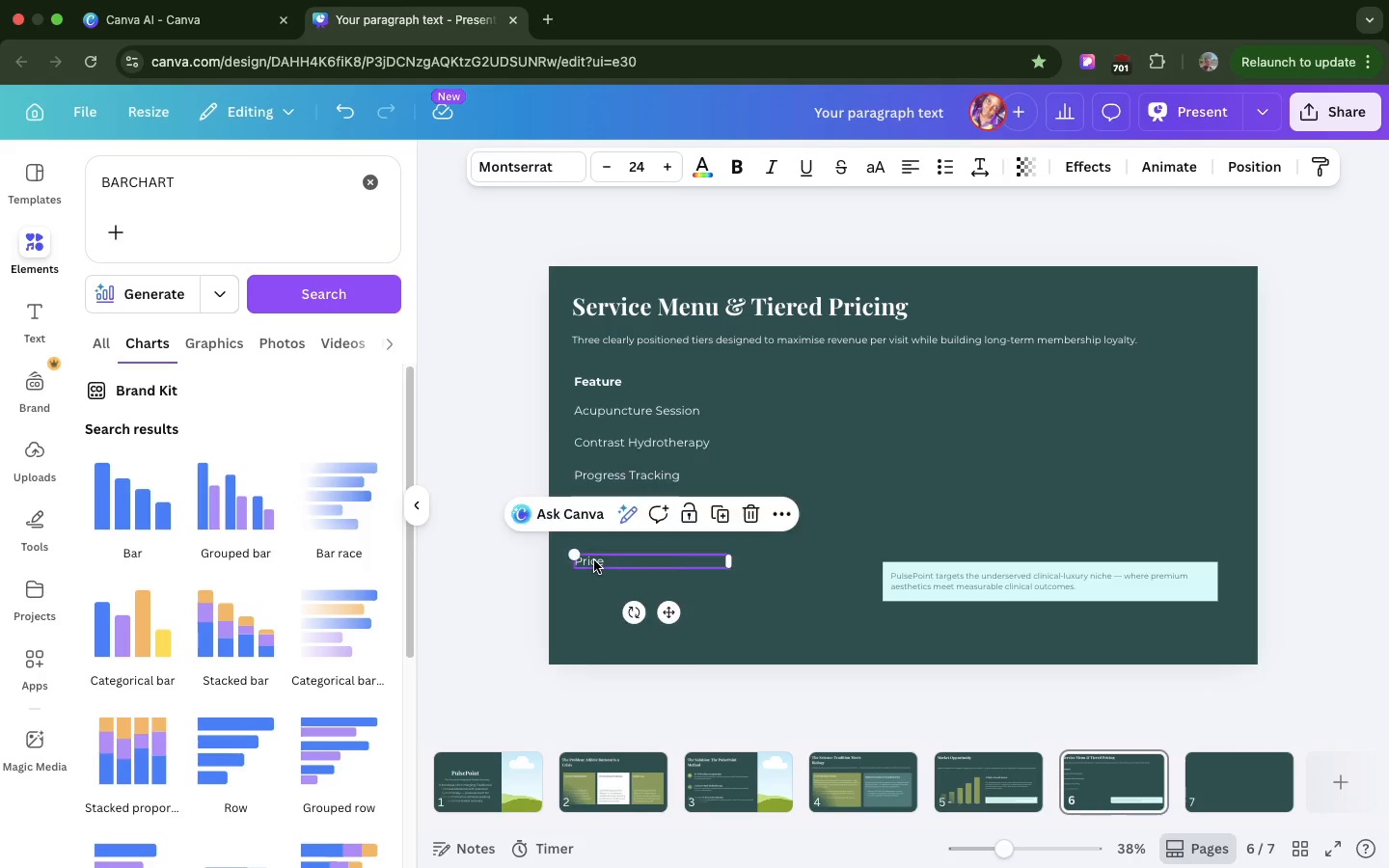 
left_click_drag(start_coordinate=[594, 560], to_coordinate=[599, 541])
 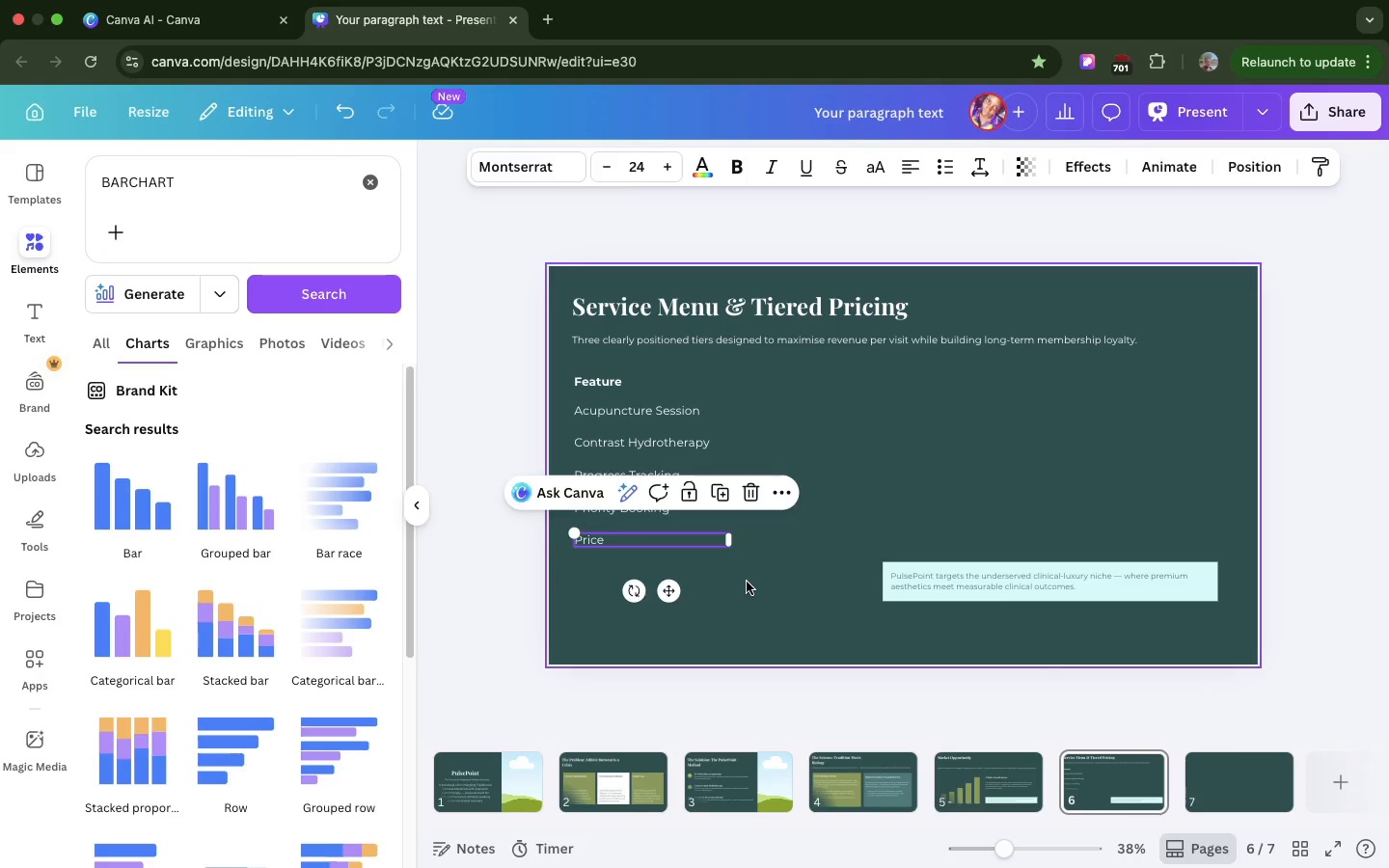 
left_click([747, 582])
 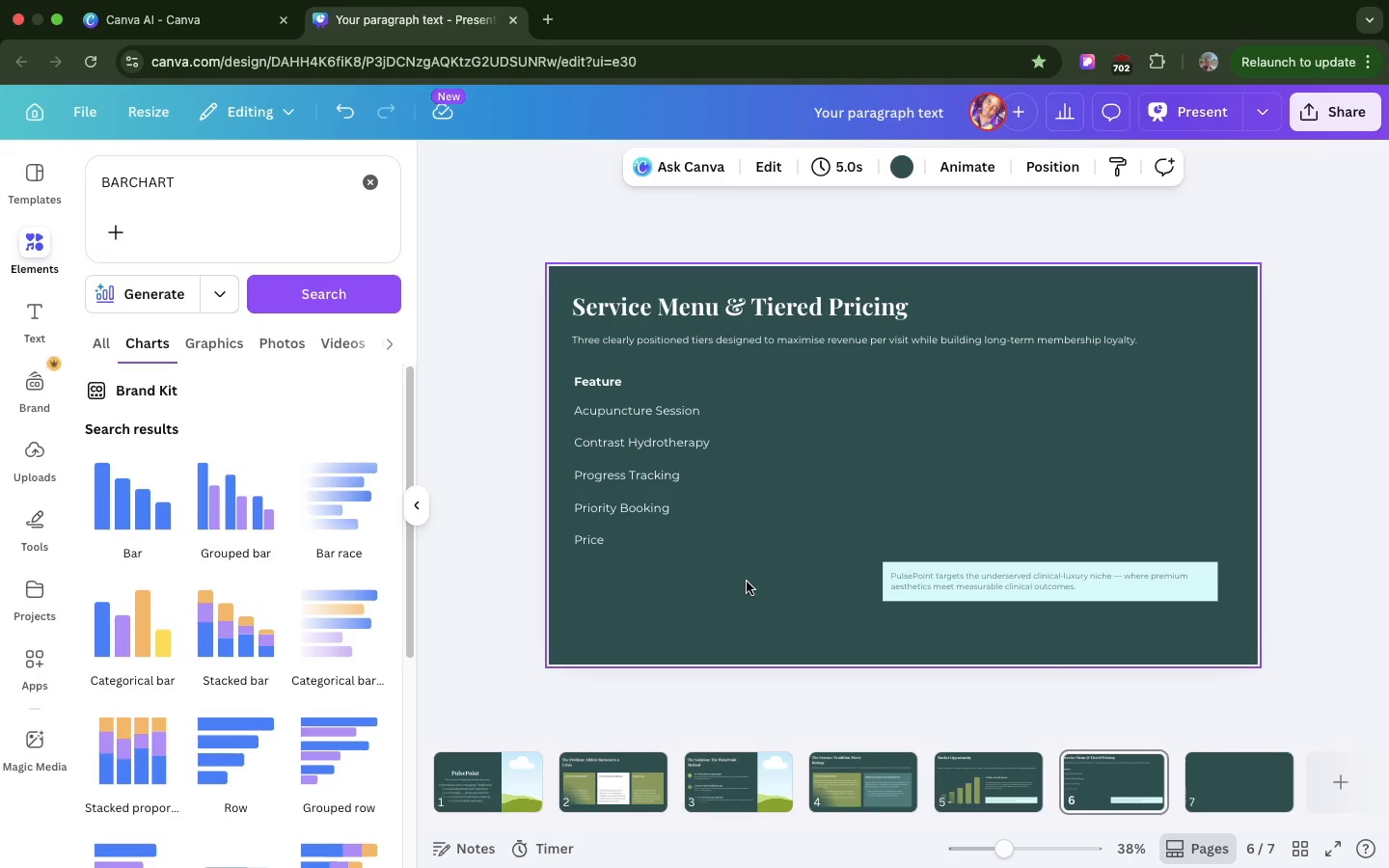 
left_click_drag(start_coordinate=[747, 582], to_coordinate=[595, 572])
 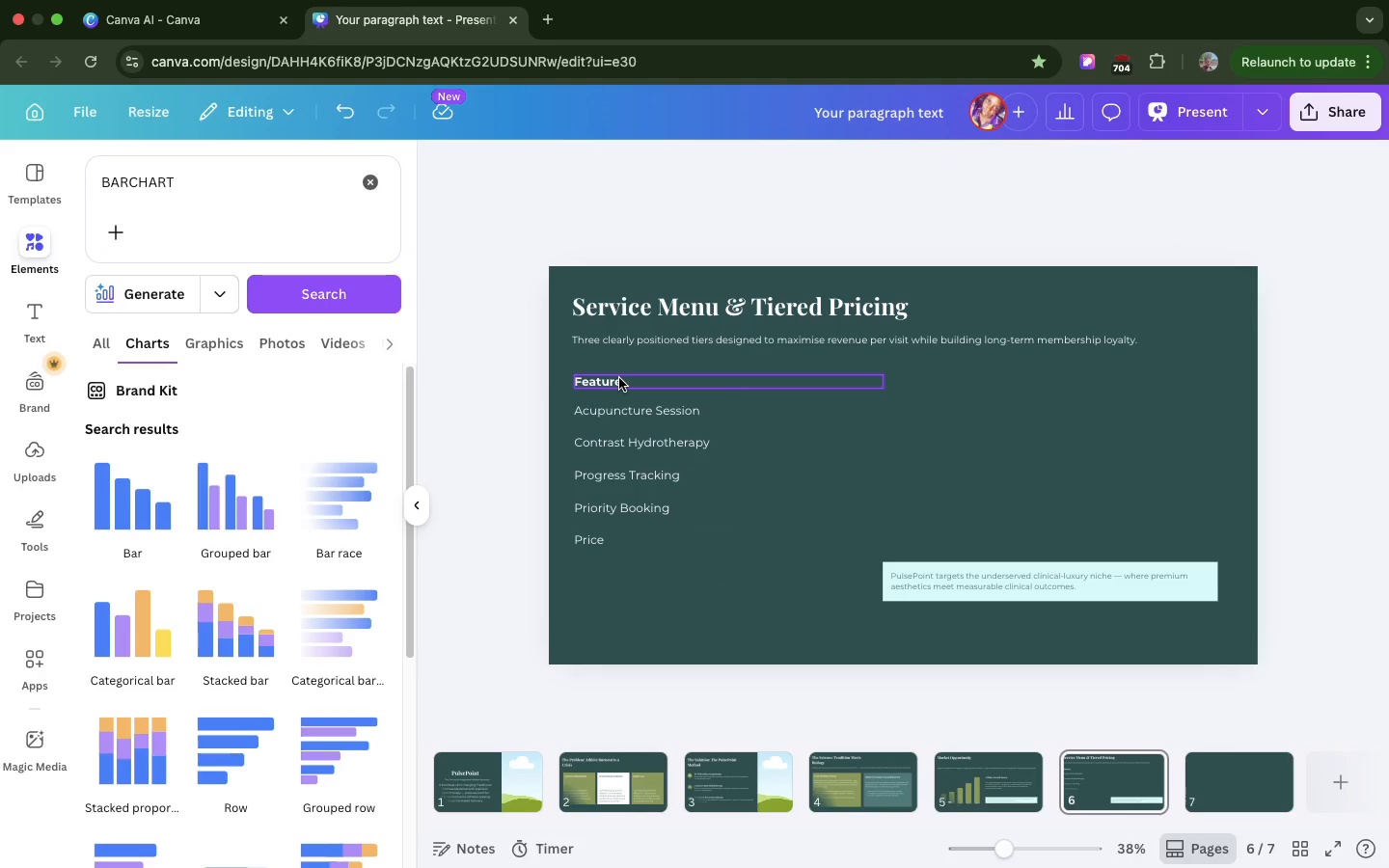 
left_click([619, 378])
 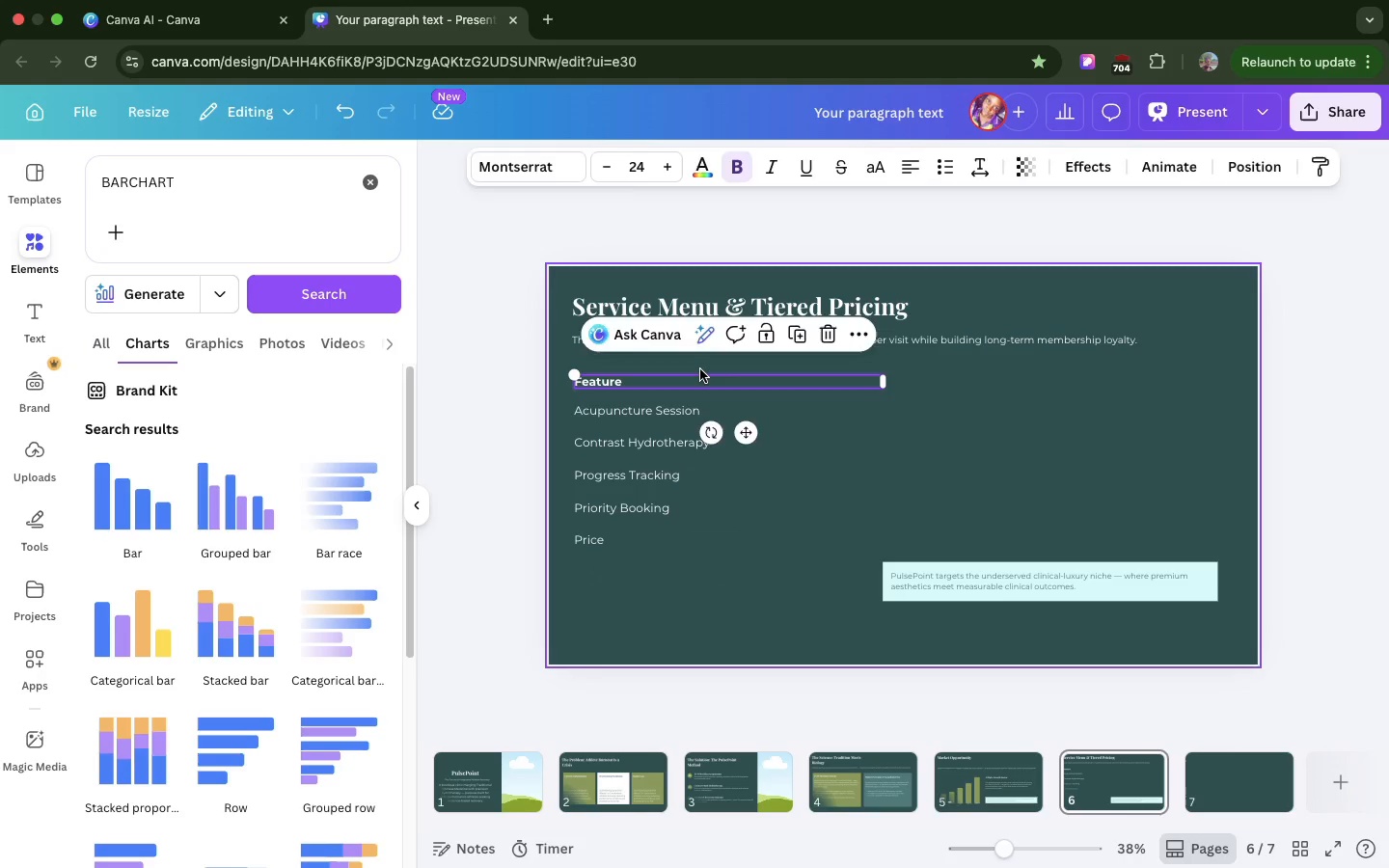 
left_click([700, 369])
 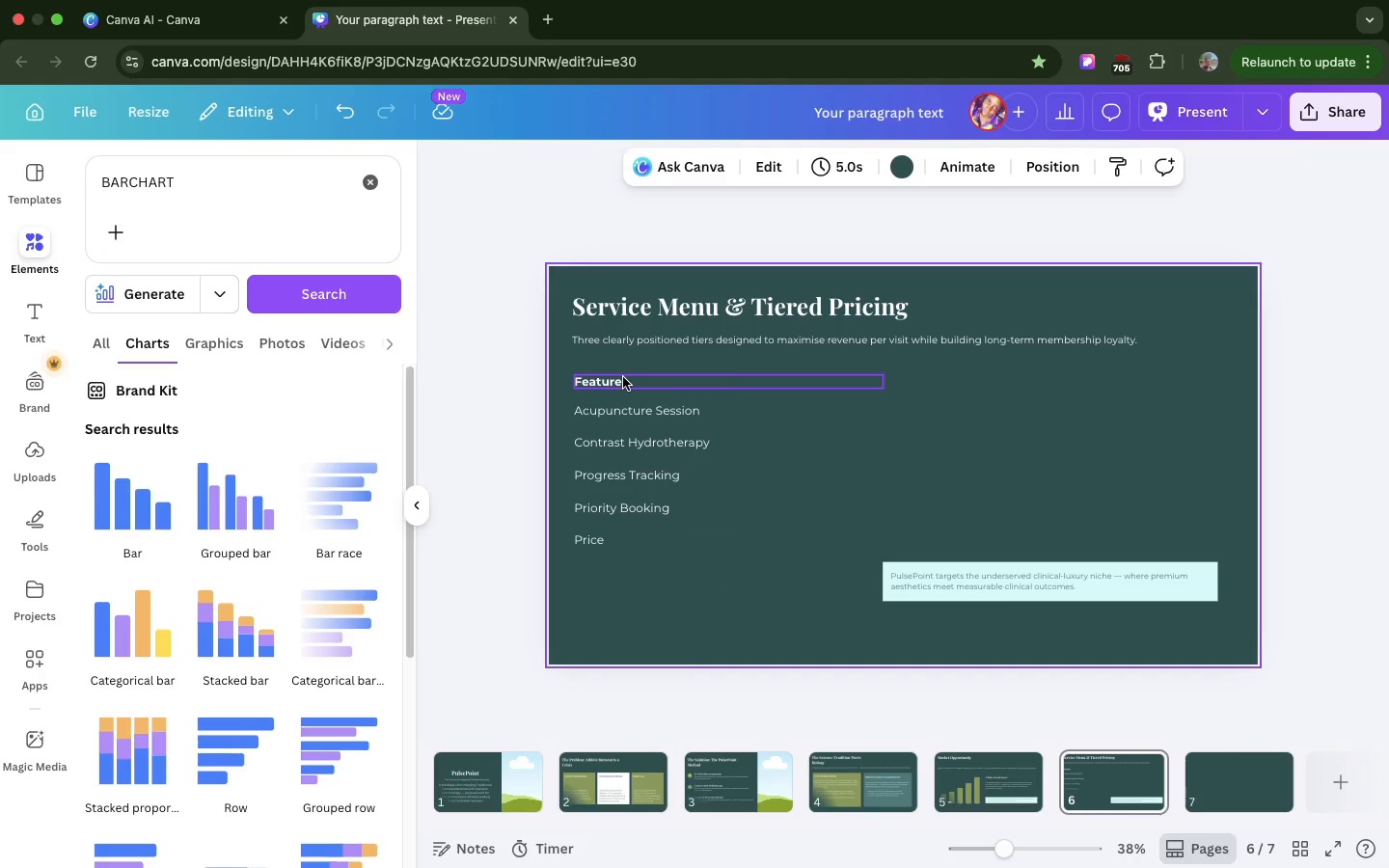 
left_click([623, 377])
 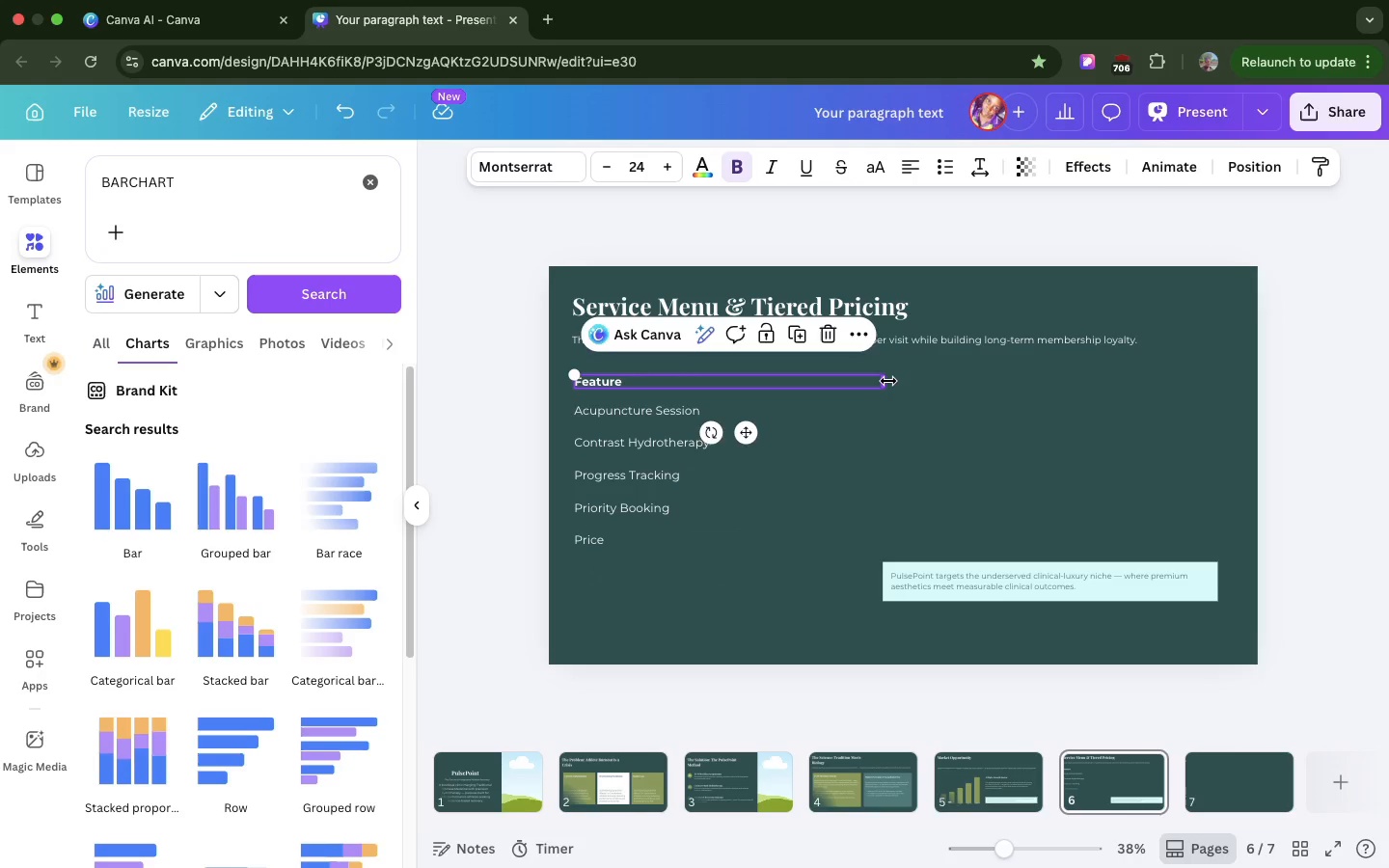 
left_click_drag(start_coordinate=[888, 381], to_coordinate=[708, 401])
 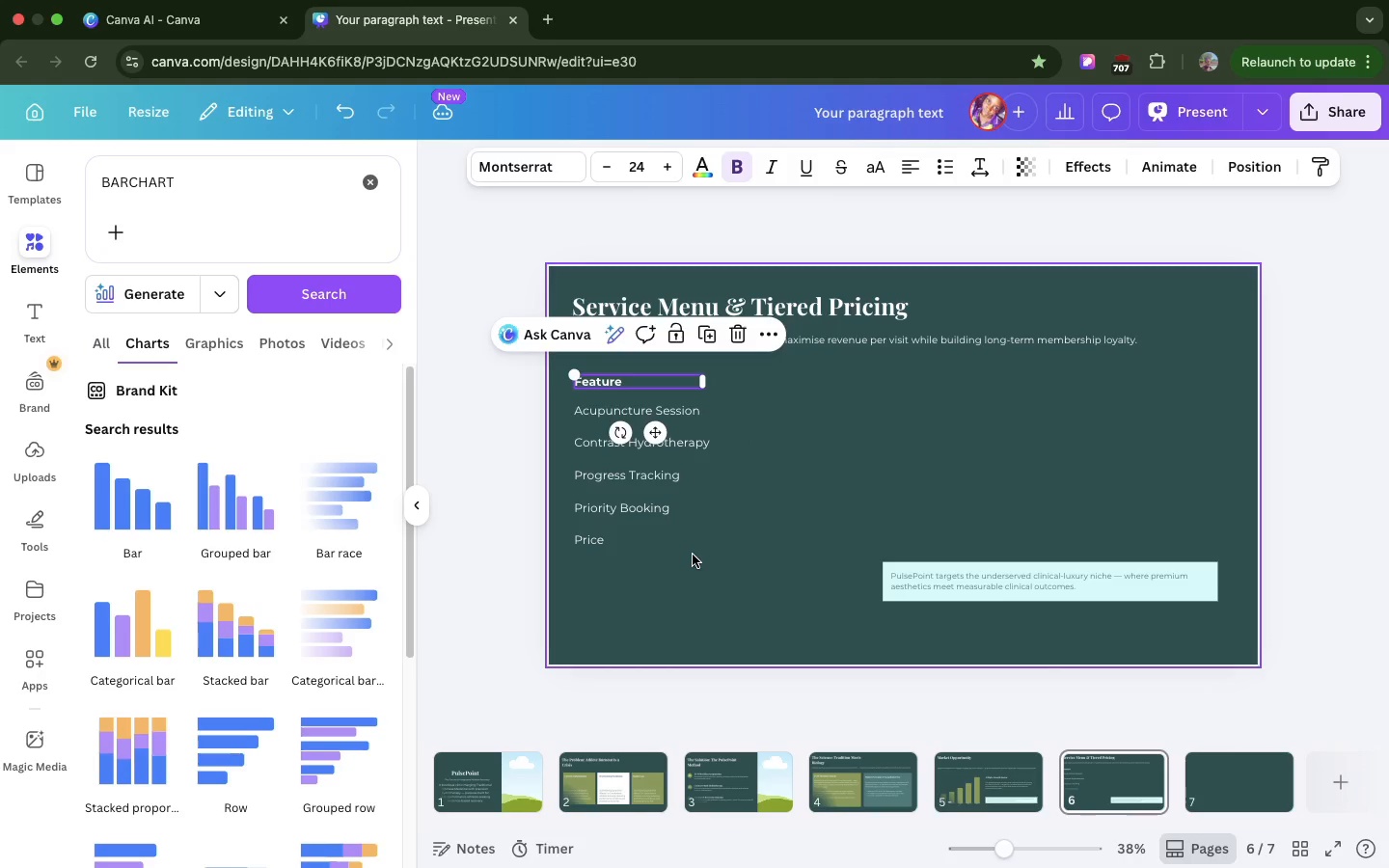 
left_click([693, 555])
 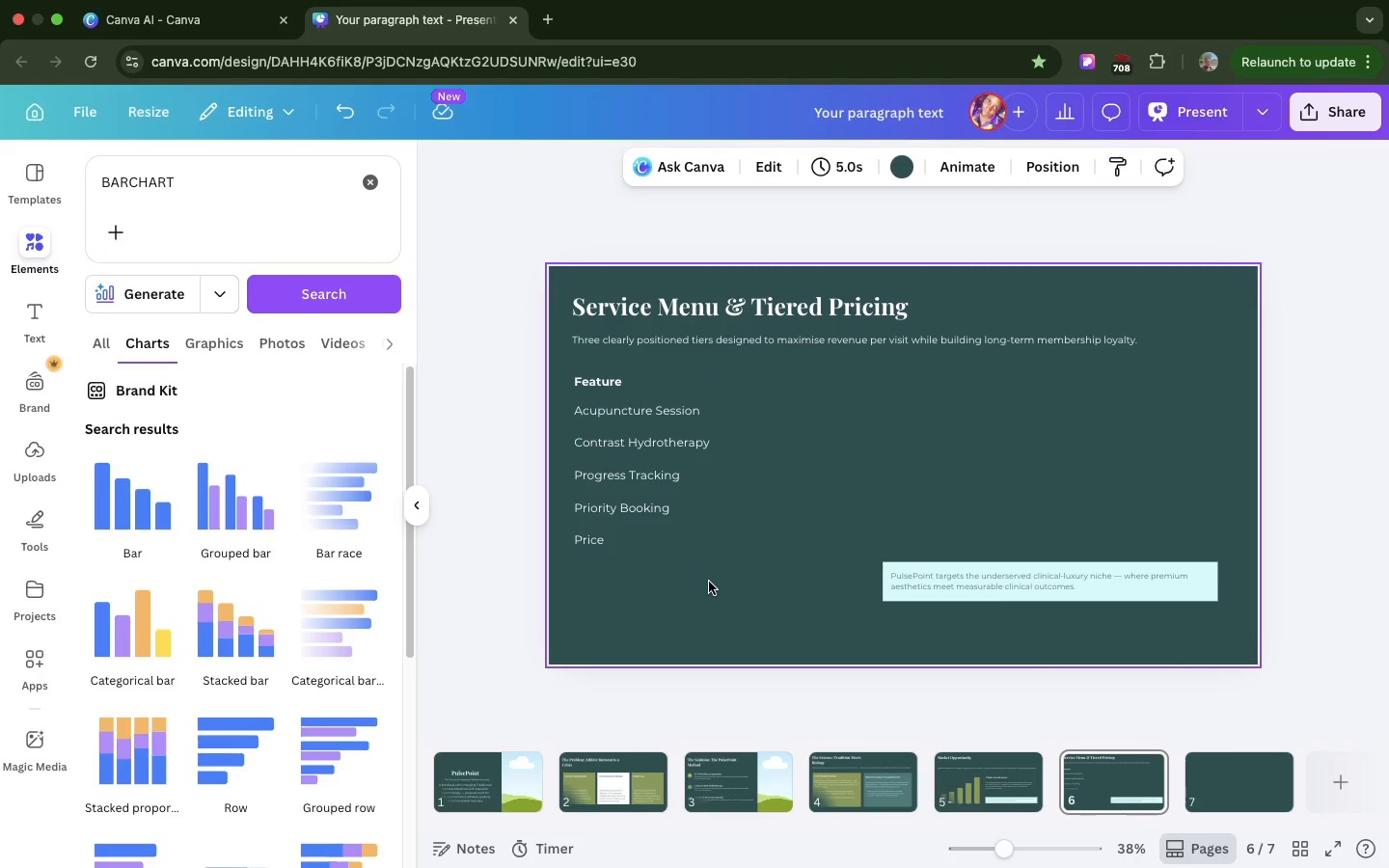 
left_click_drag(start_coordinate=[709, 582], to_coordinate=[577, 371])
 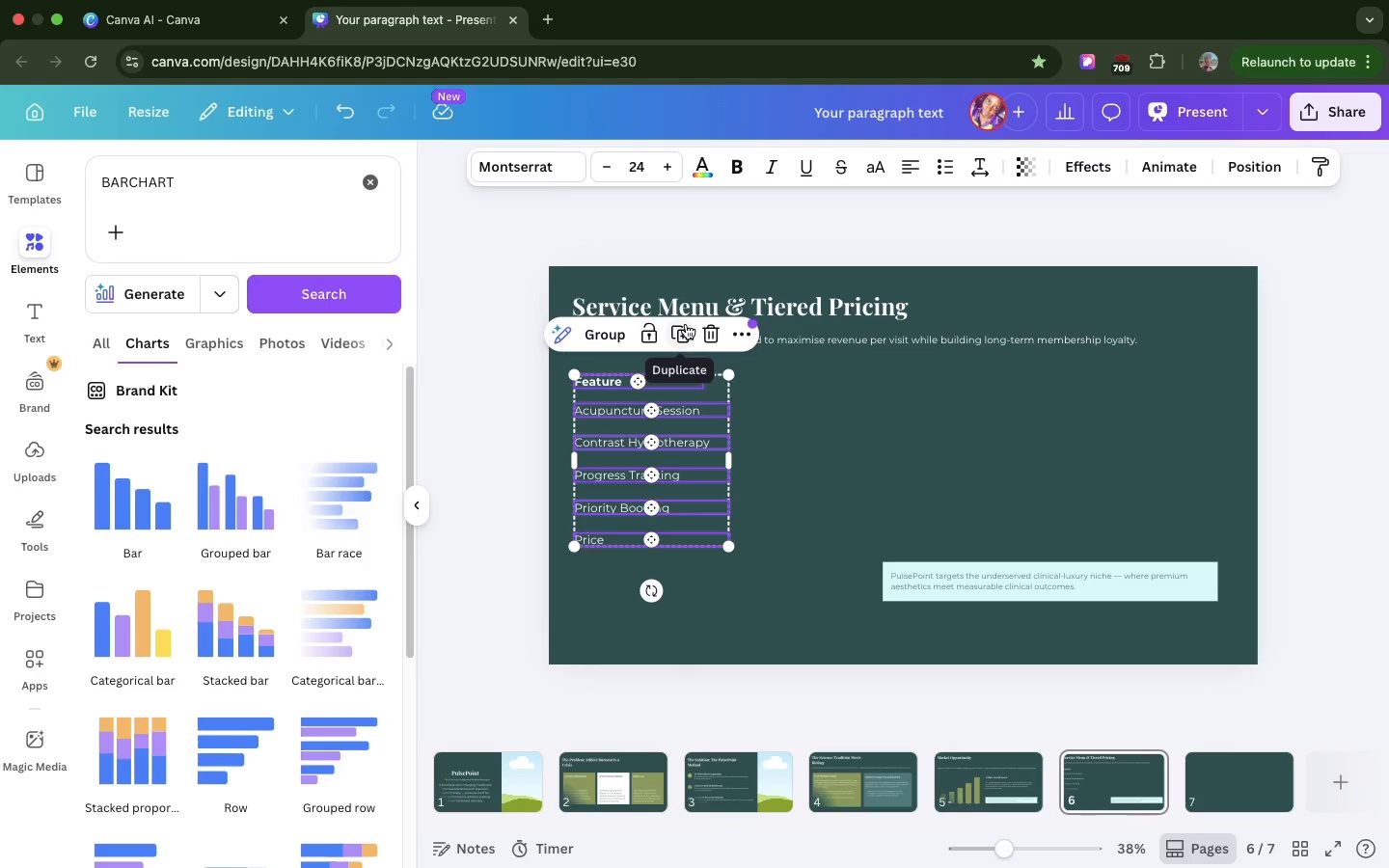 
left_click([686, 324])
 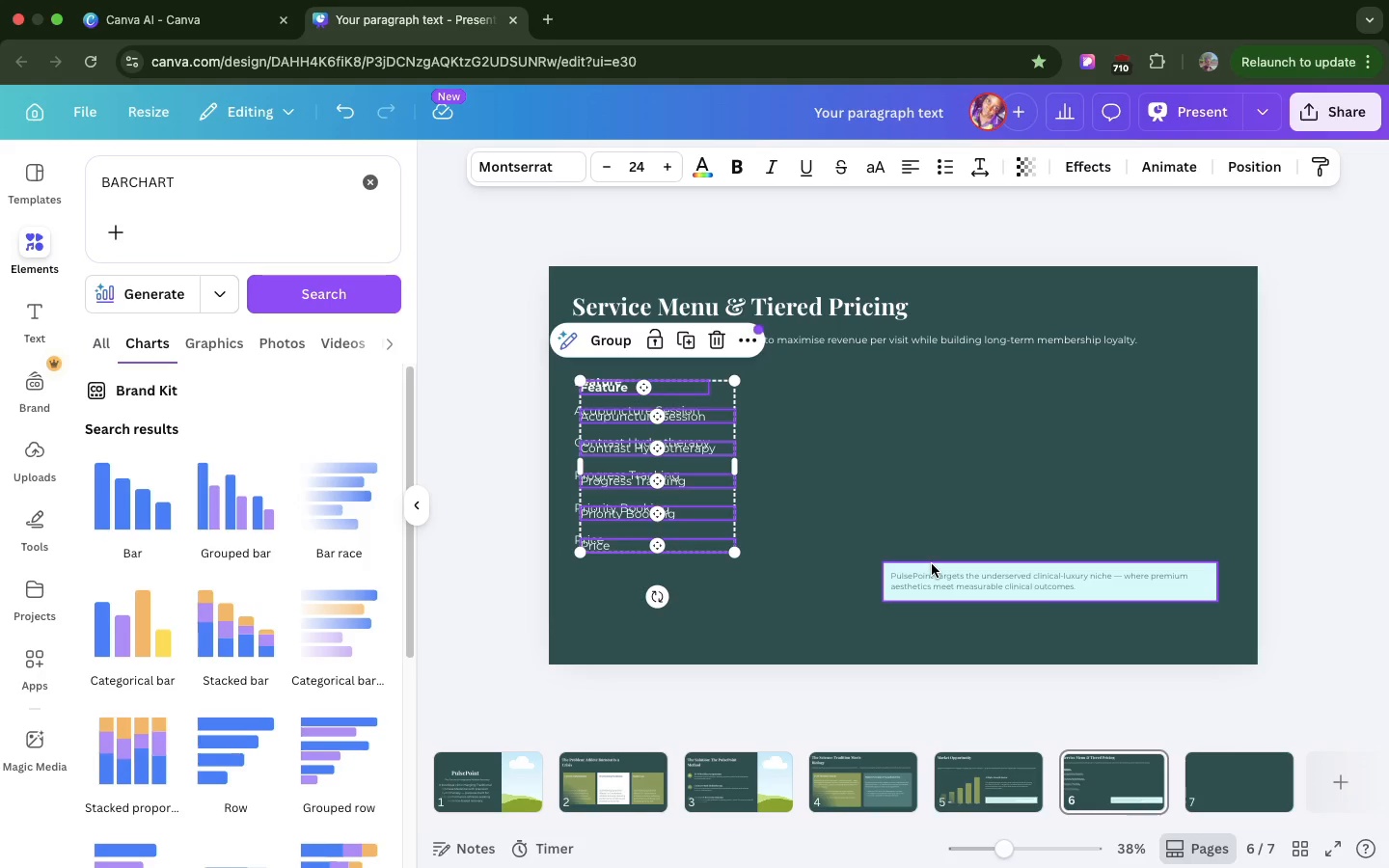 
left_click([932, 564])
 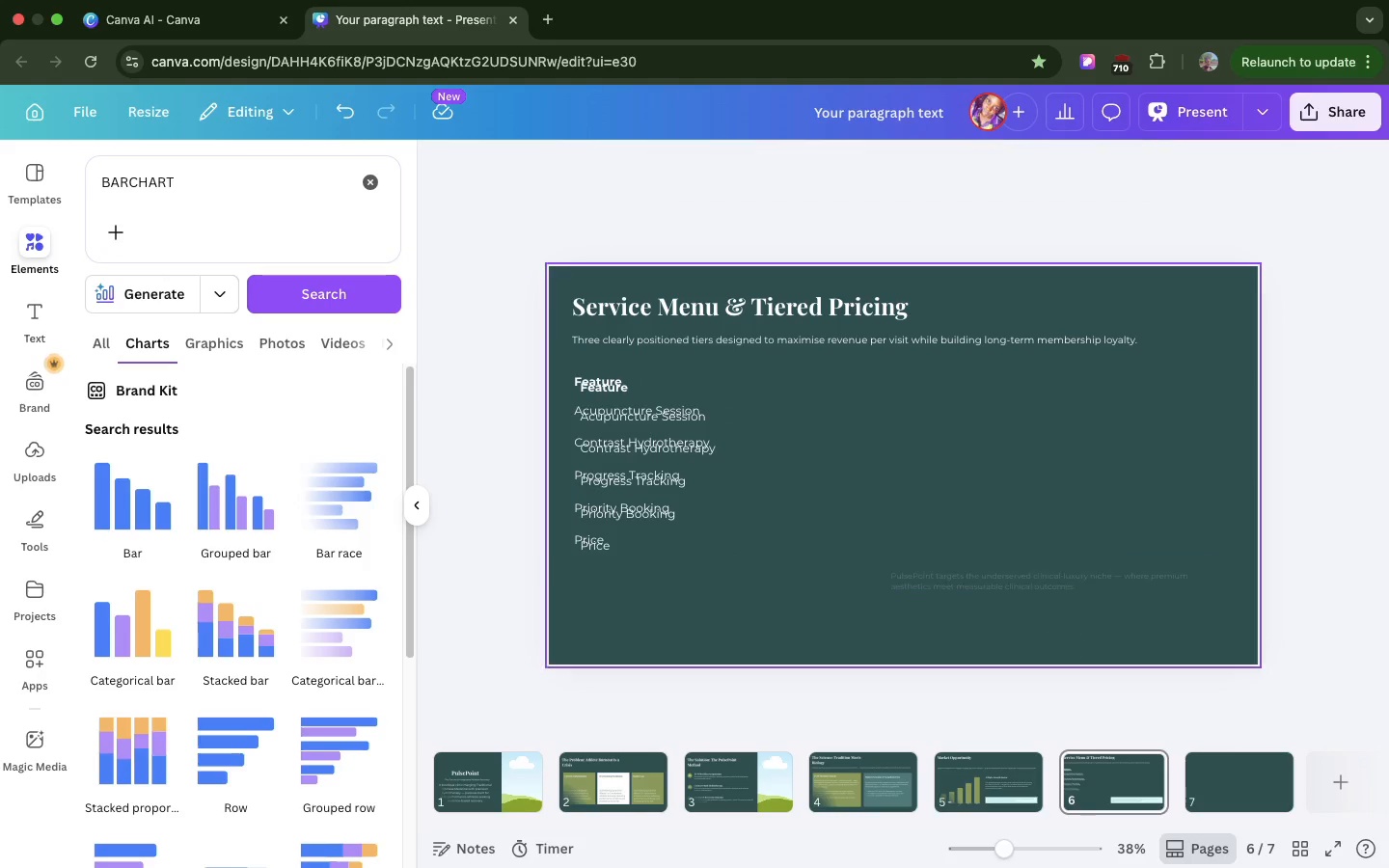 
key(Backspace)
 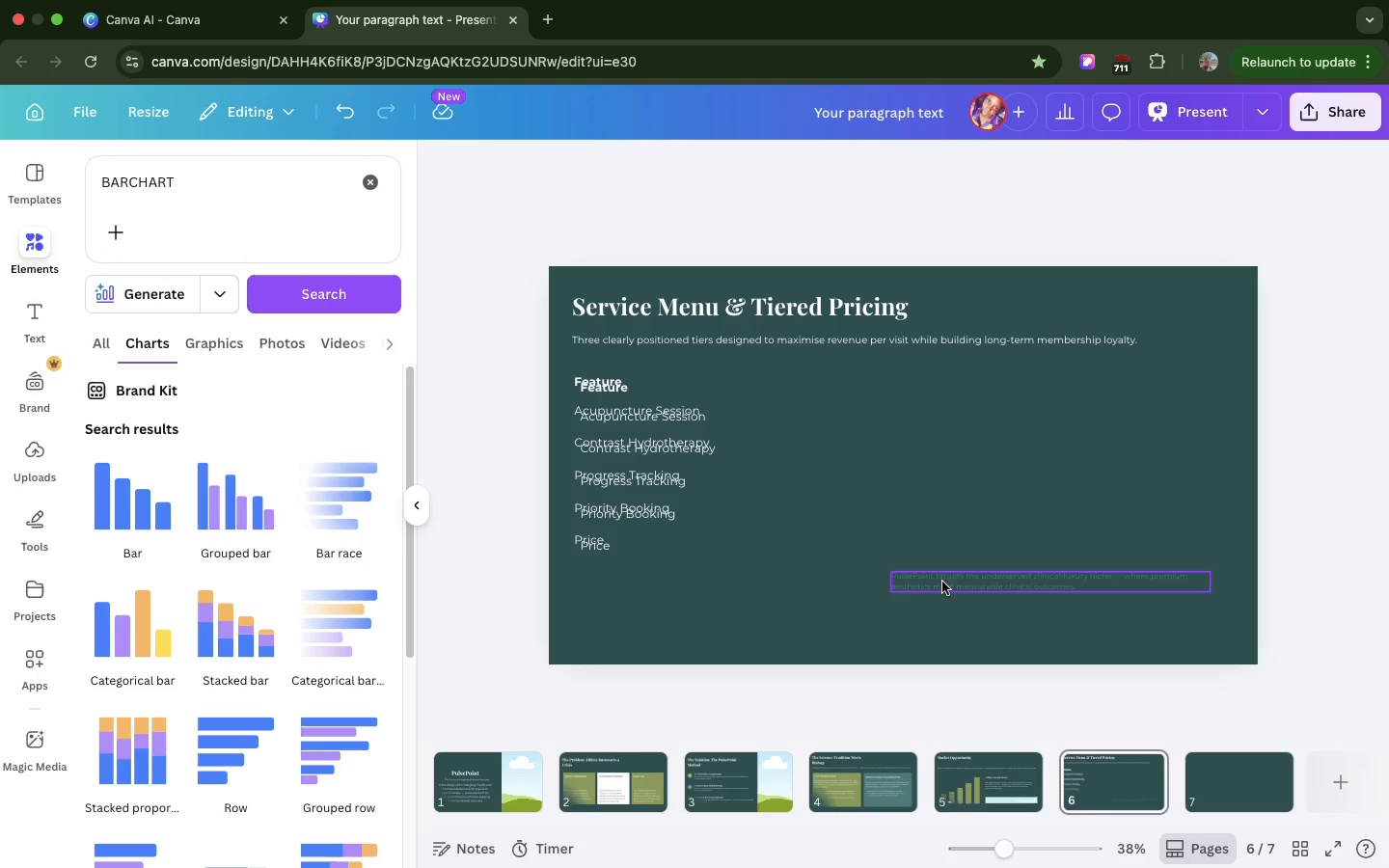 
left_click([942, 582])
 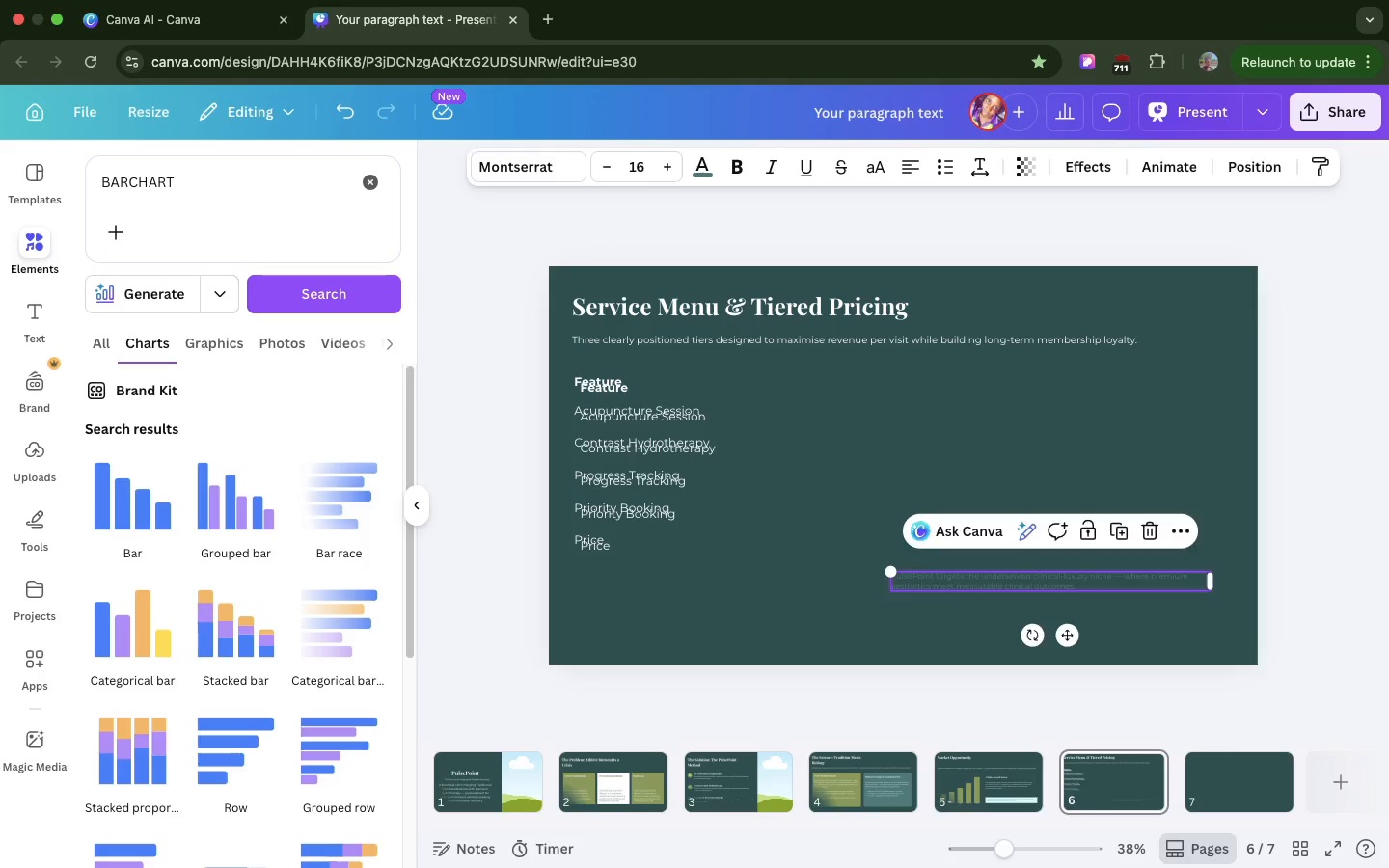 
key(Backspace)
 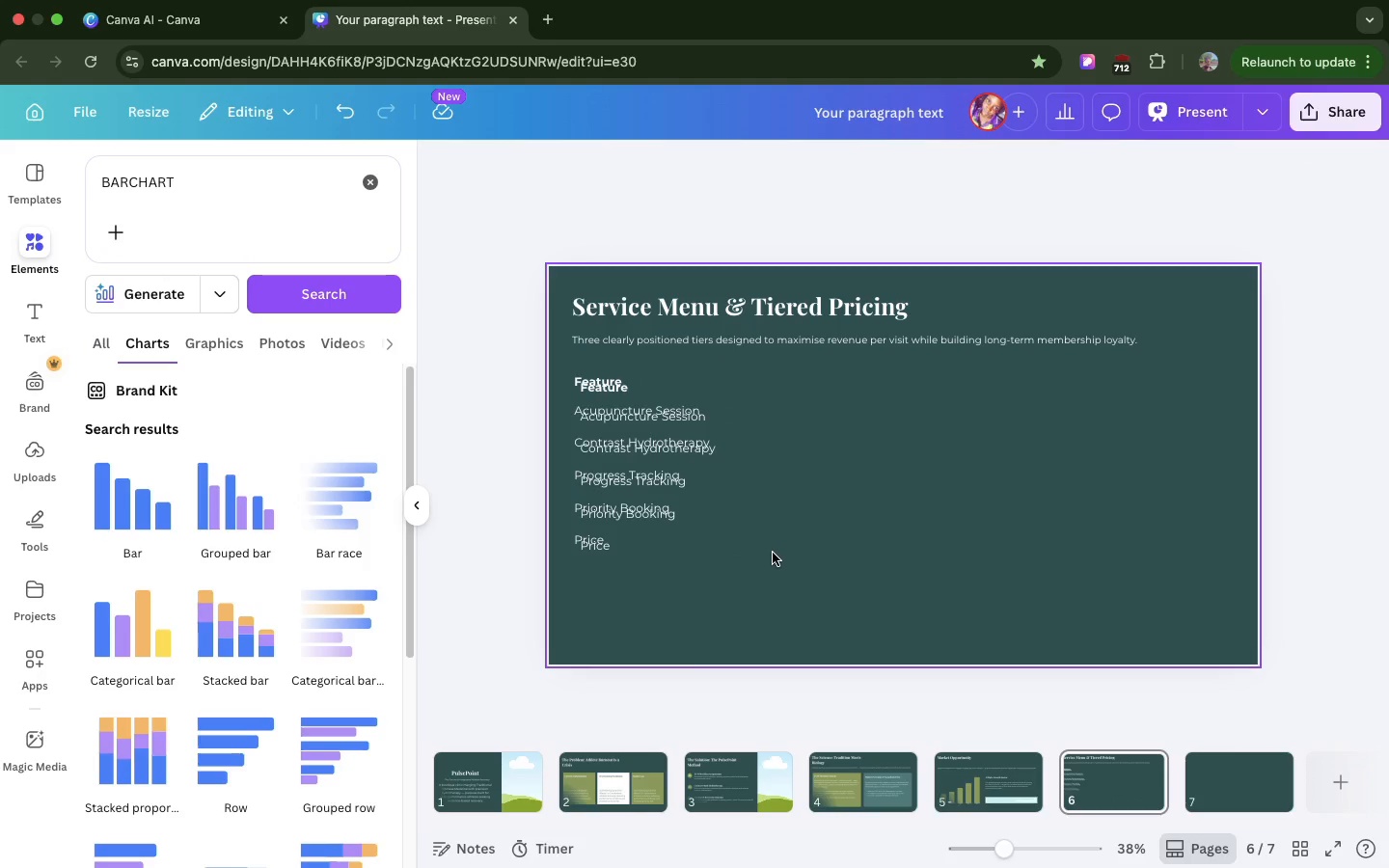 
key(Meta+Z)
 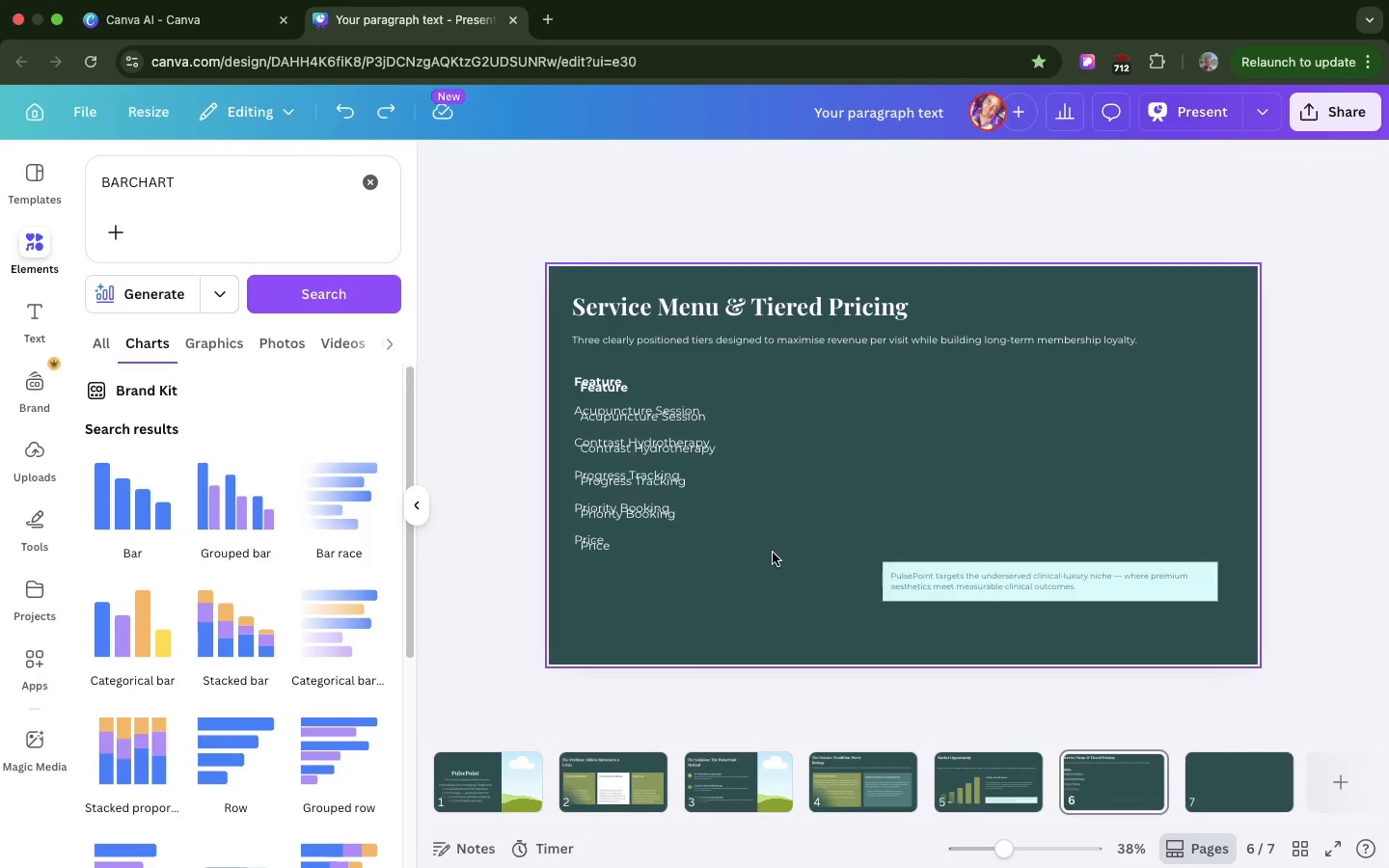 
key(Meta+Z)
 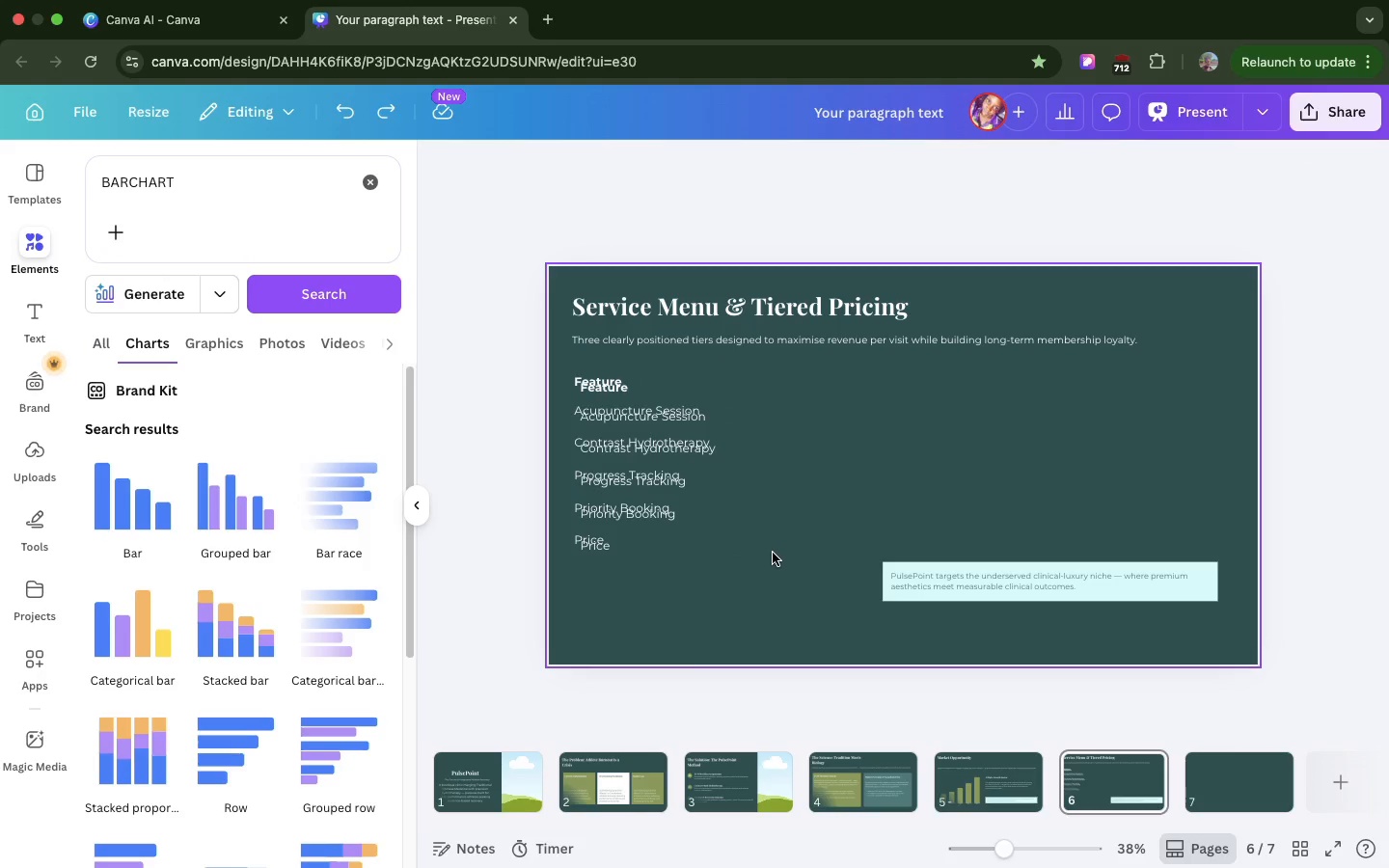 
key(Meta+CommandLeft)
 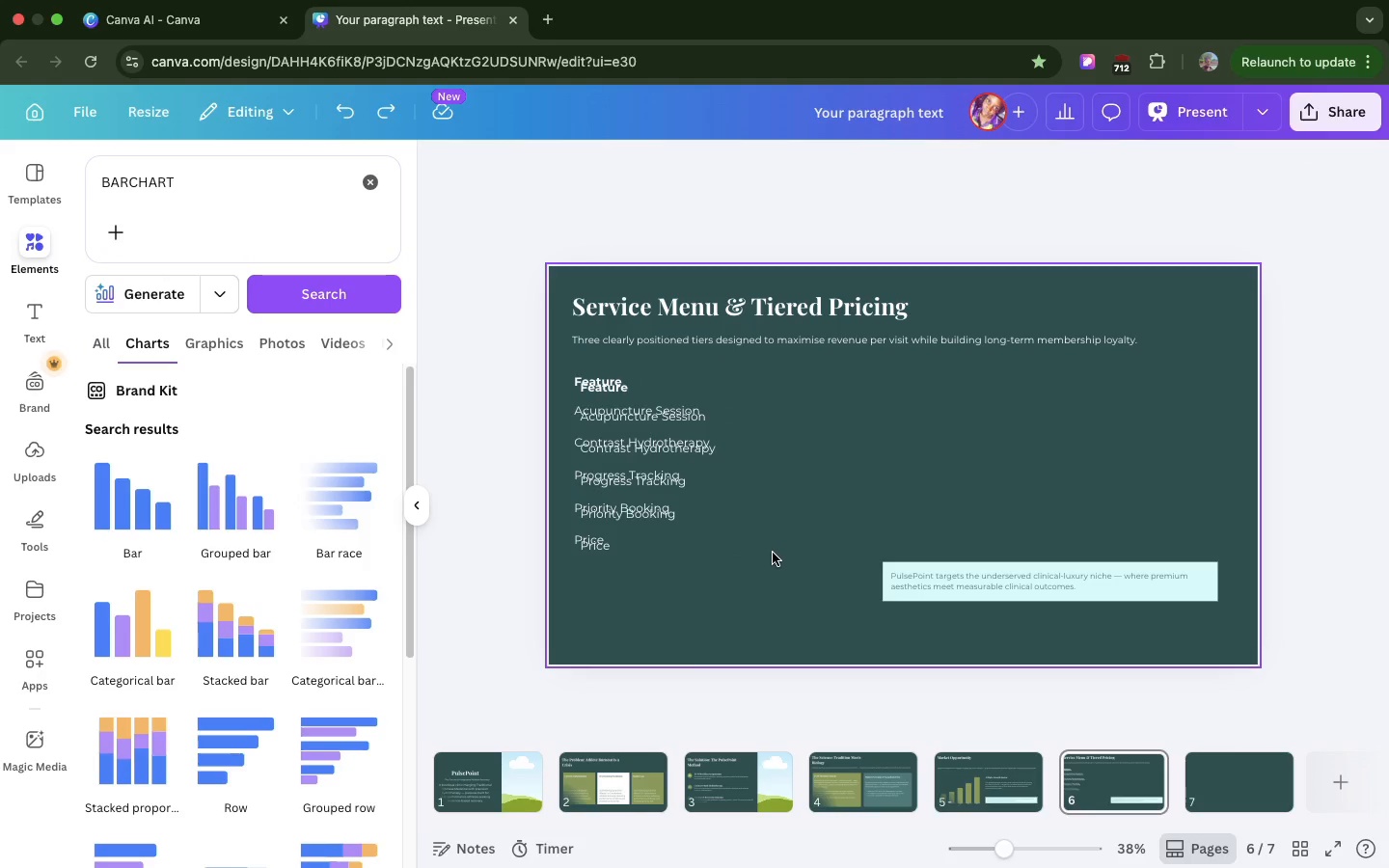 
key(Meta+Z)
 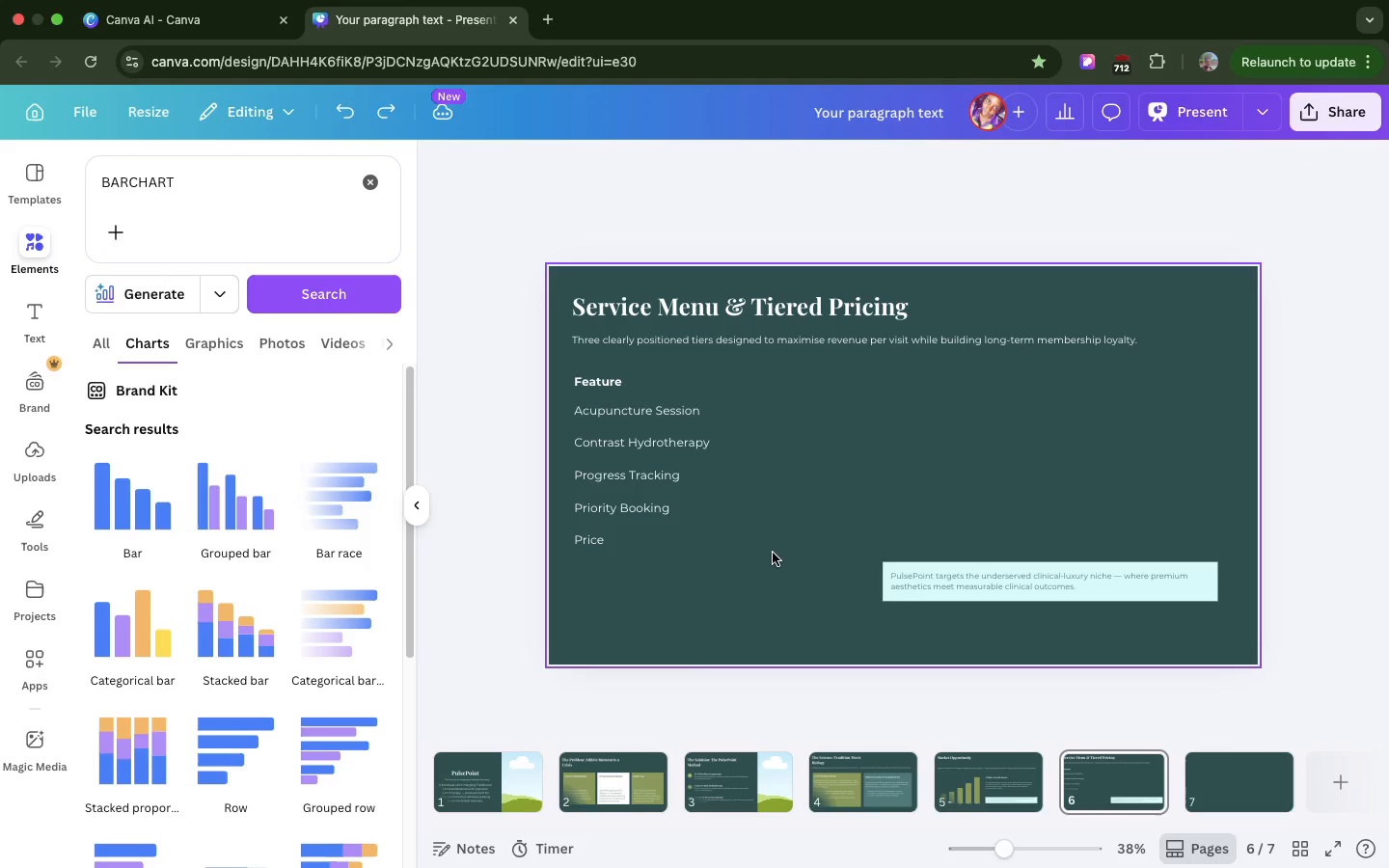 
key(Meta+Z)
 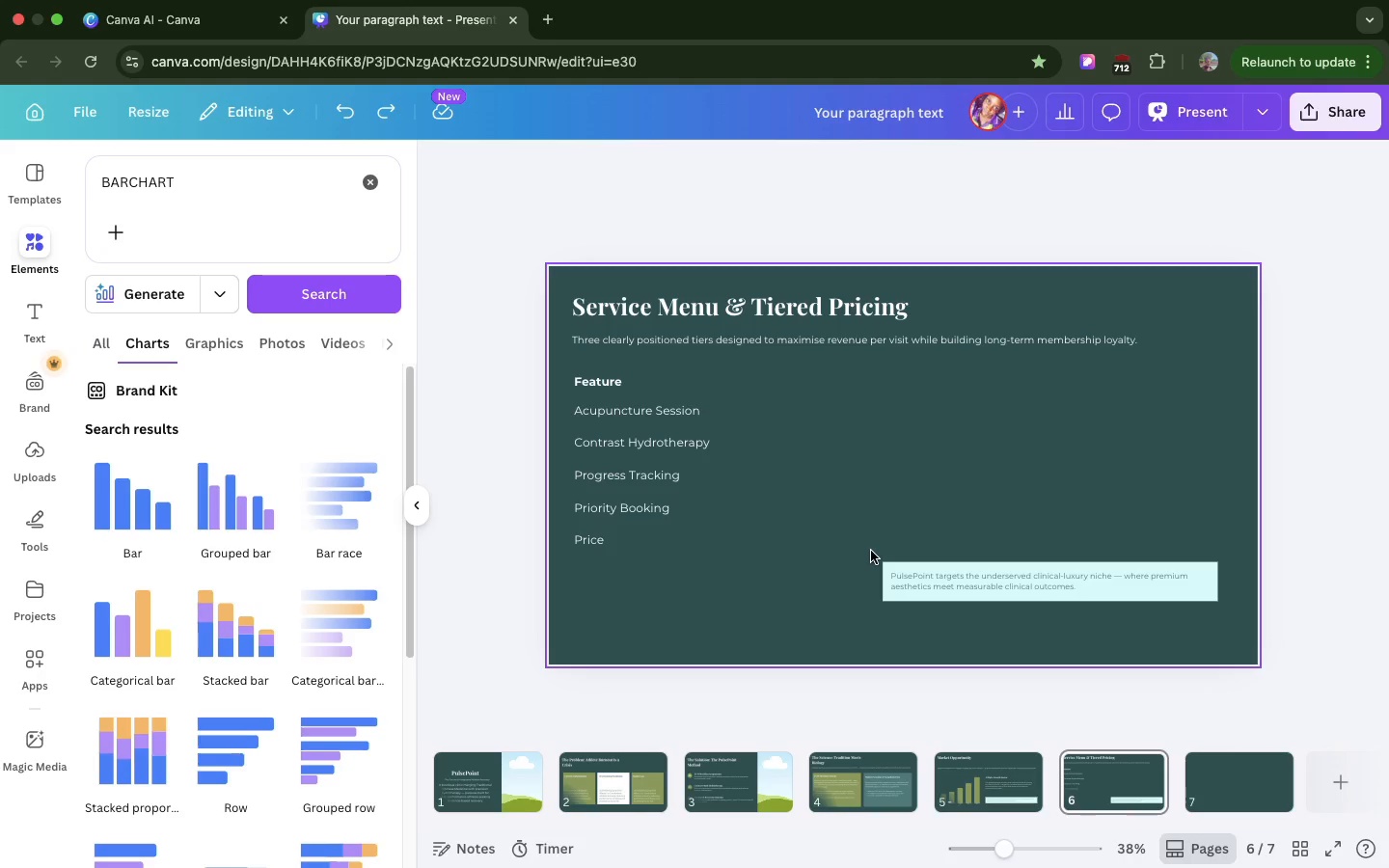 
left_click_drag(start_coordinate=[871, 551], to_coordinate=[1062, 610])
 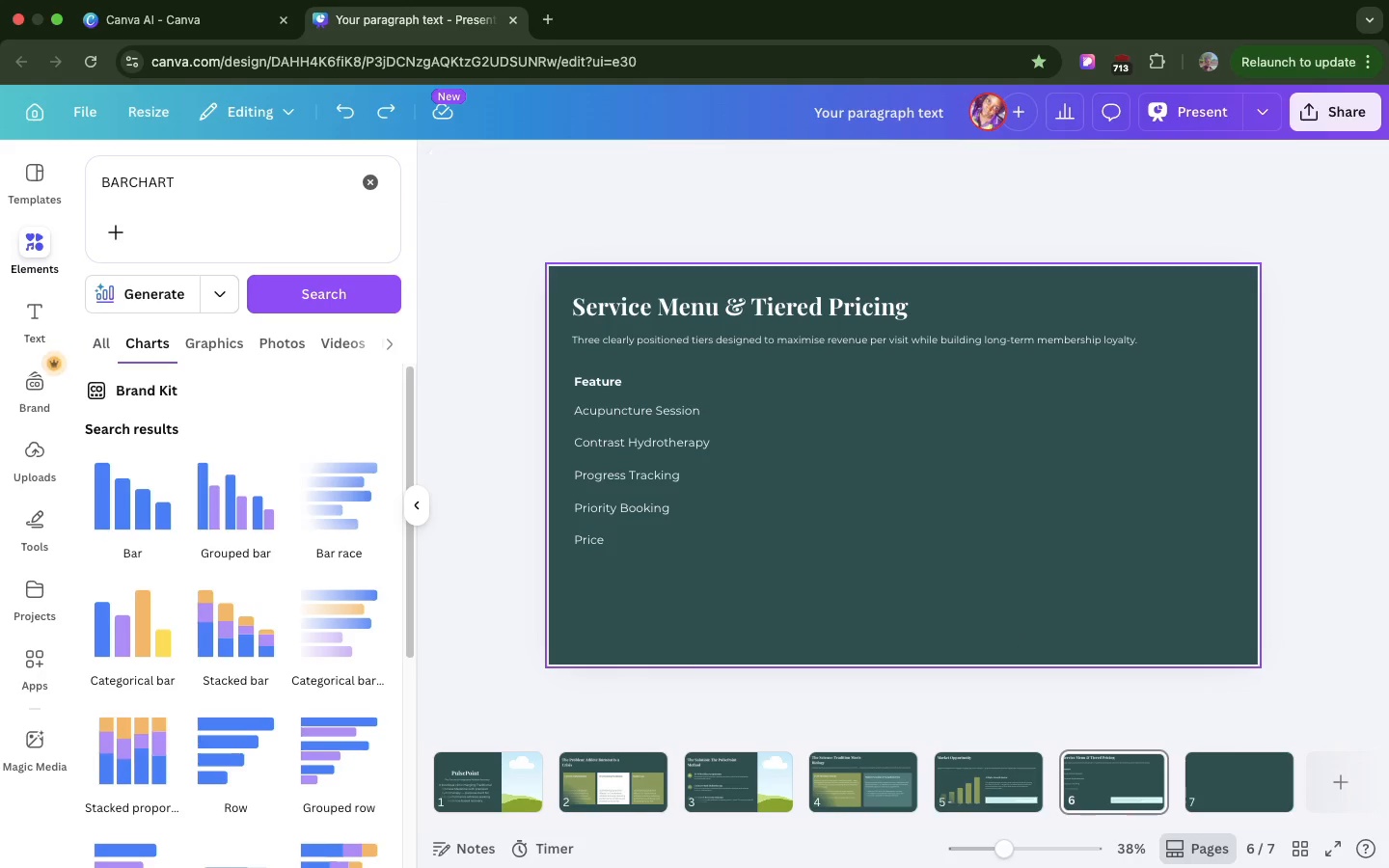 
key(Backspace)
 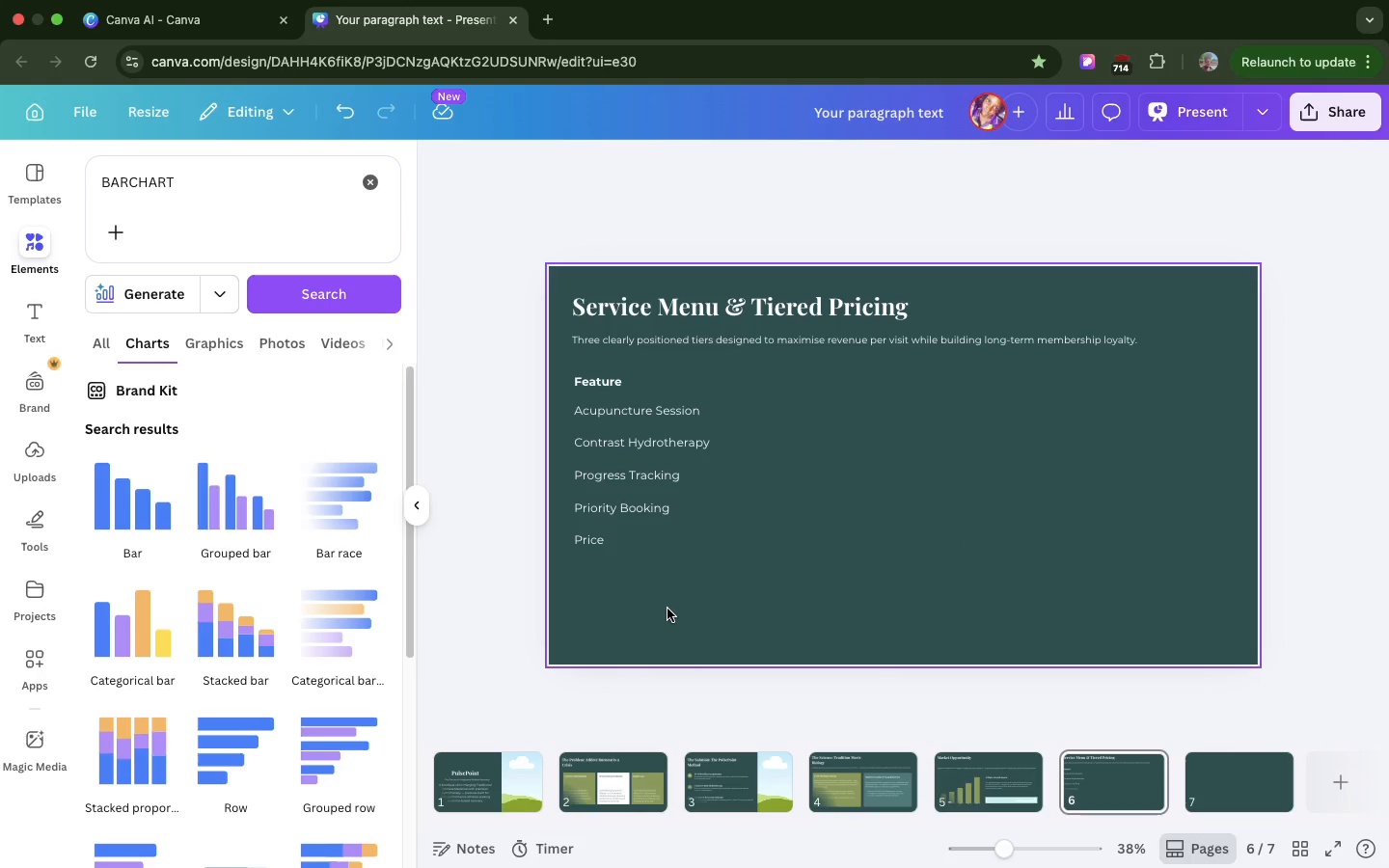 
left_click_drag(start_coordinate=[667, 609], to_coordinate=[573, 384])
 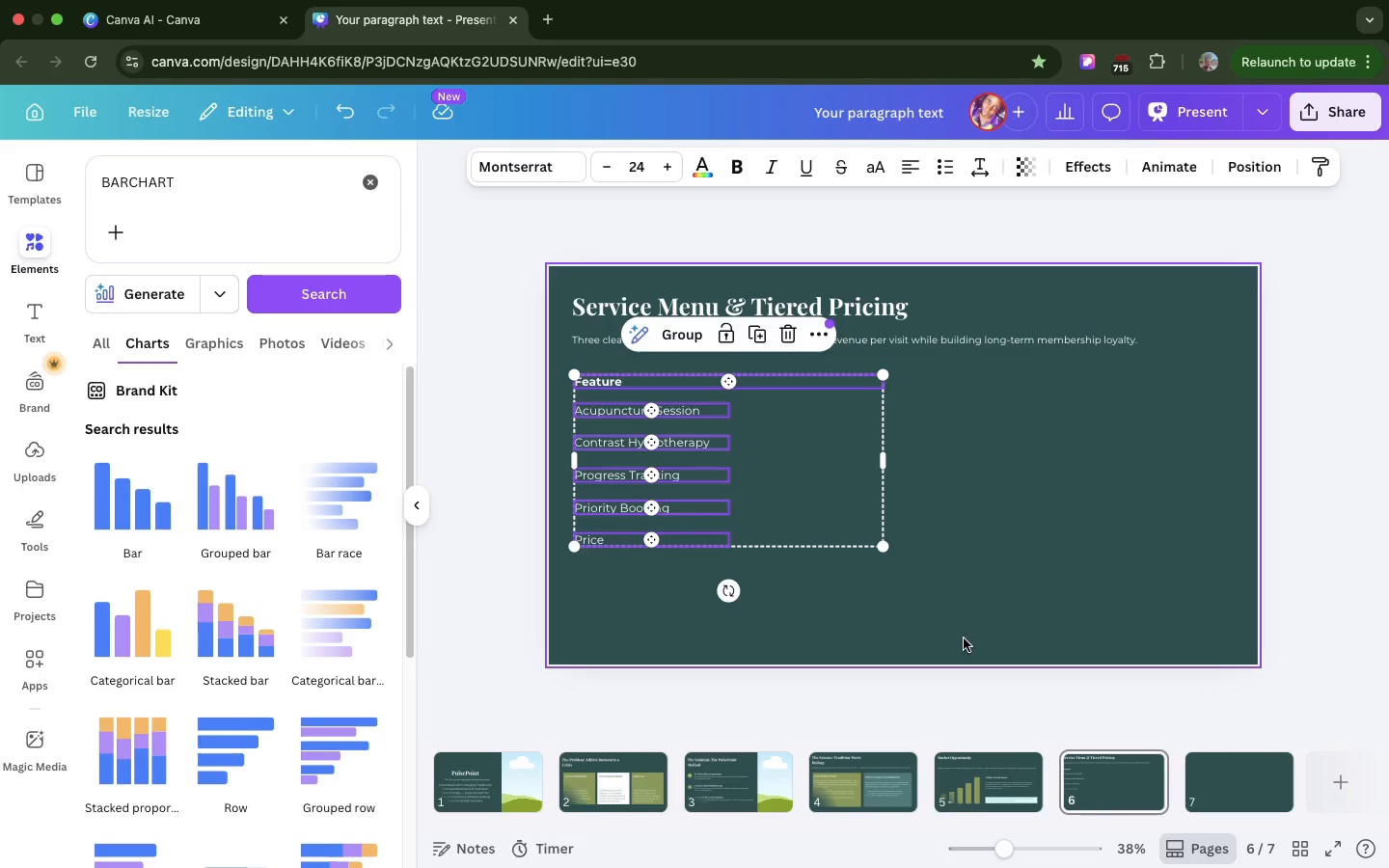 
left_click([964, 638])
 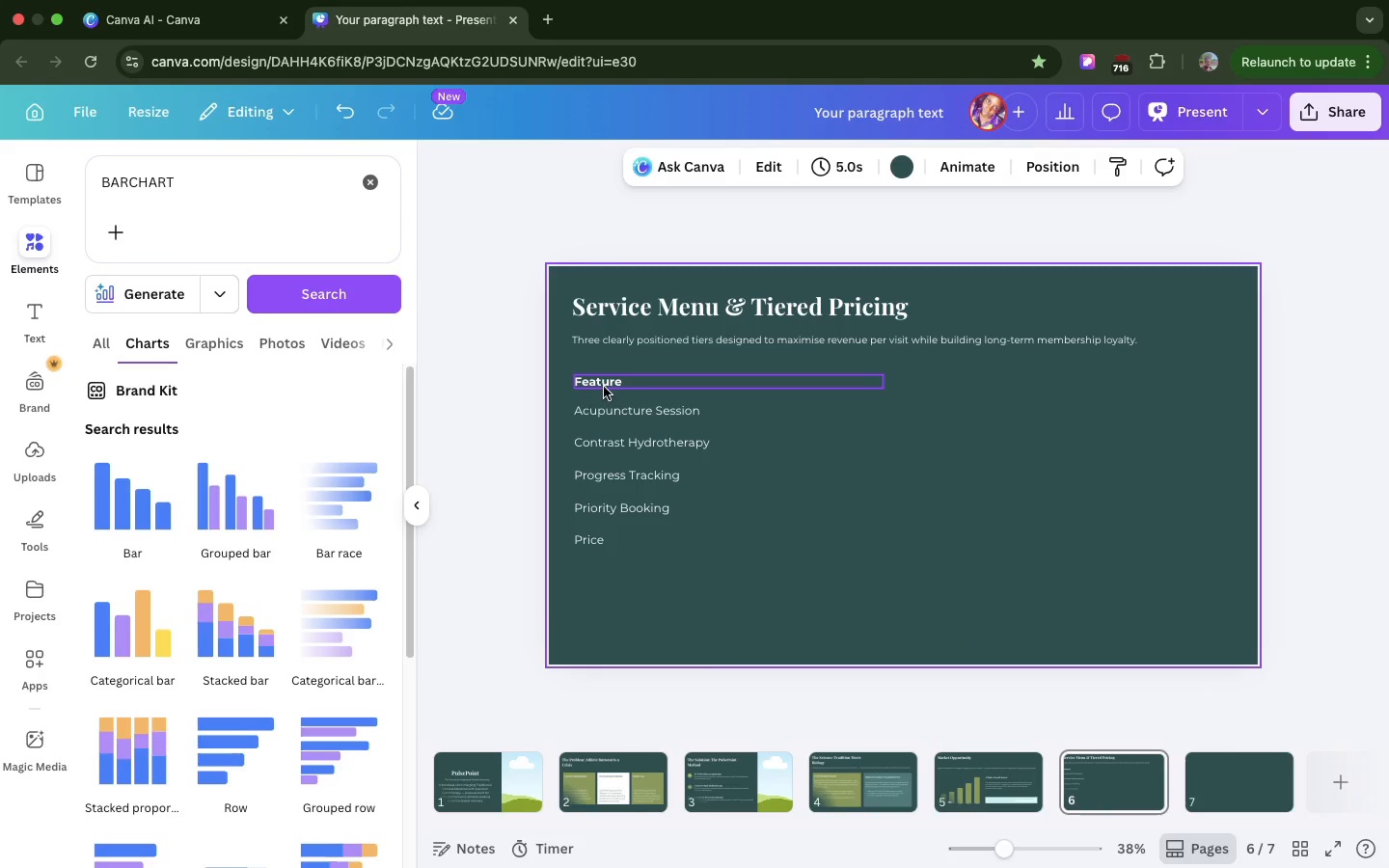 
left_click([604, 387])
 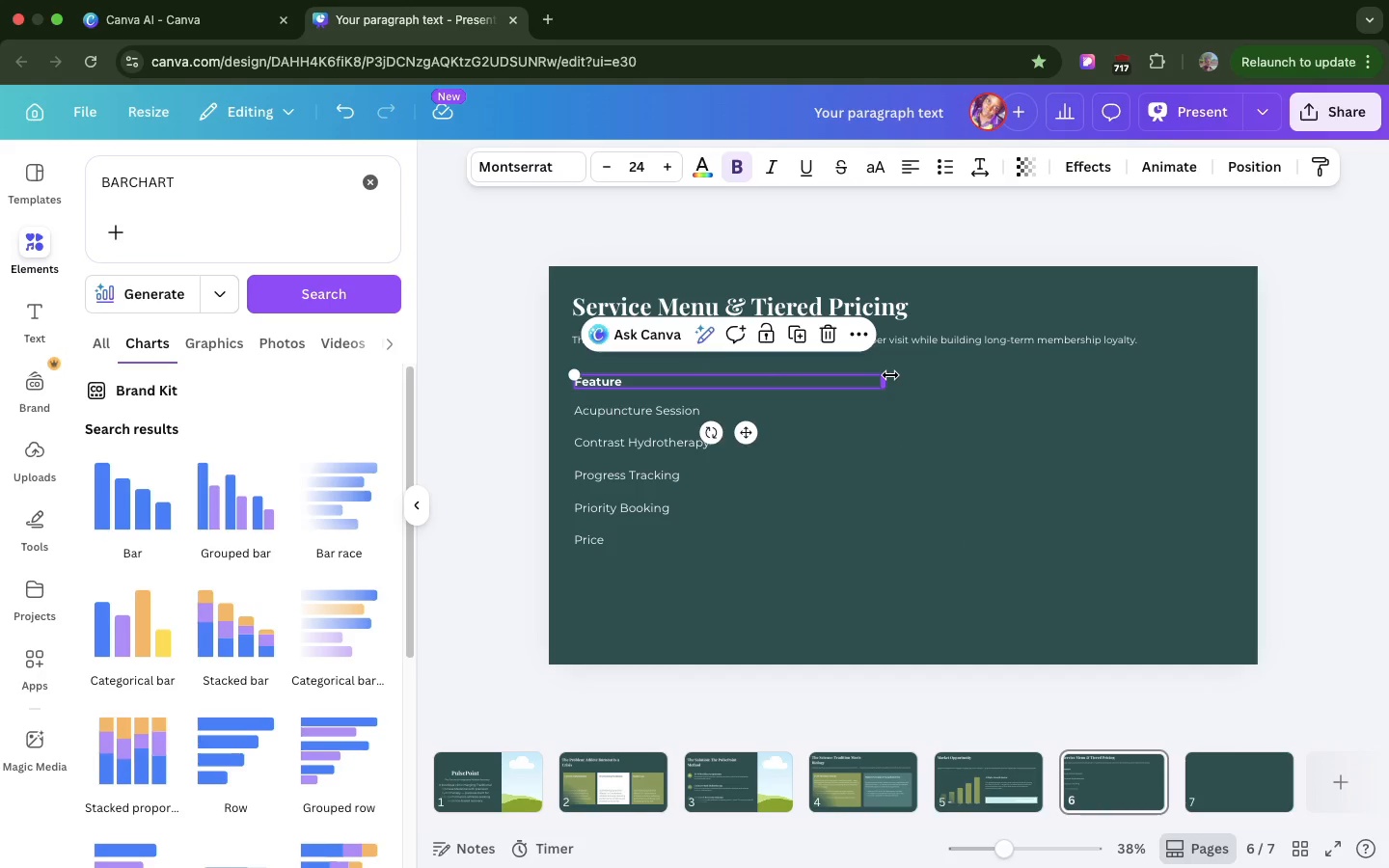 
left_click_drag(start_coordinate=[890, 375], to_coordinate=[721, 380])
 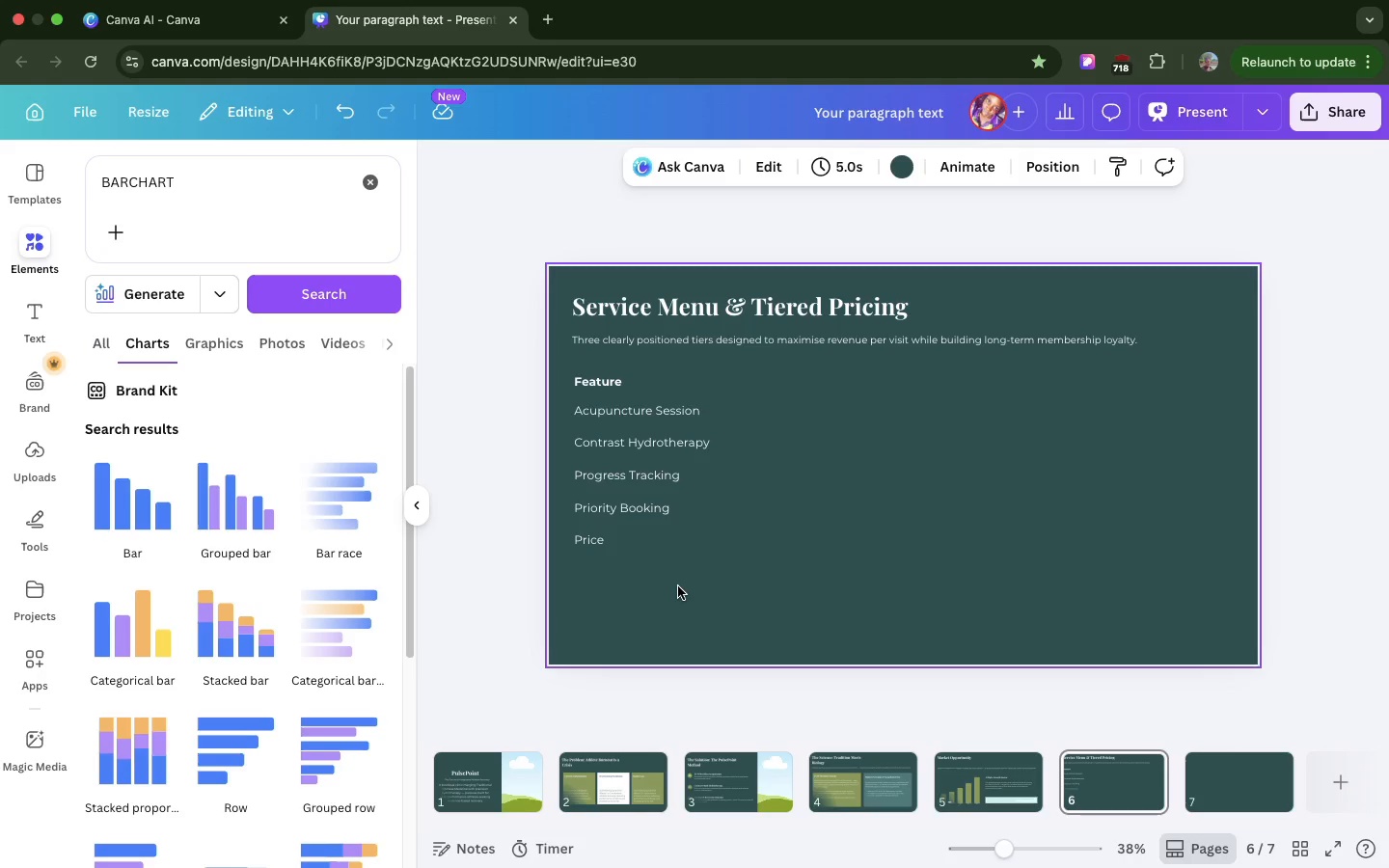 
left_click([678, 586])
 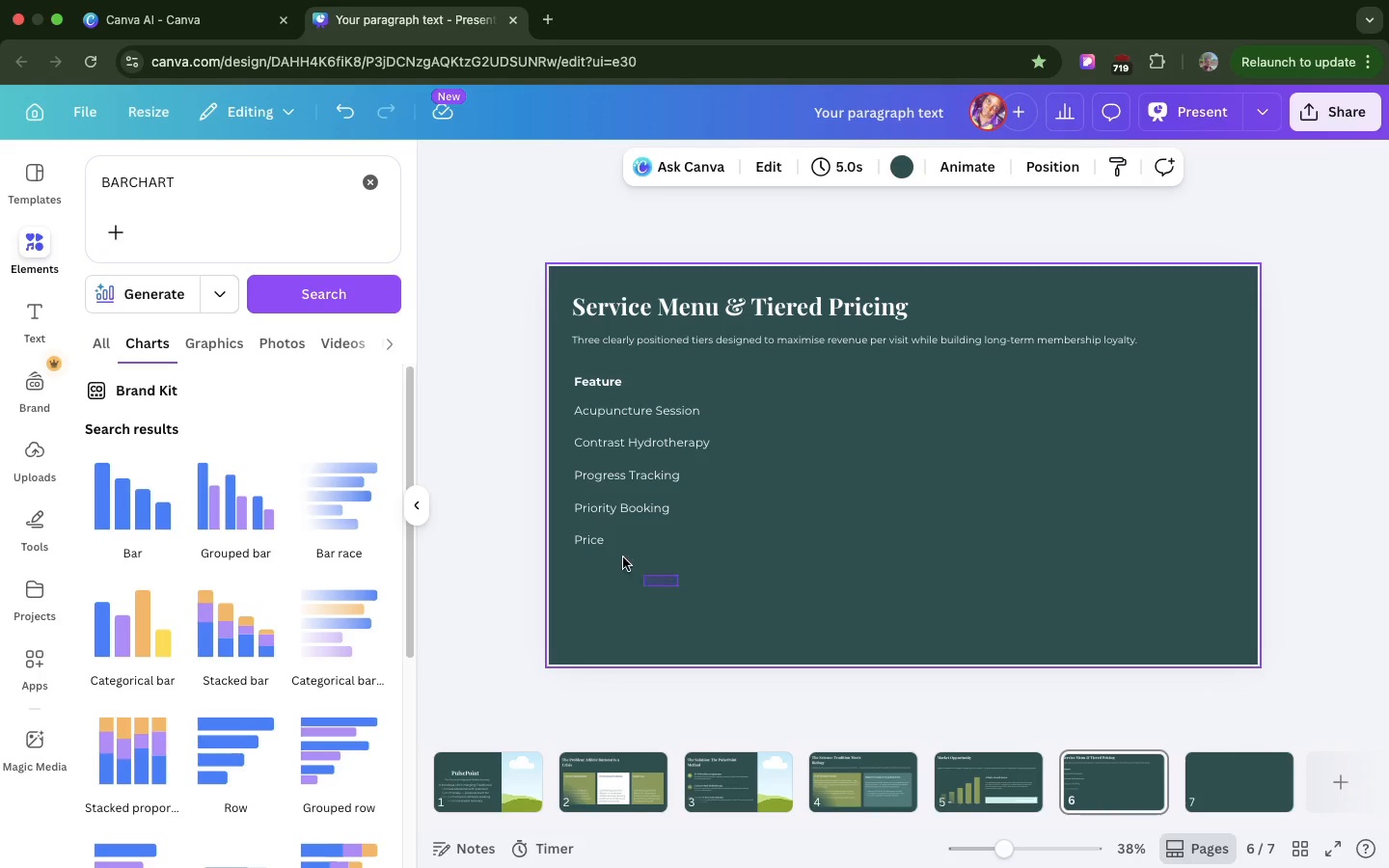 
left_click_drag(start_coordinate=[678, 586], to_coordinate=[567, 356])
 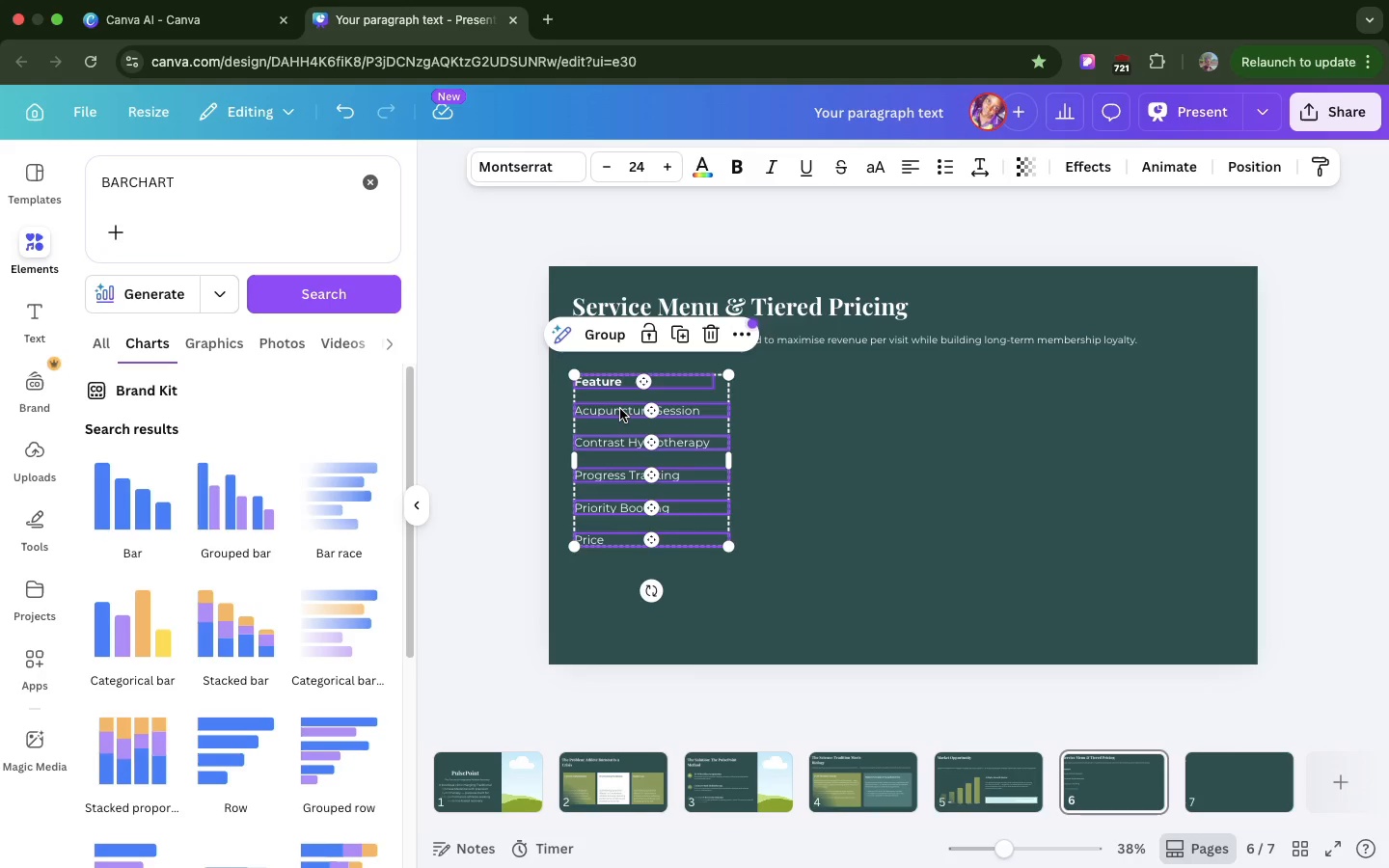 
left_click_drag(start_coordinate=[620, 409], to_coordinate=[621, 415])
 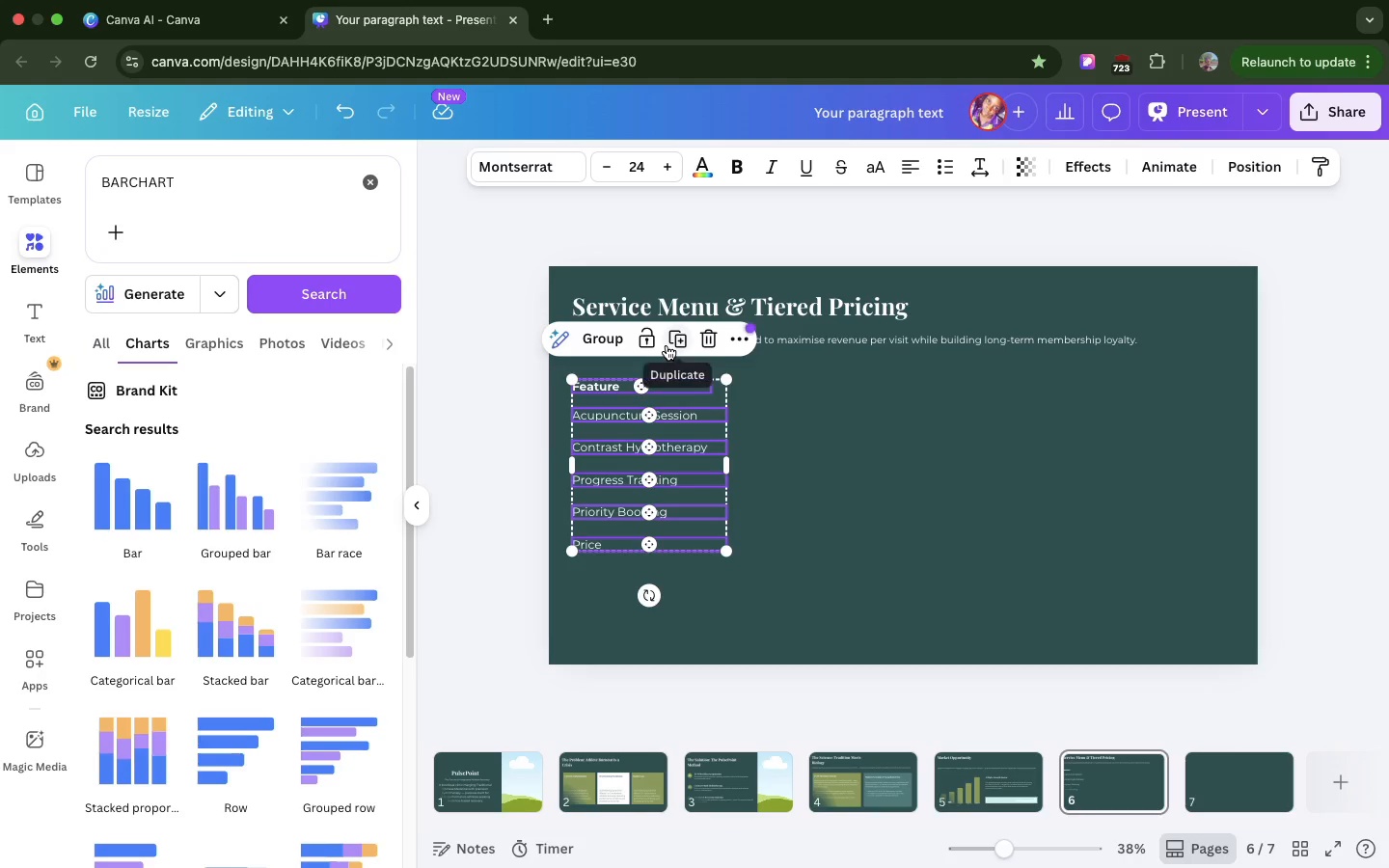 
left_click([667, 345])
 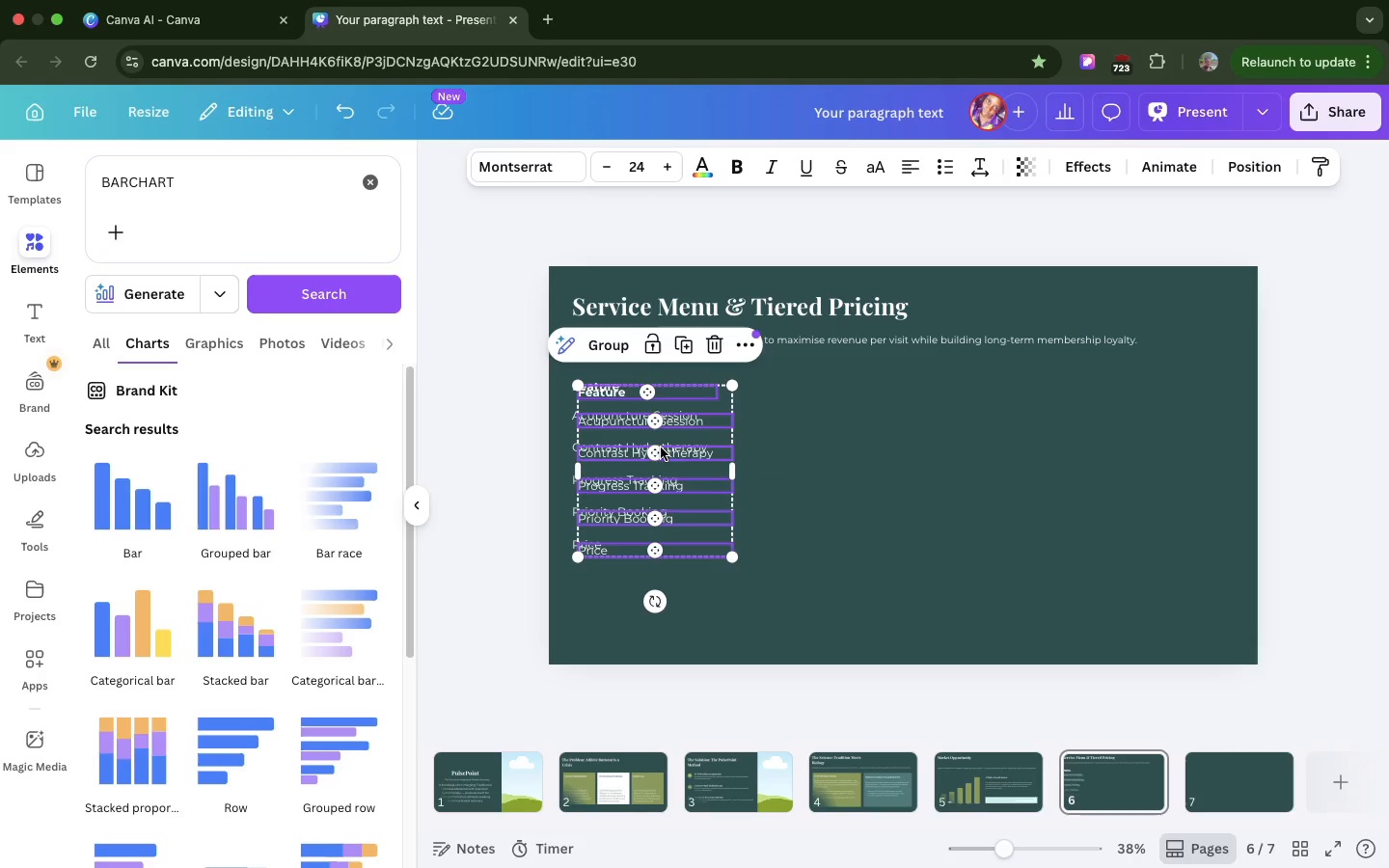 
left_click_drag(start_coordinate=[661, 448], to_coordinate=[805, 448])
 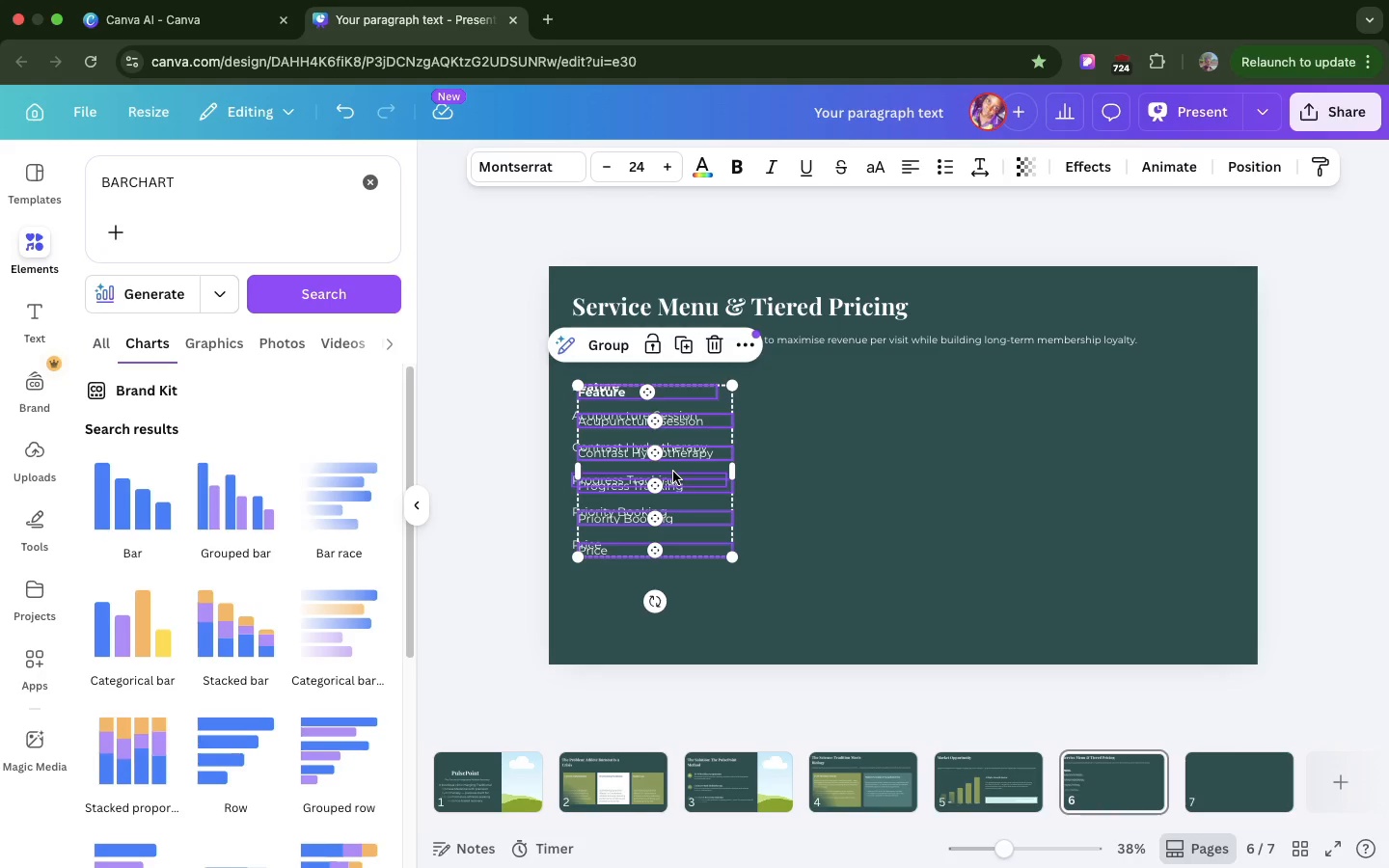 
left_click_drag(start_coordinate=[673, 472], to_coordinate=[833, 466])
 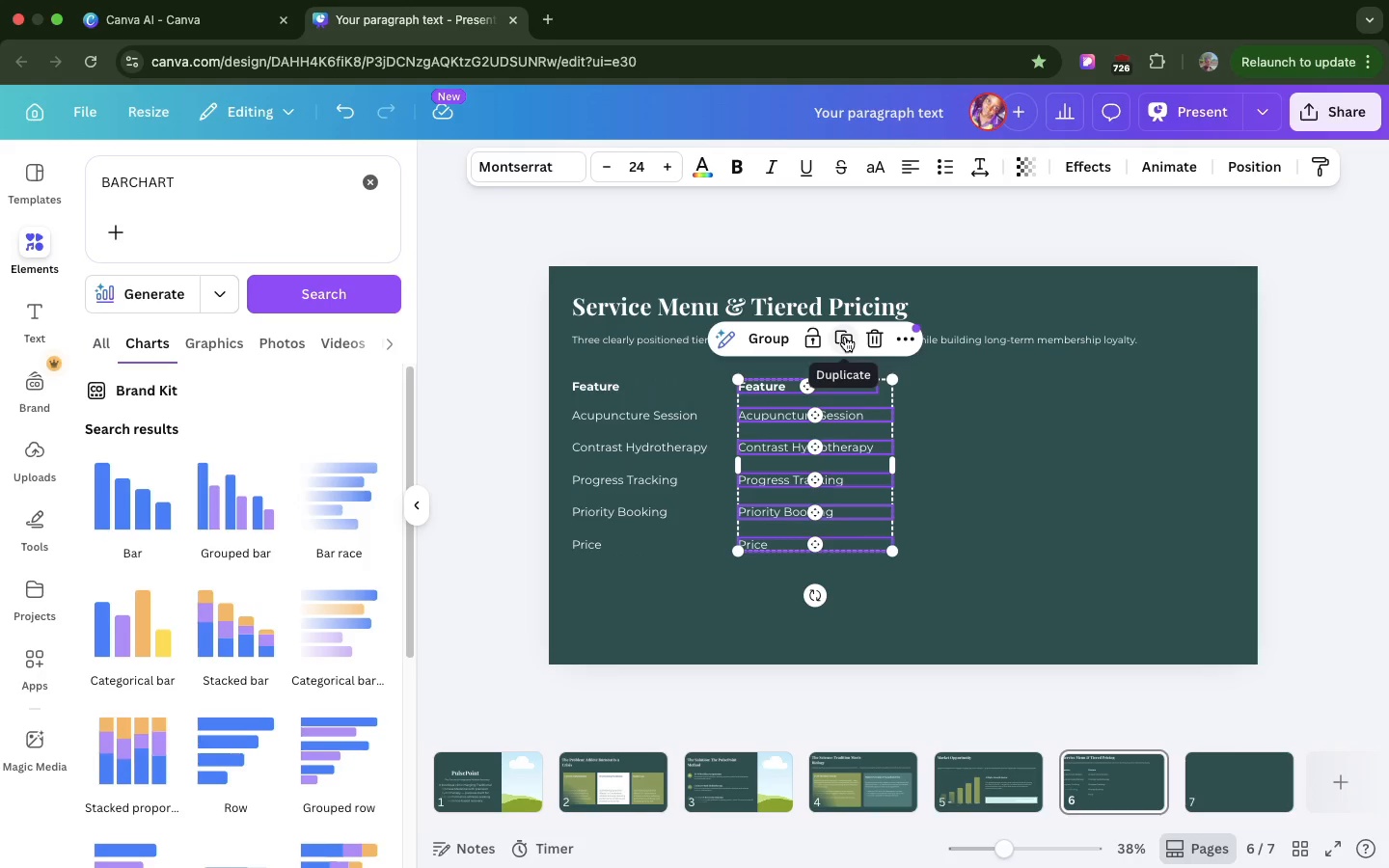 
left_click([845, 337])
 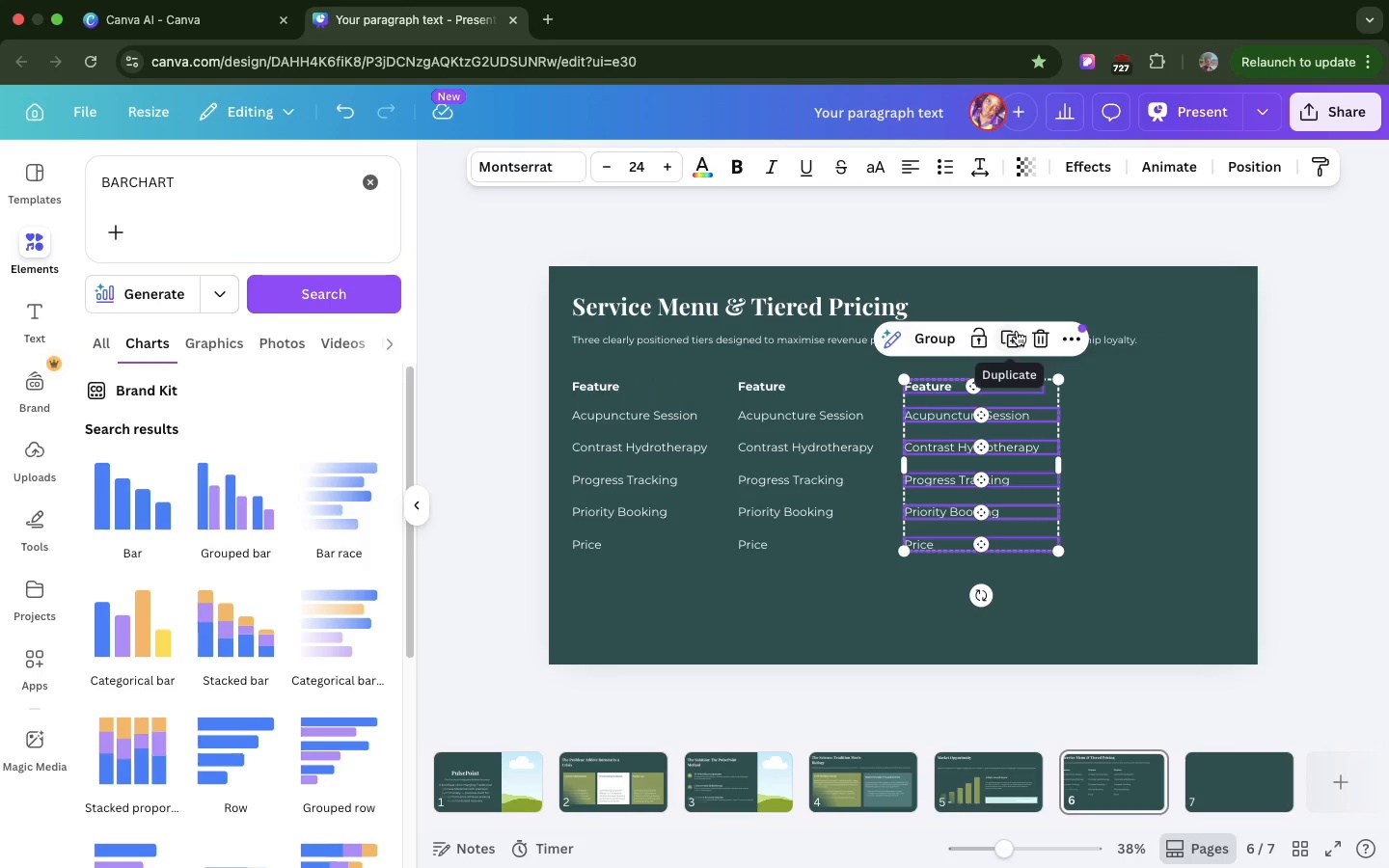 
left_click([1014, 334])
 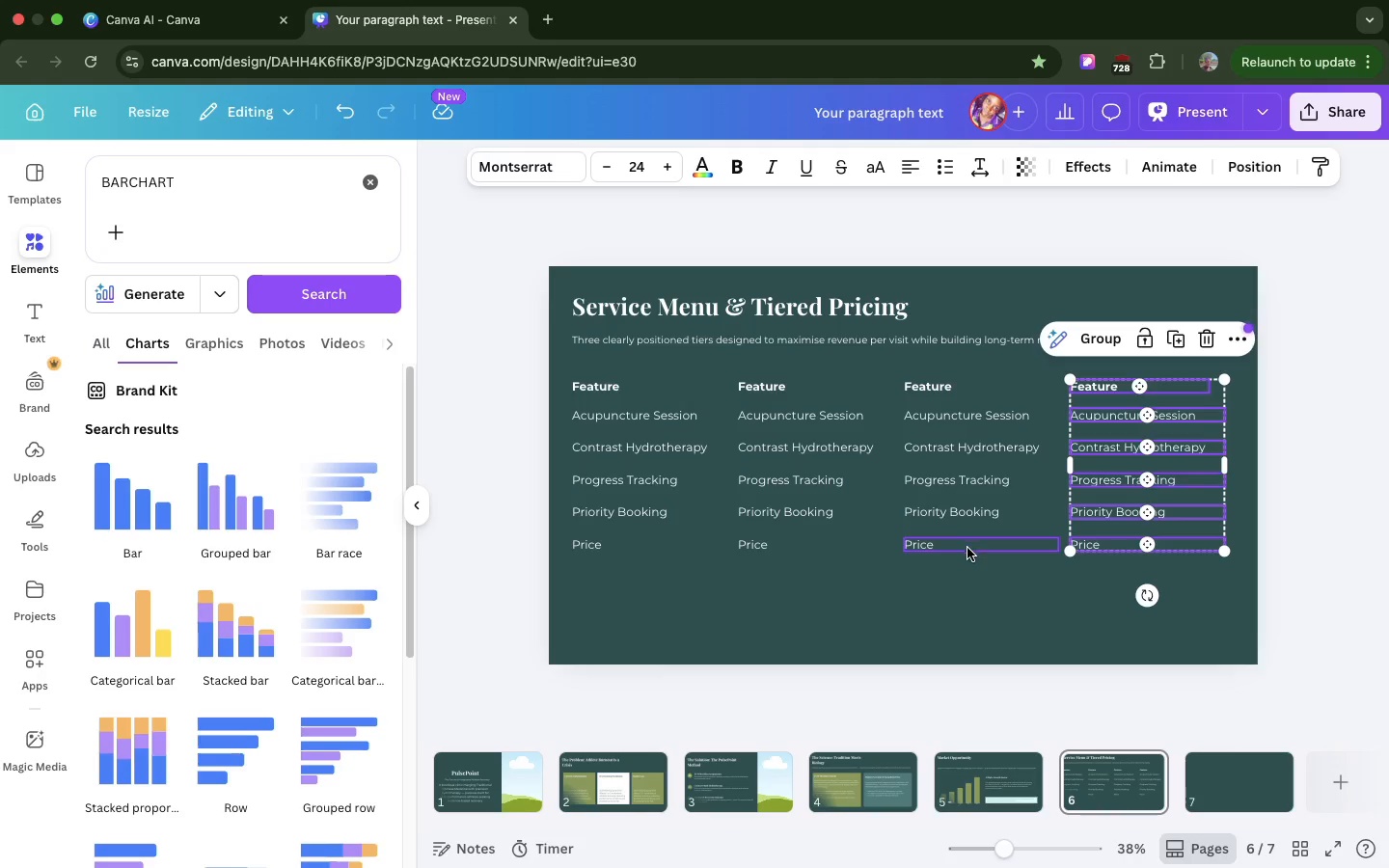 
left_click([967, 564])
 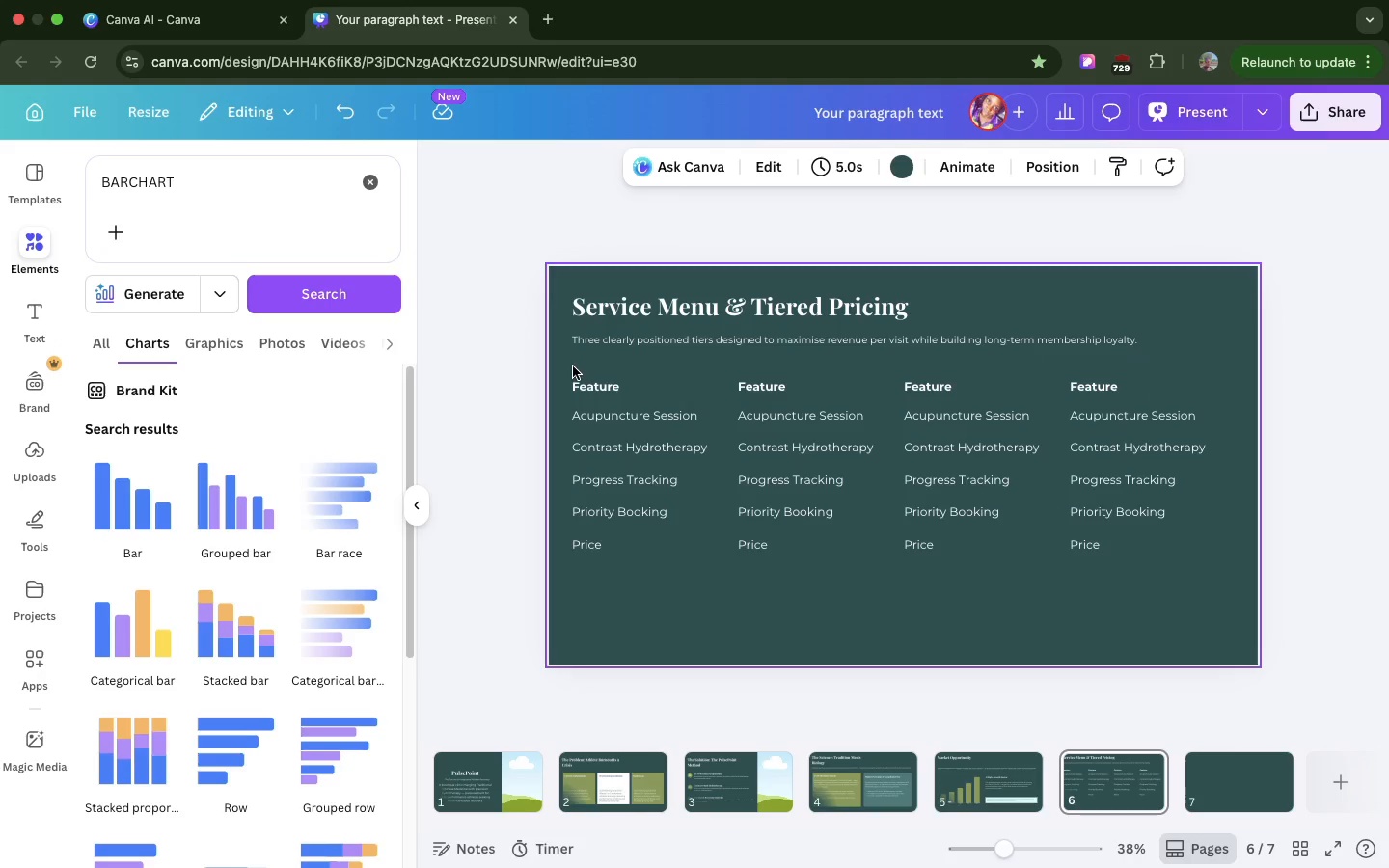 
left_click([592, 386])
 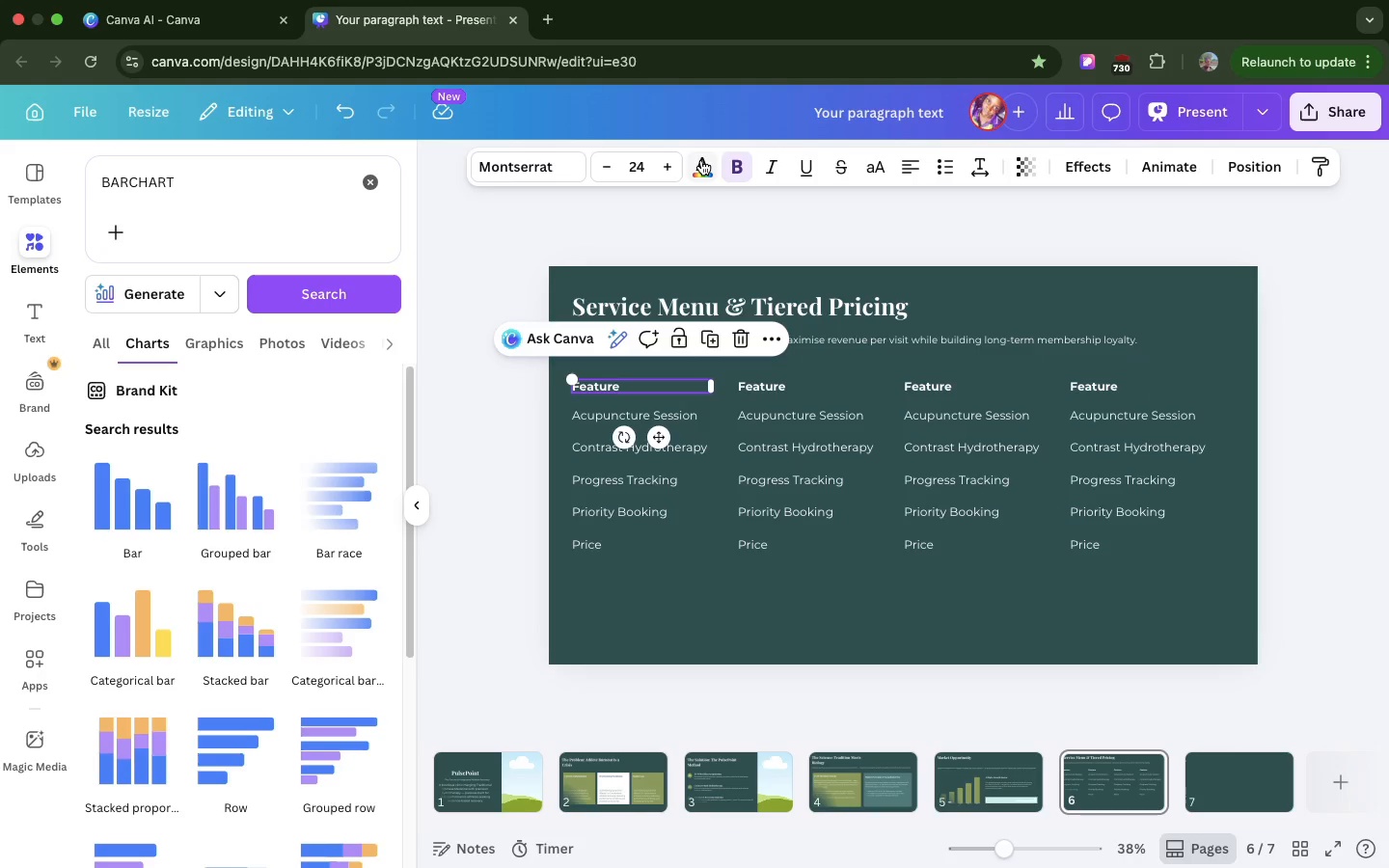 
left_click([701, 160])
 